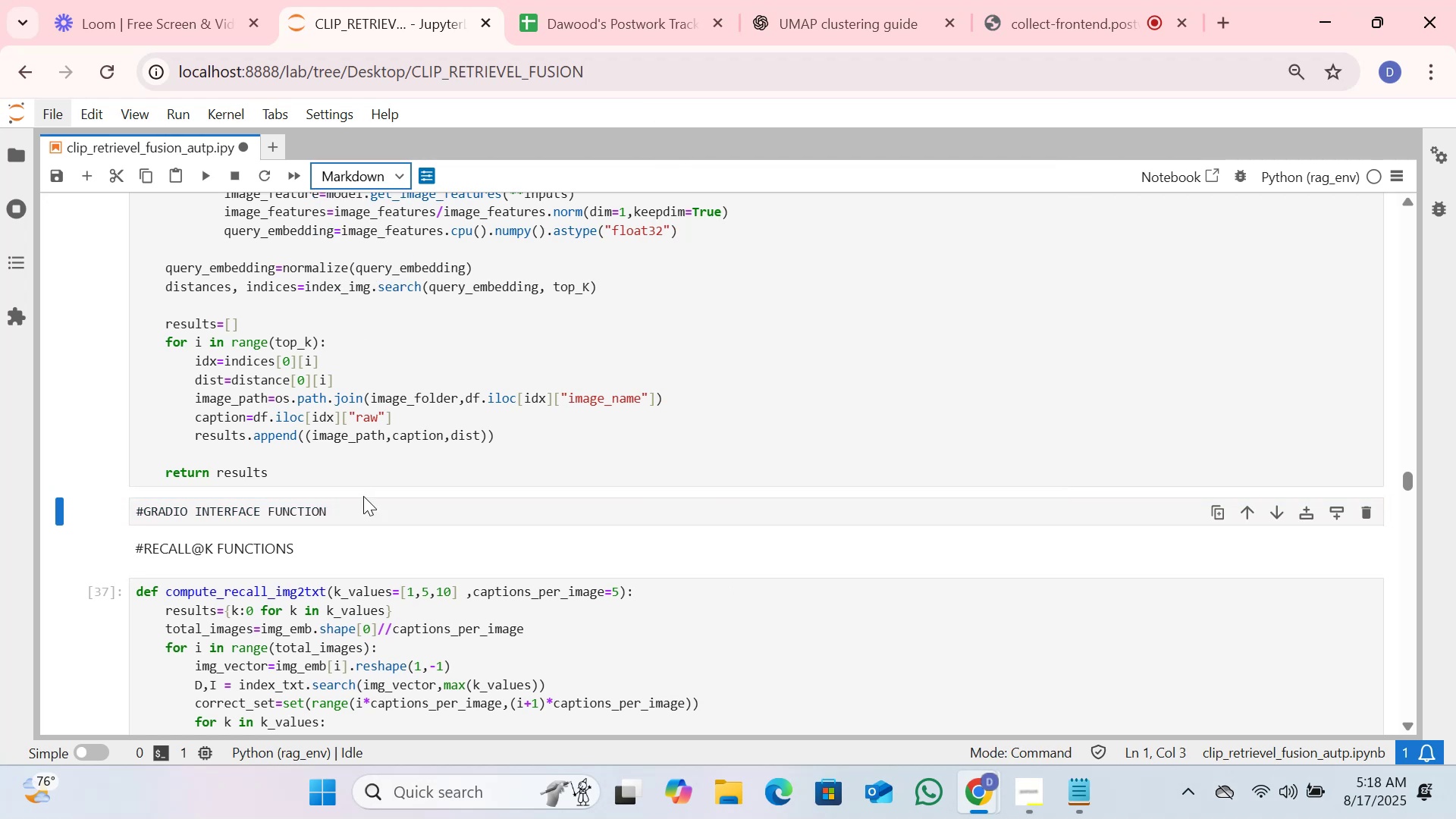 
left_click([368, 501])
 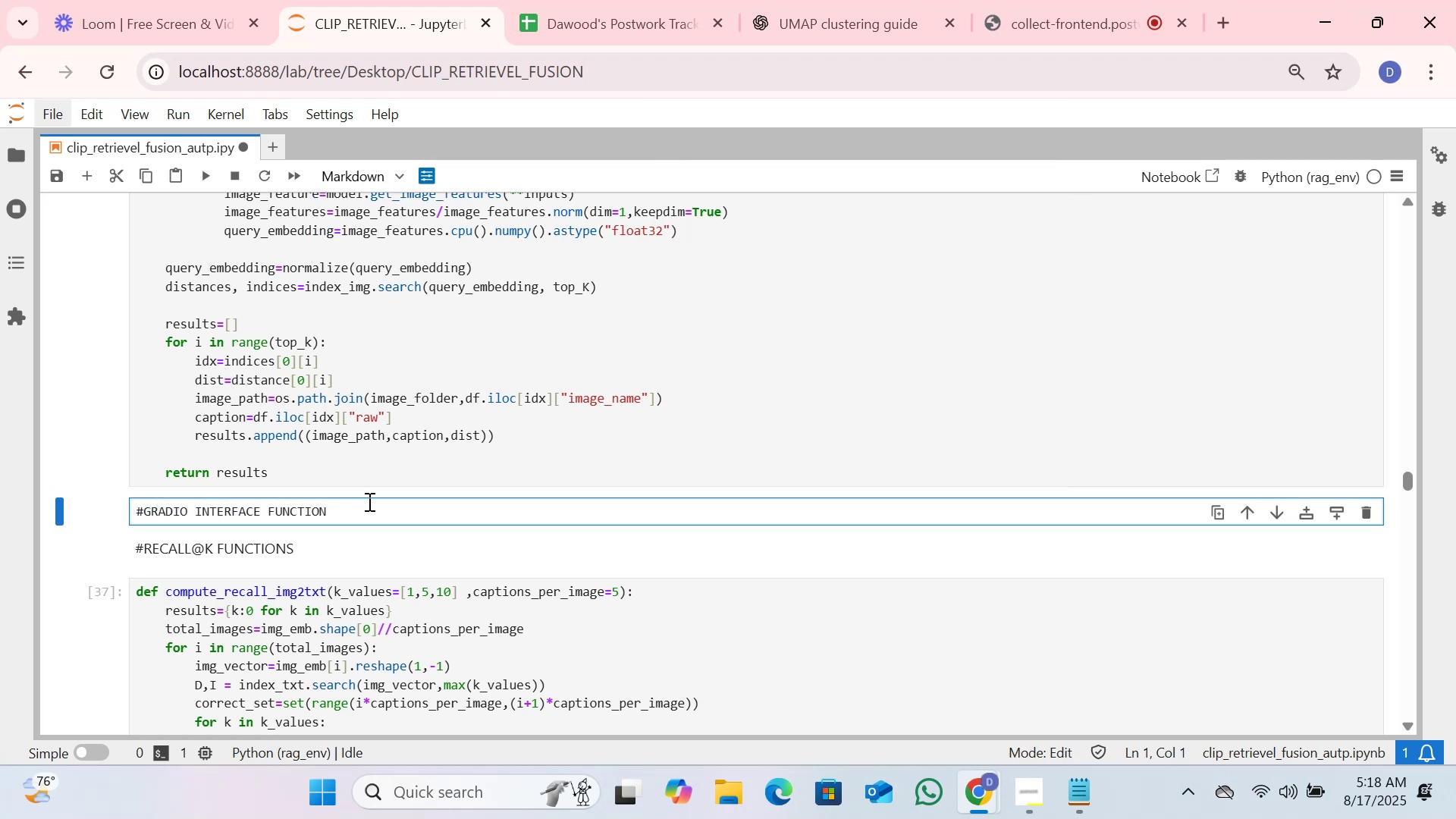 
key(Shift+ShiftRight)
 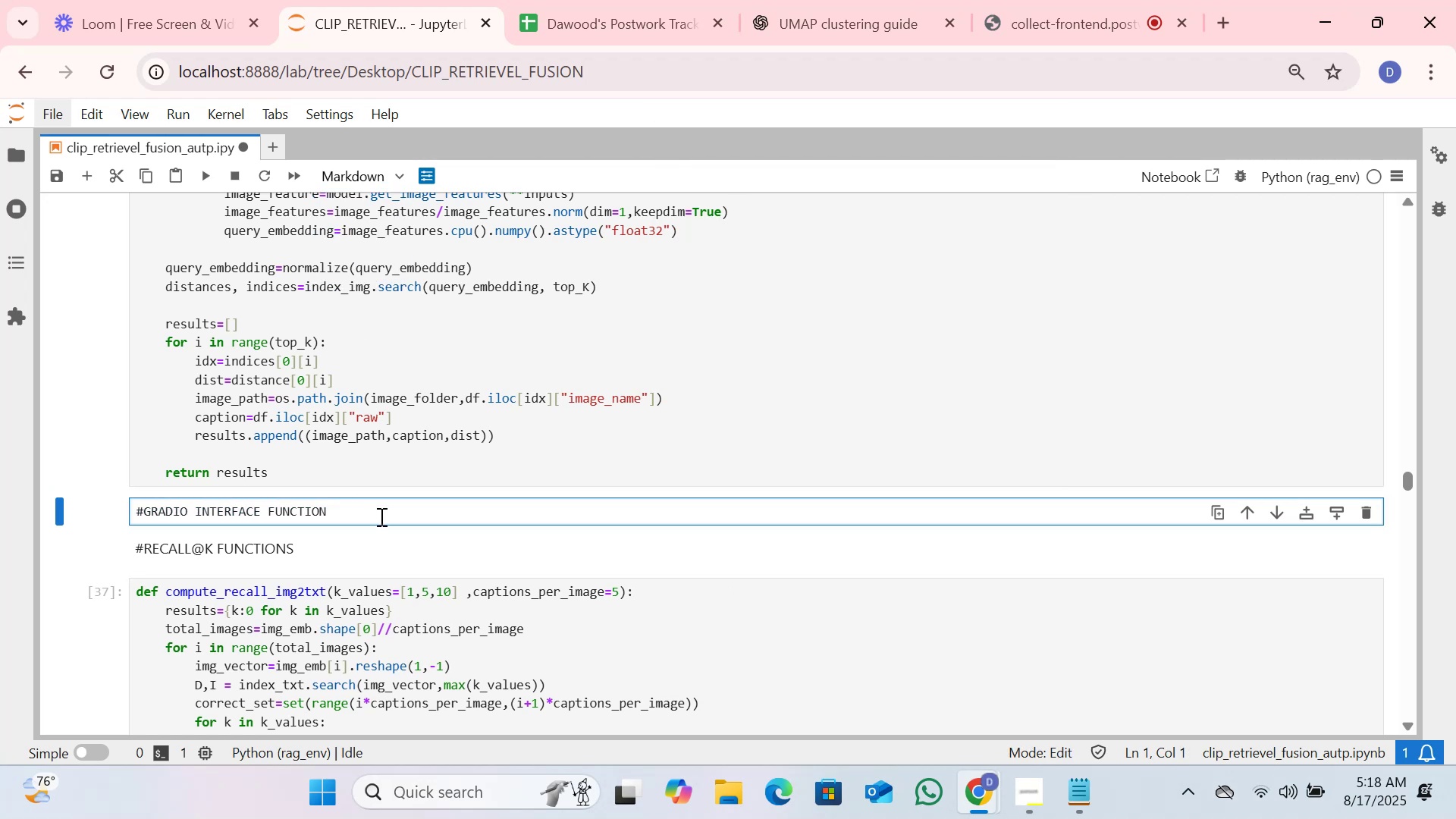 
left_click([448, 494])
 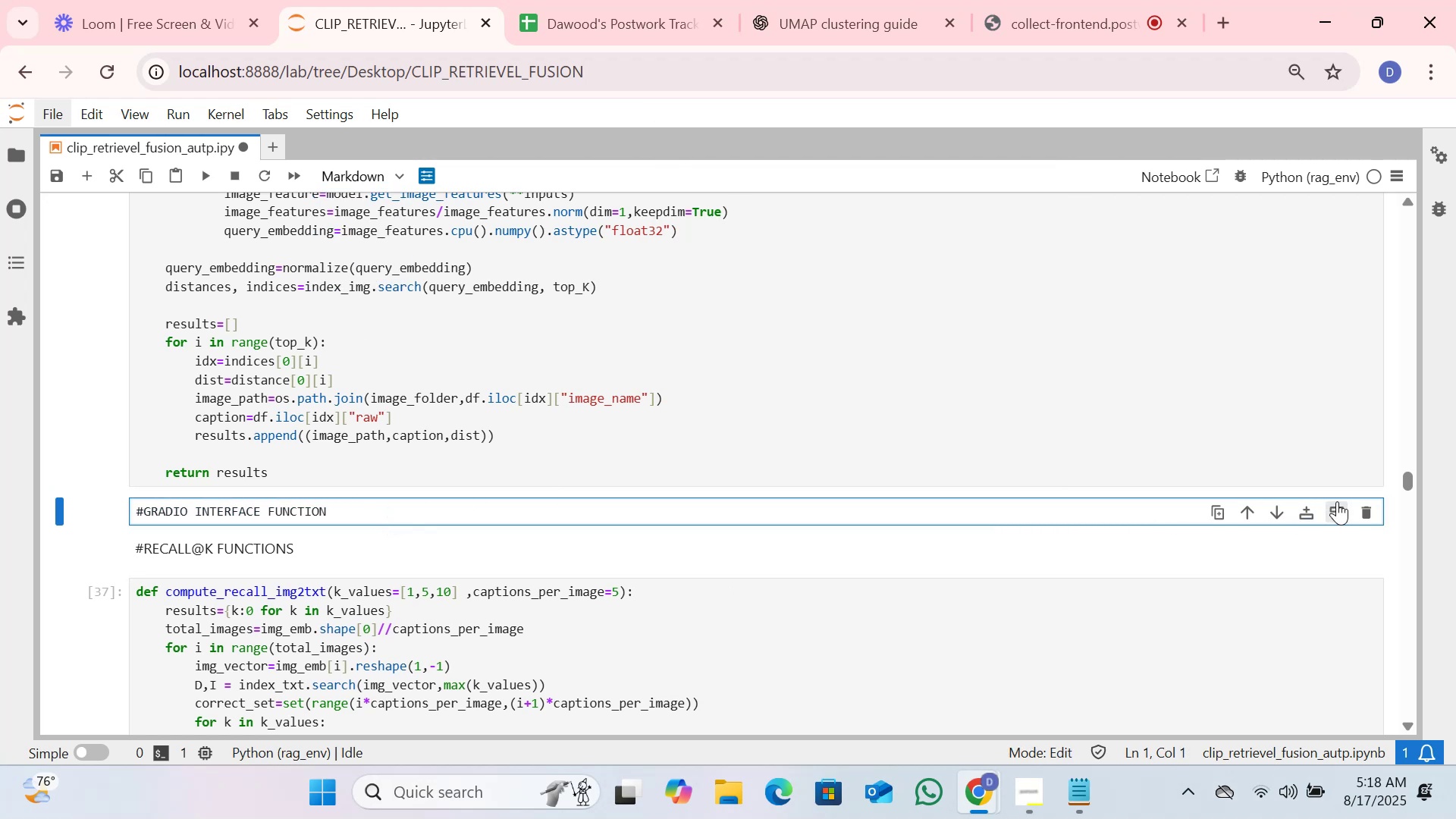 
left_click([1337, 501])
 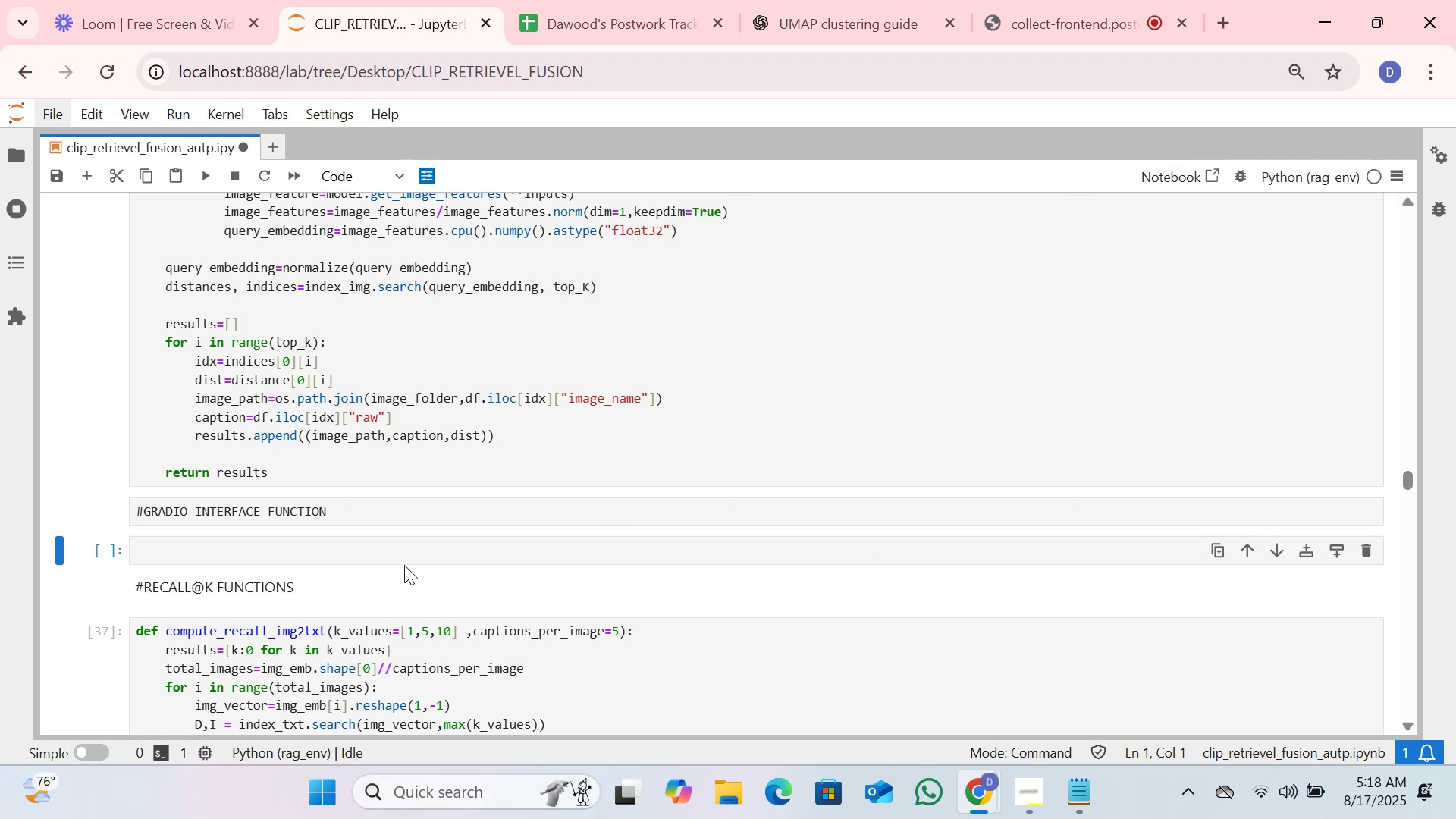 
left_click([405, 548])
 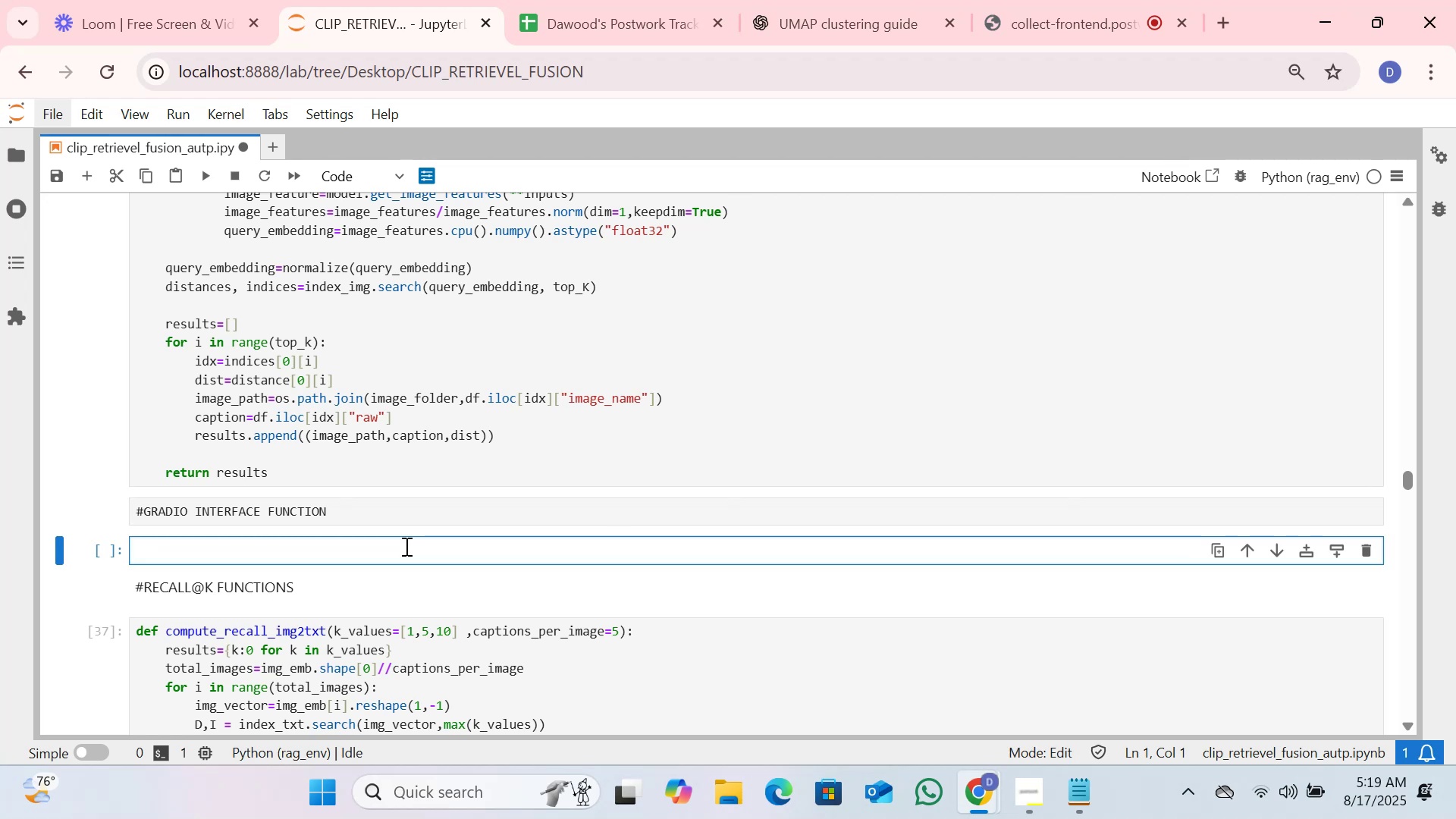 
wait(5.75)
 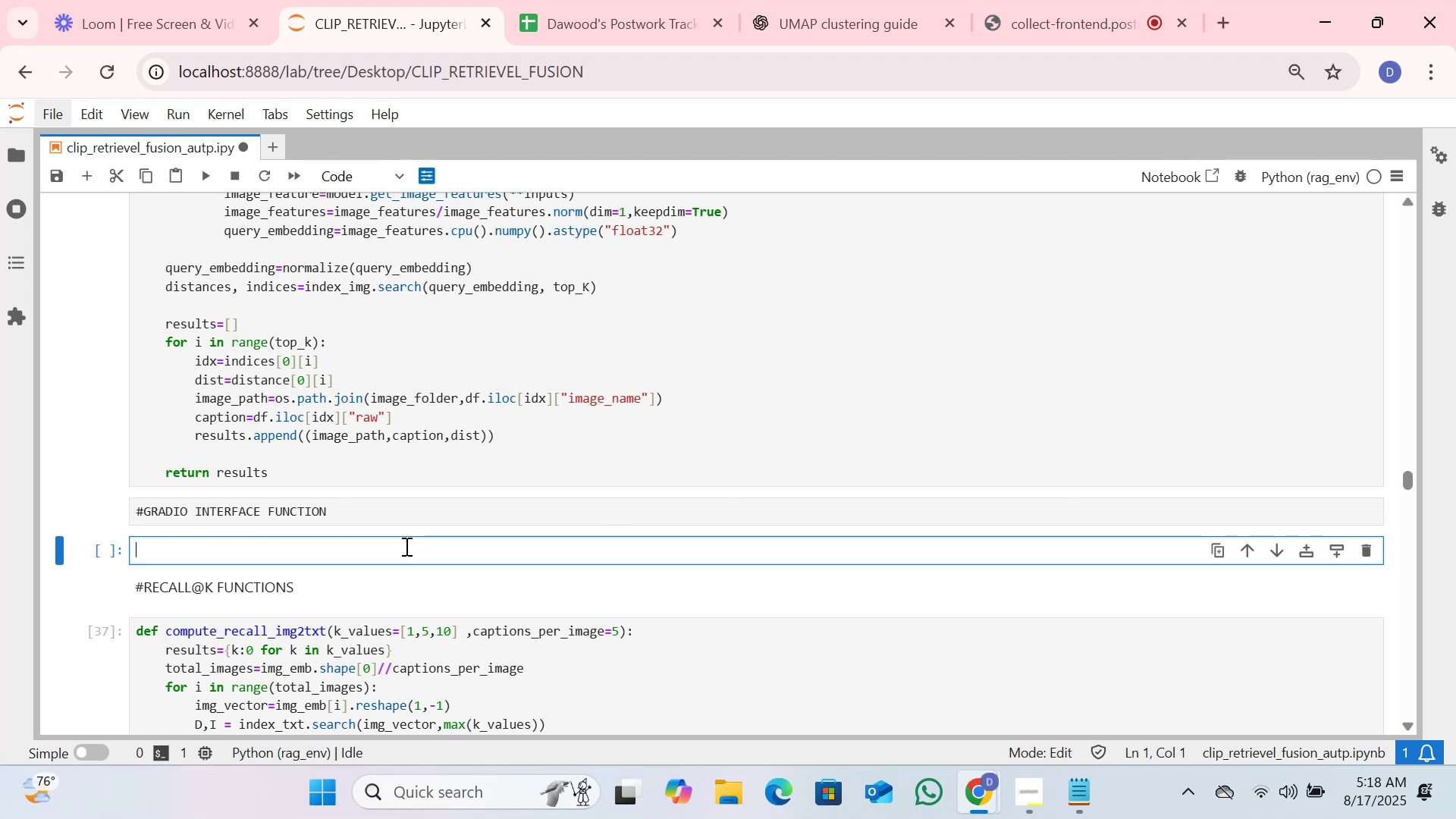 
type(DEF )
key(Backspace)
key(Backspace)
key(Backspace)
key(Backspace)
type(de f)
key(Backspace)
key(Backspace)
key(Backspace)
type(f)
key(Backspace)
type(ef run_search(text_query=Nome)
key(Backspace)
key(Backspace)
type(ne,image_query=None):)
 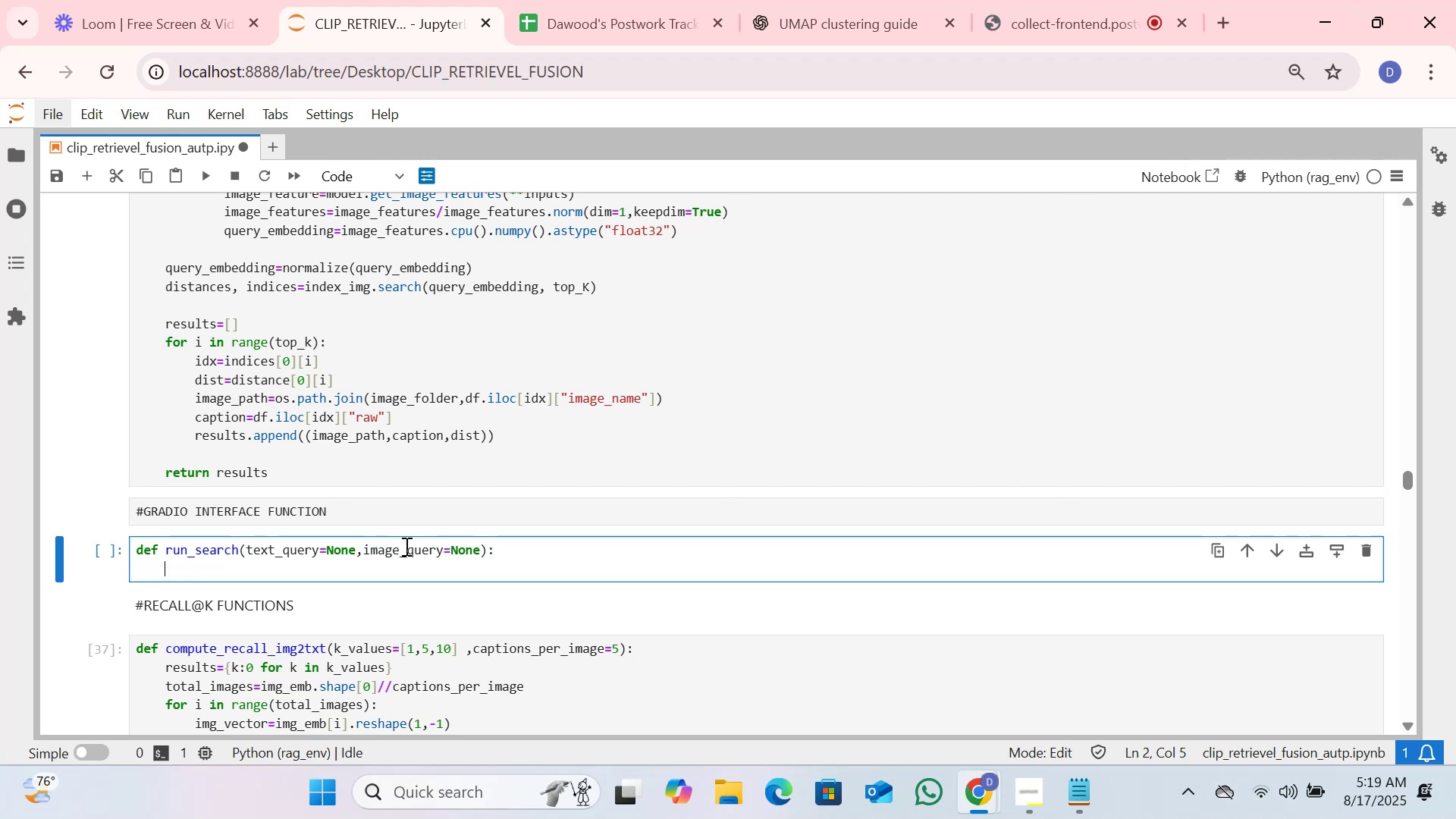 
 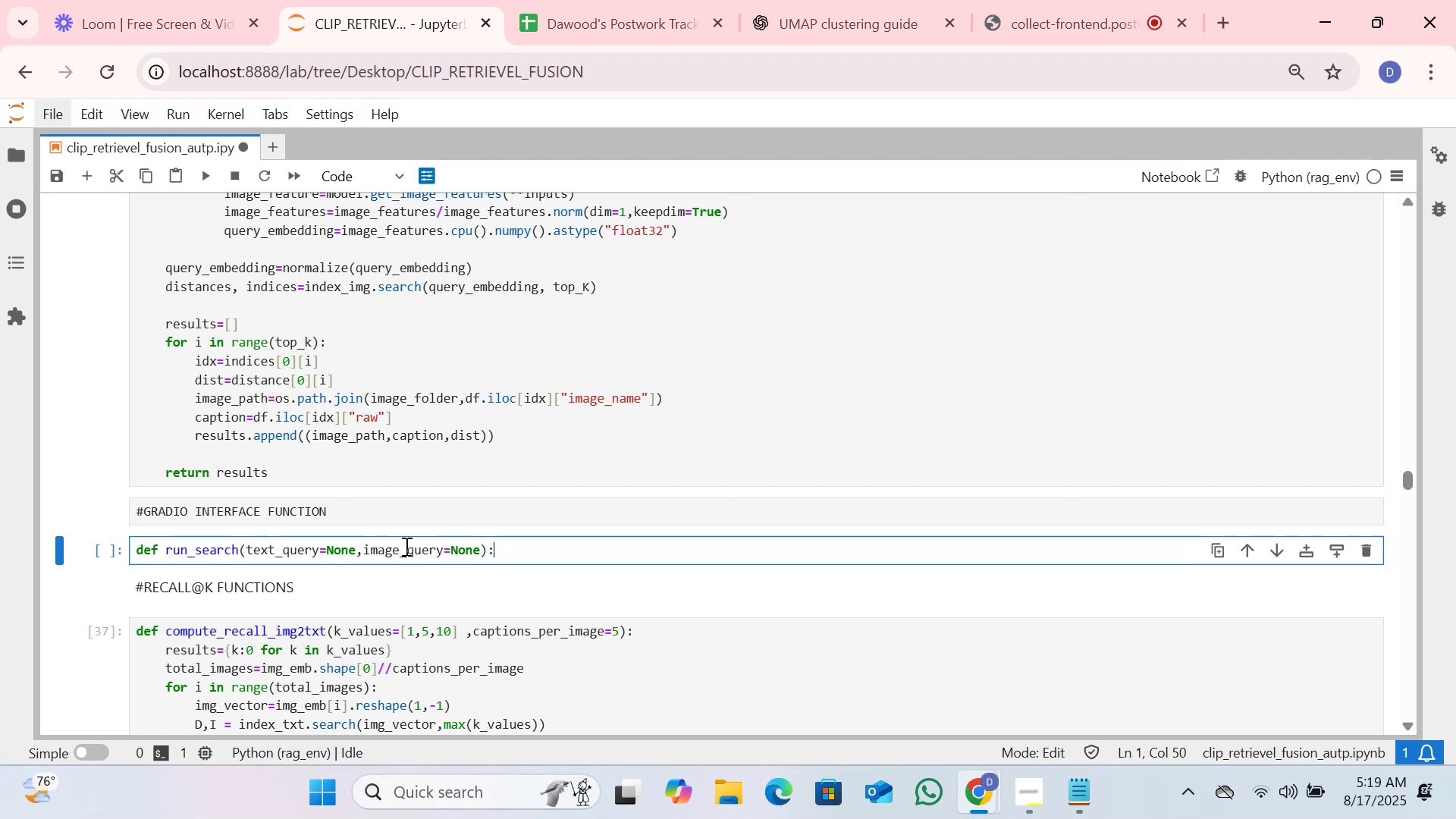 
key(Enter)
 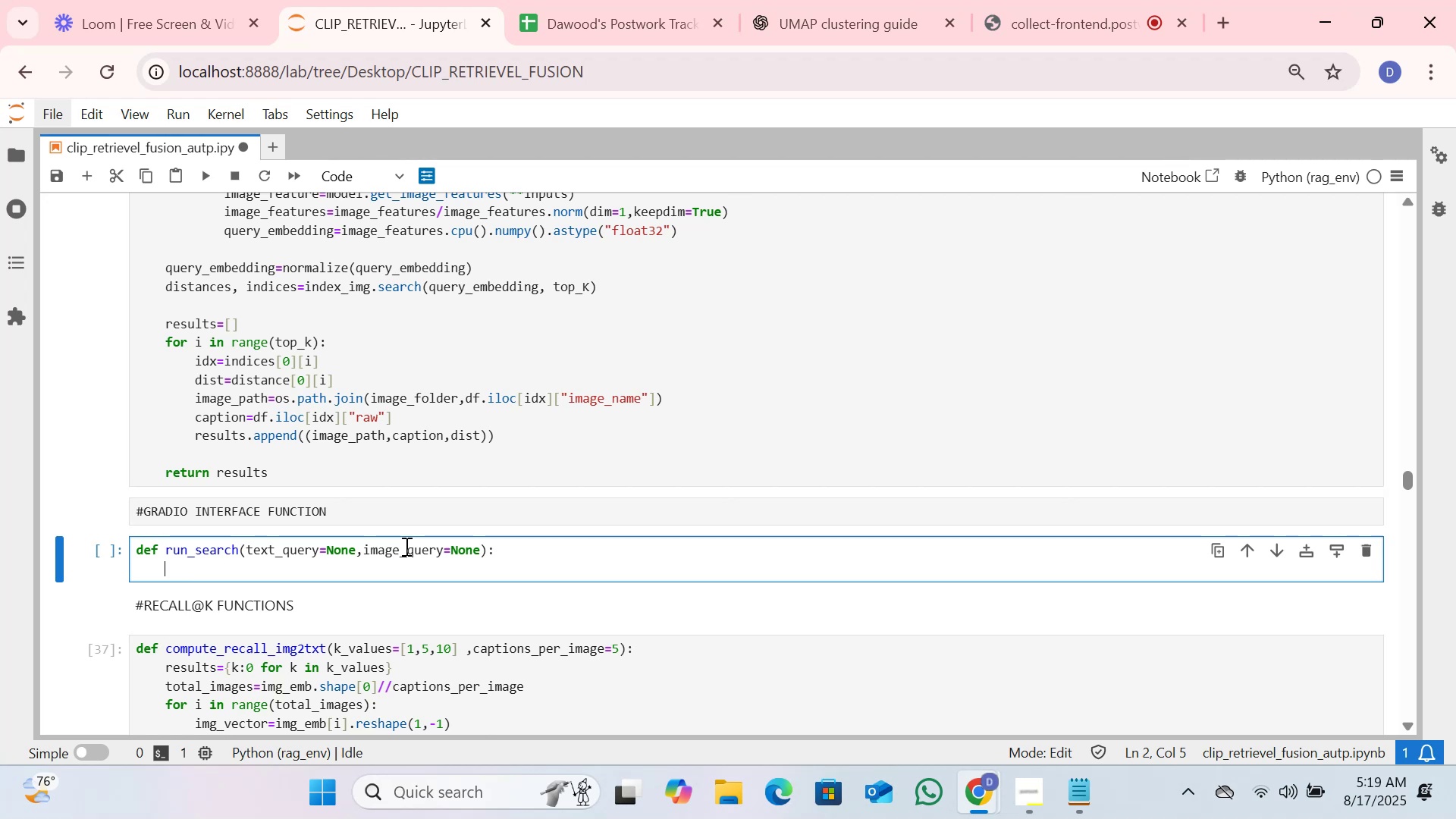 
type(try:)
 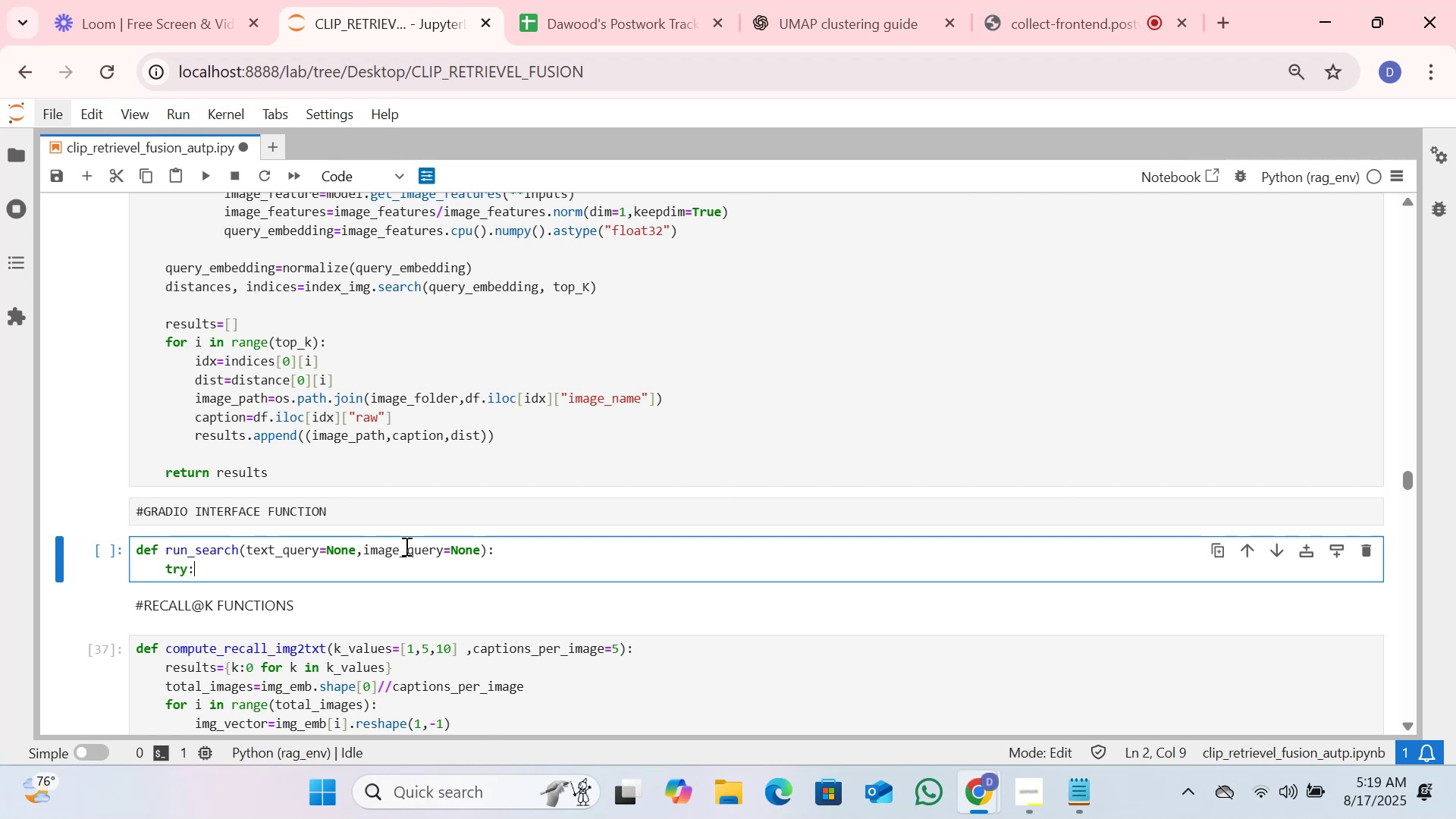 
key(Enter)
 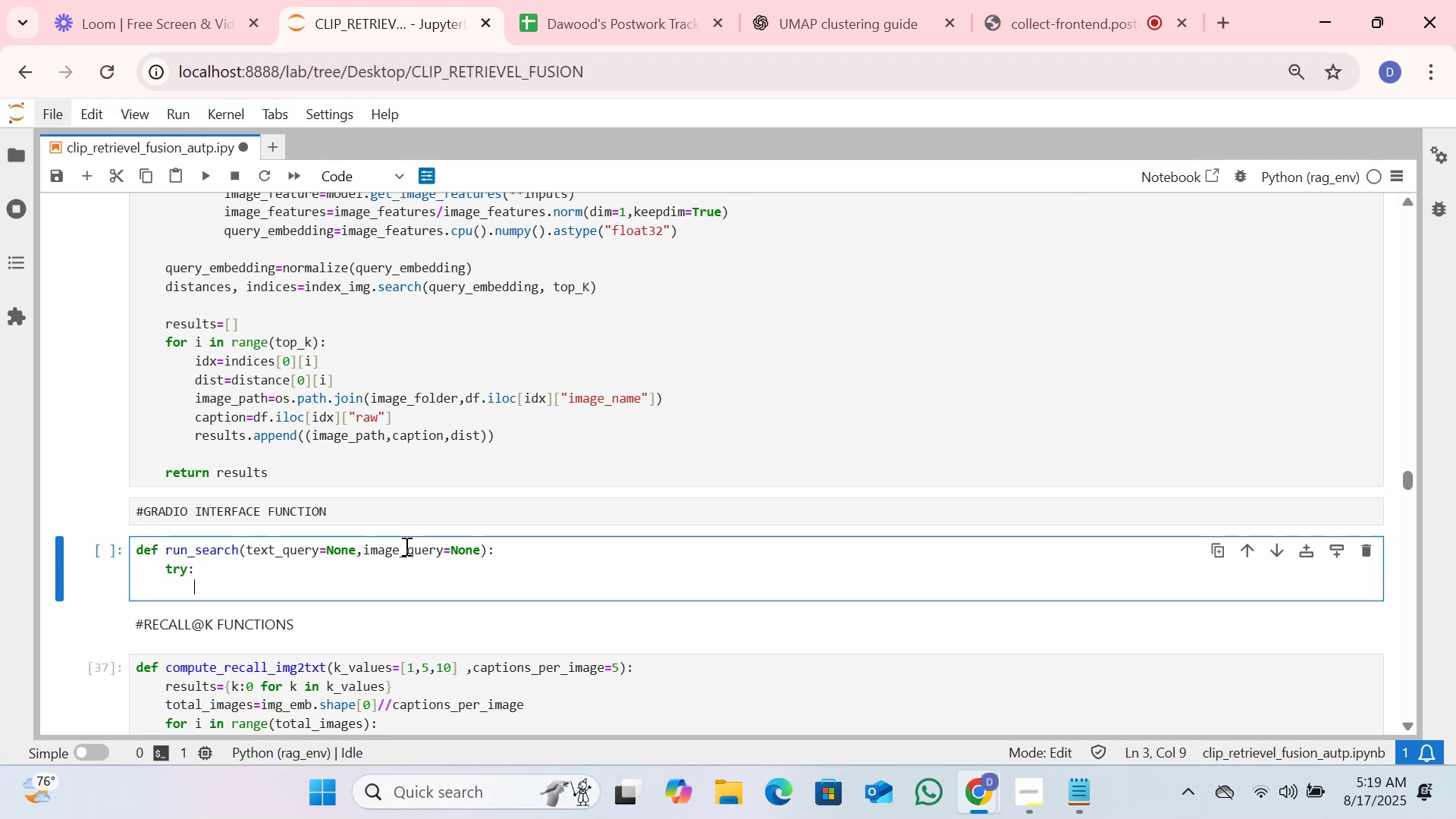 
type(if te)
key(Tab)
 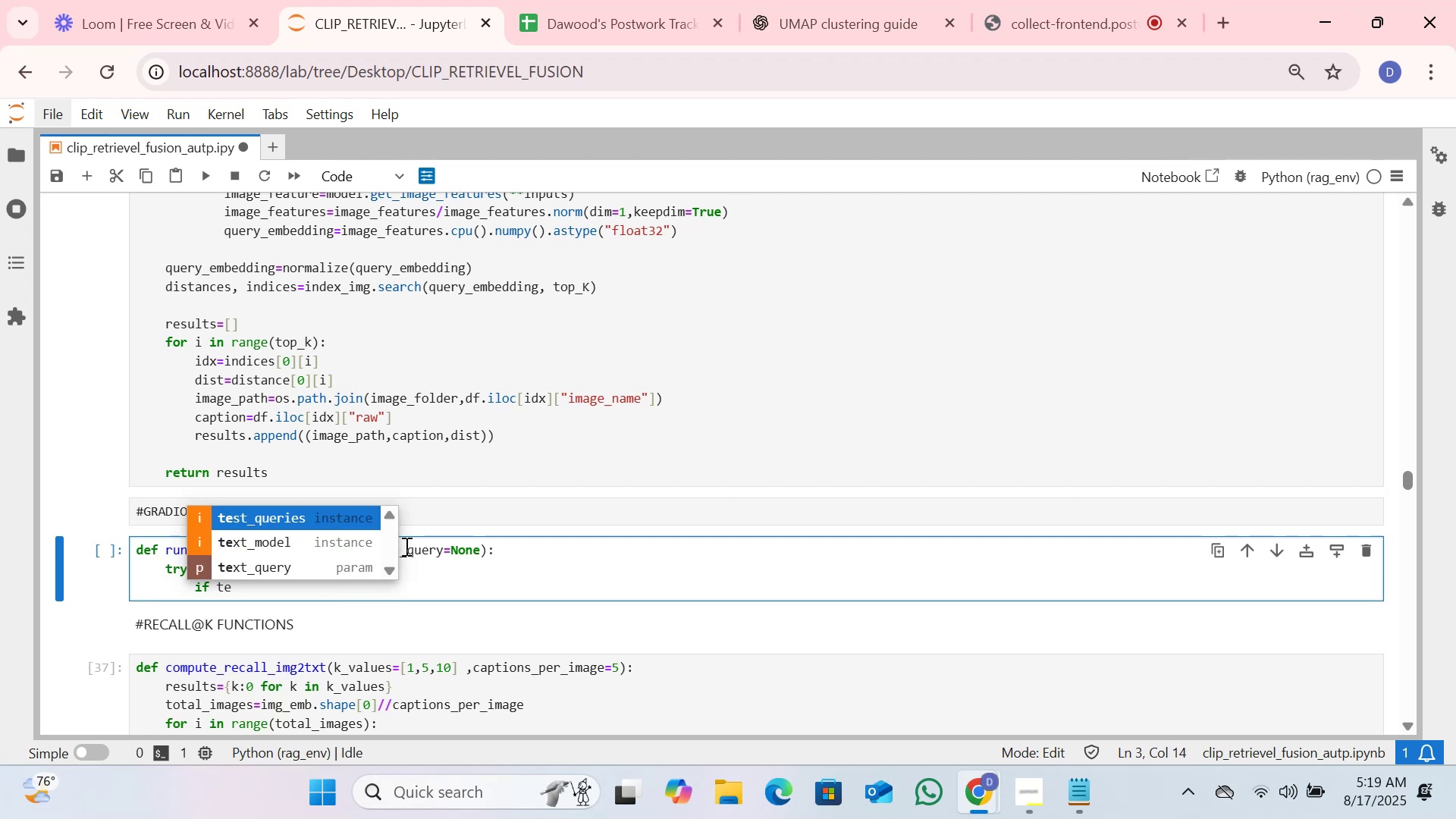 
key(ArrowDown)
 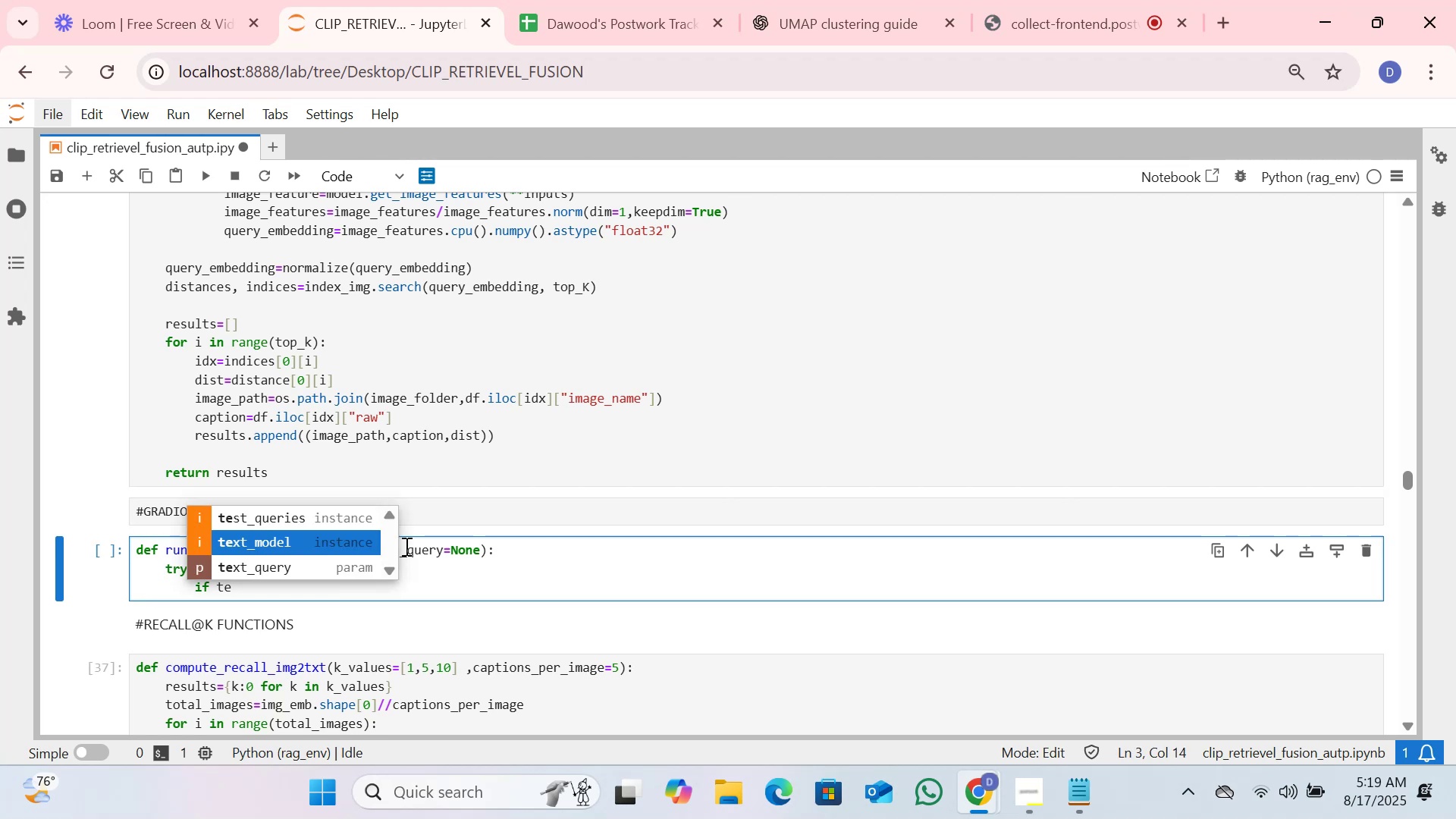 
key(ArrowDown)
 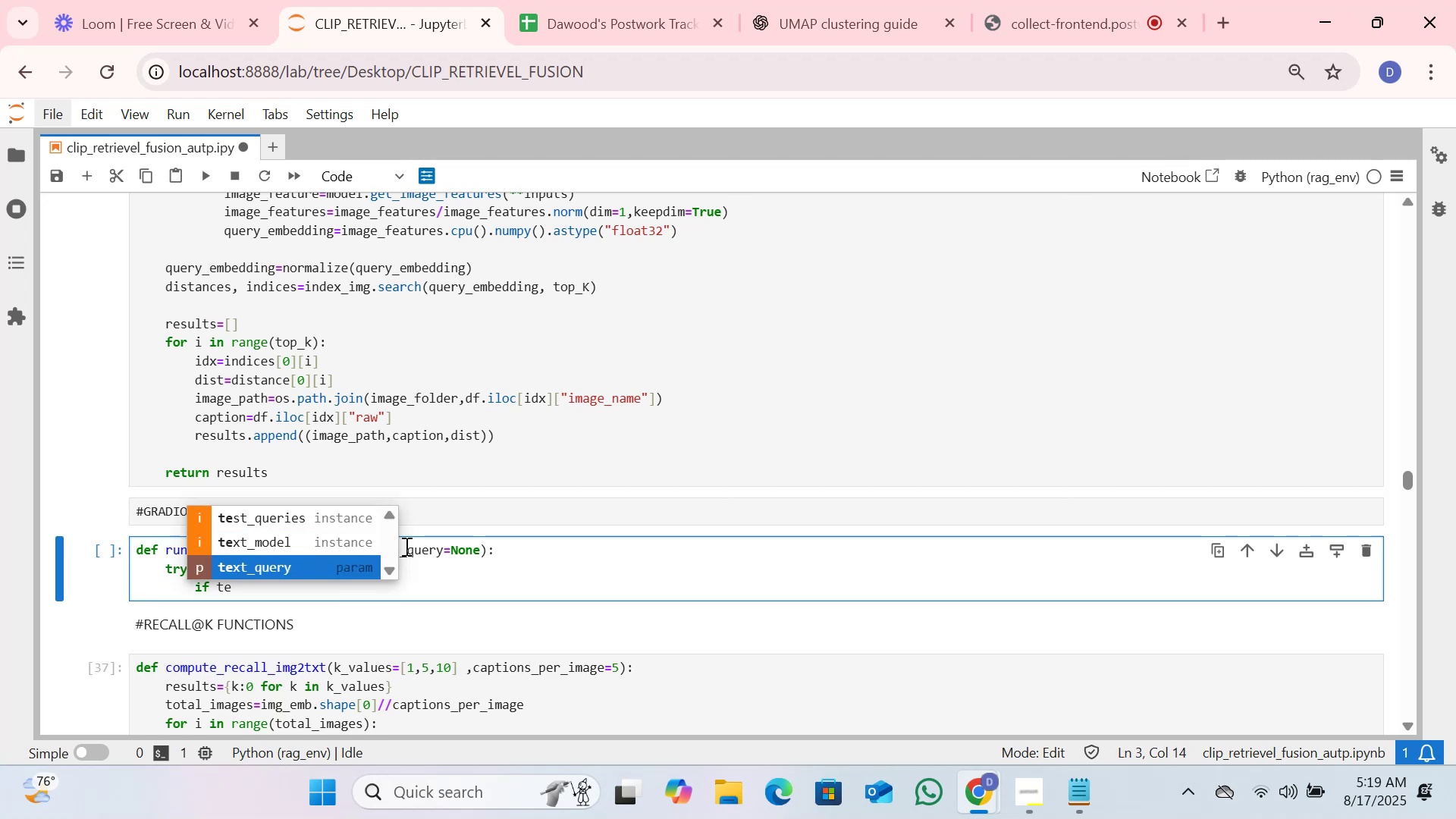 
key(Enter)
 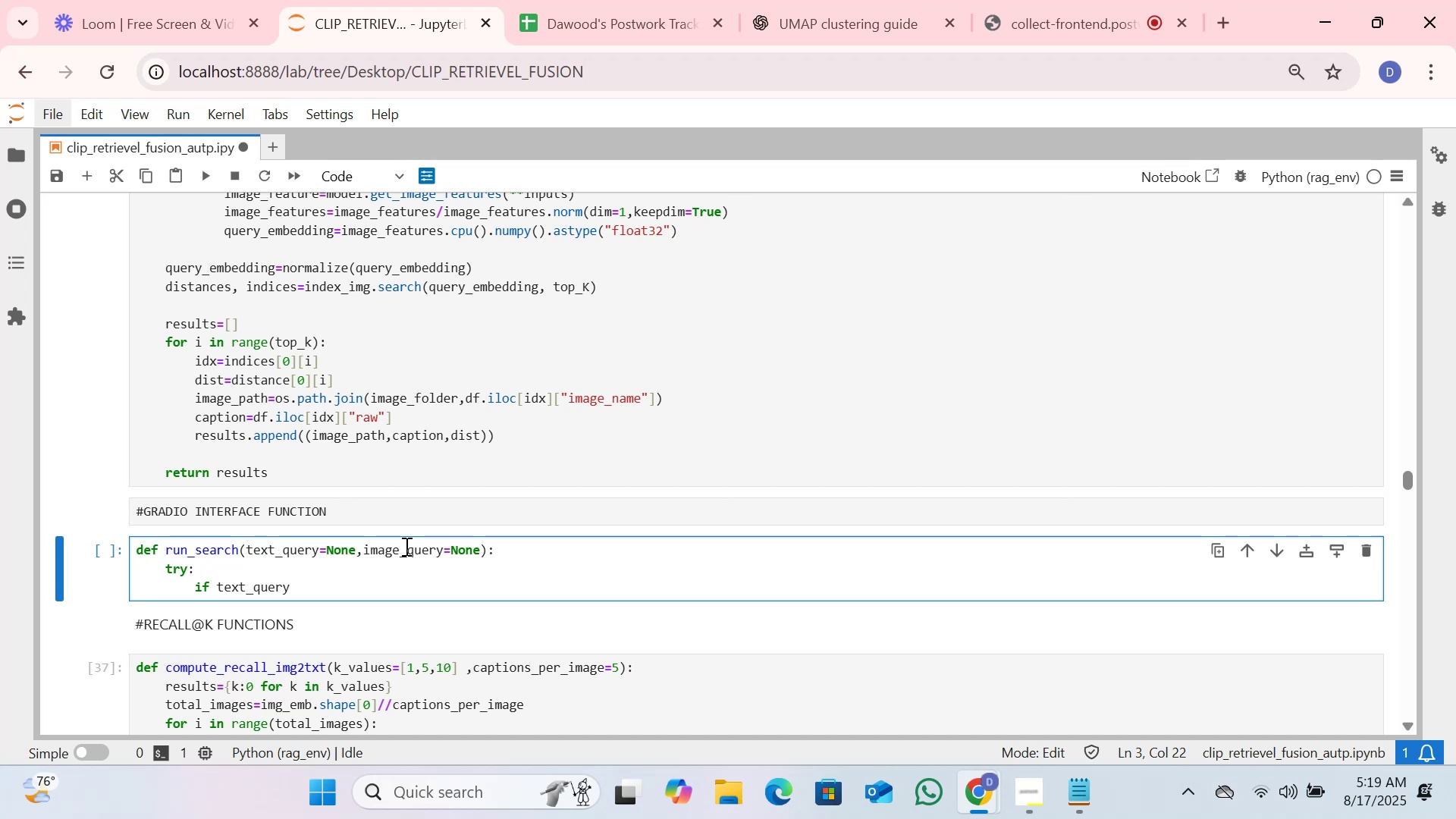 
type(: an)
key(Backspace)
key(Backspace)
key(Backspace)
key(Backspace)
type( and not im)
key(Tab)
 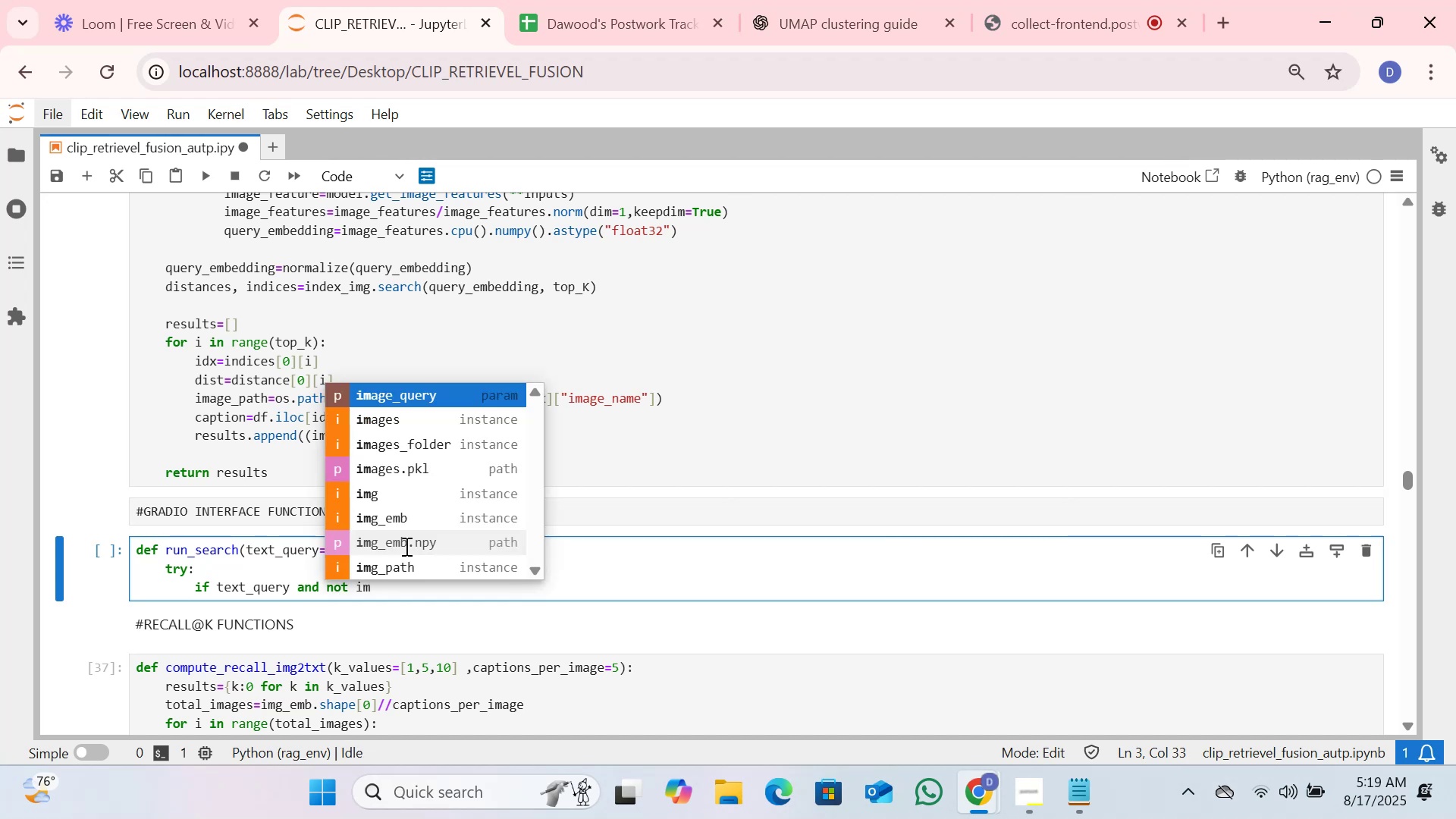 
key(Enter)
 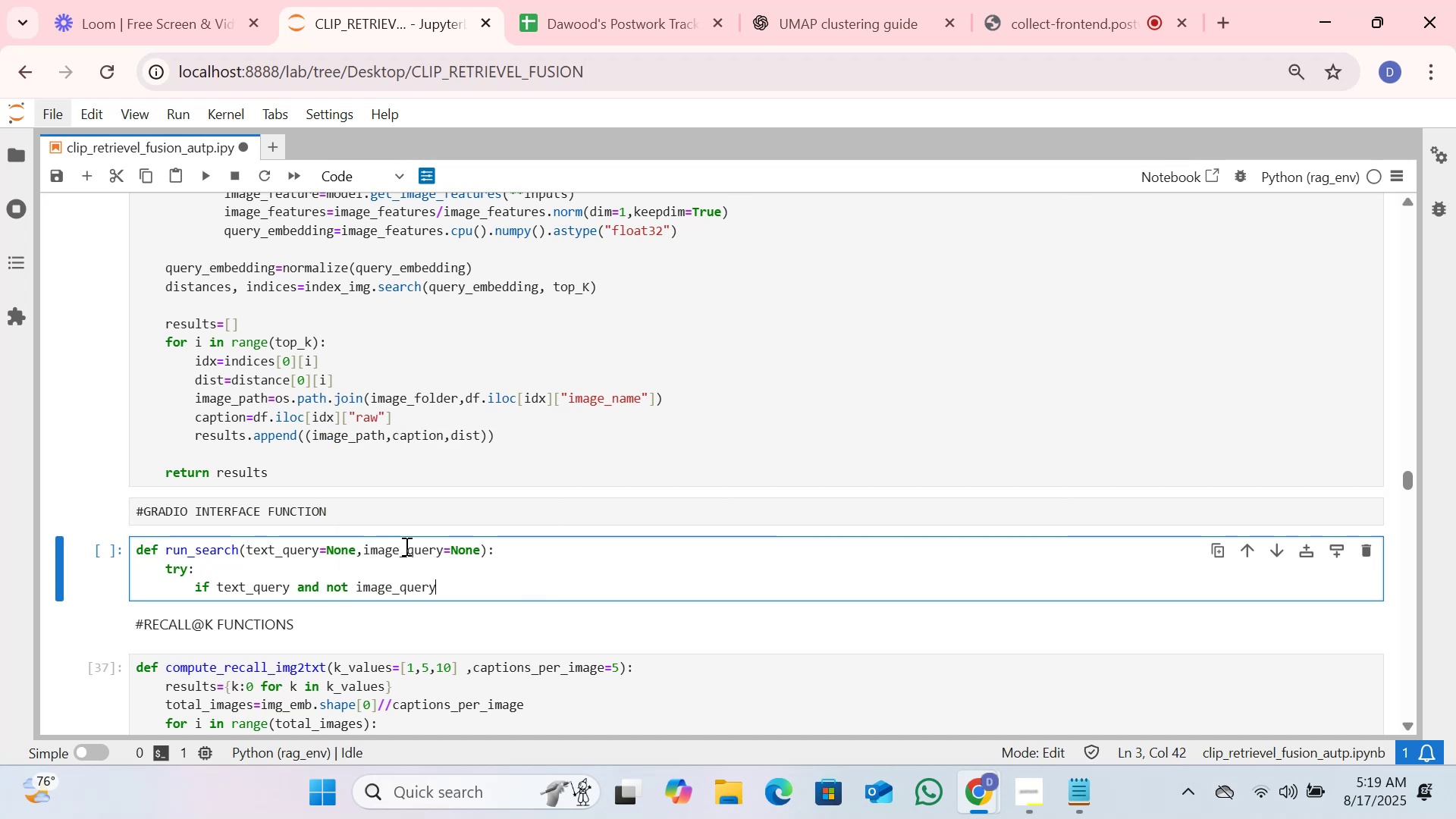 
key(Shift+Semicolon)
 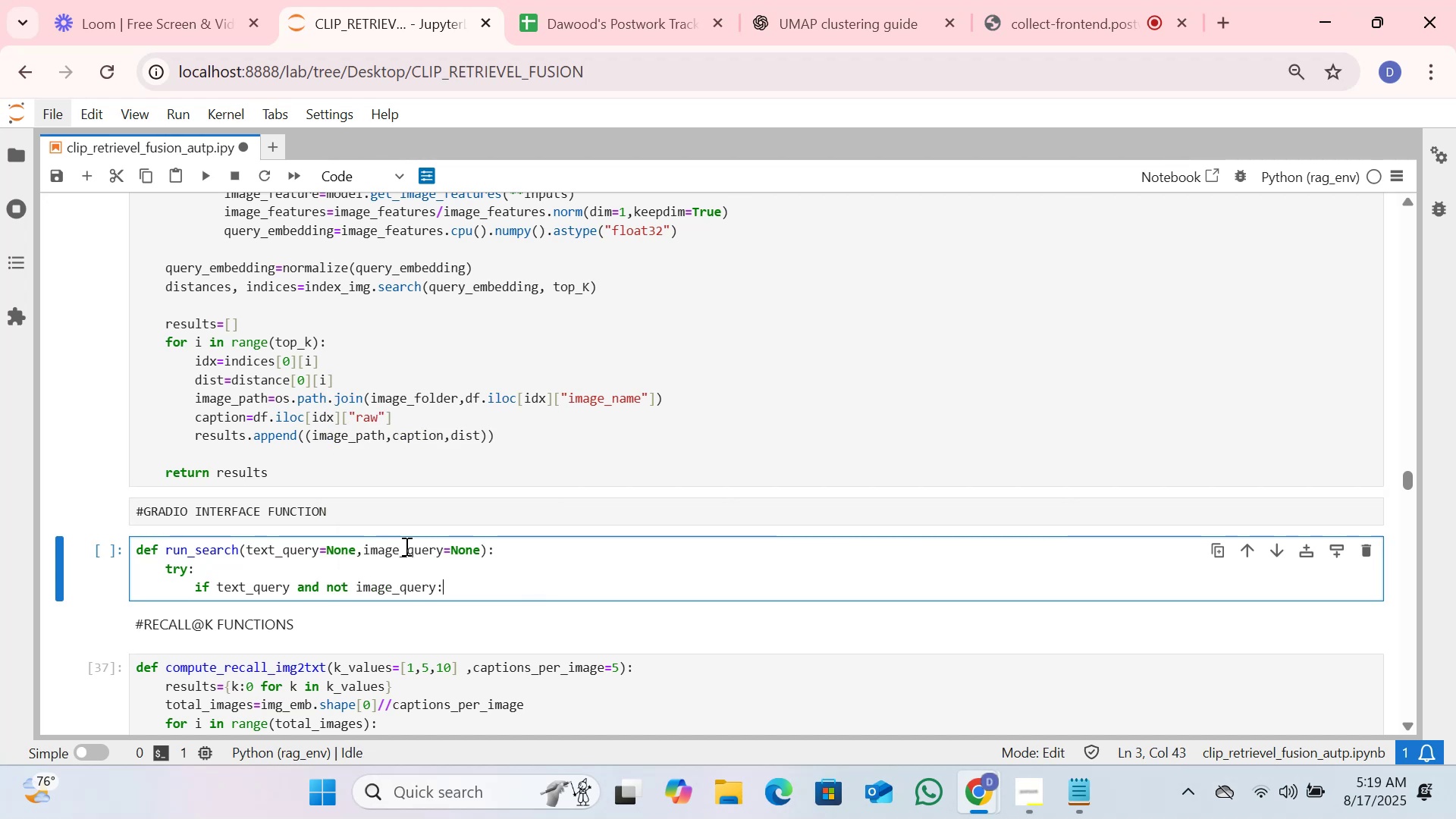 
key(Enter)
 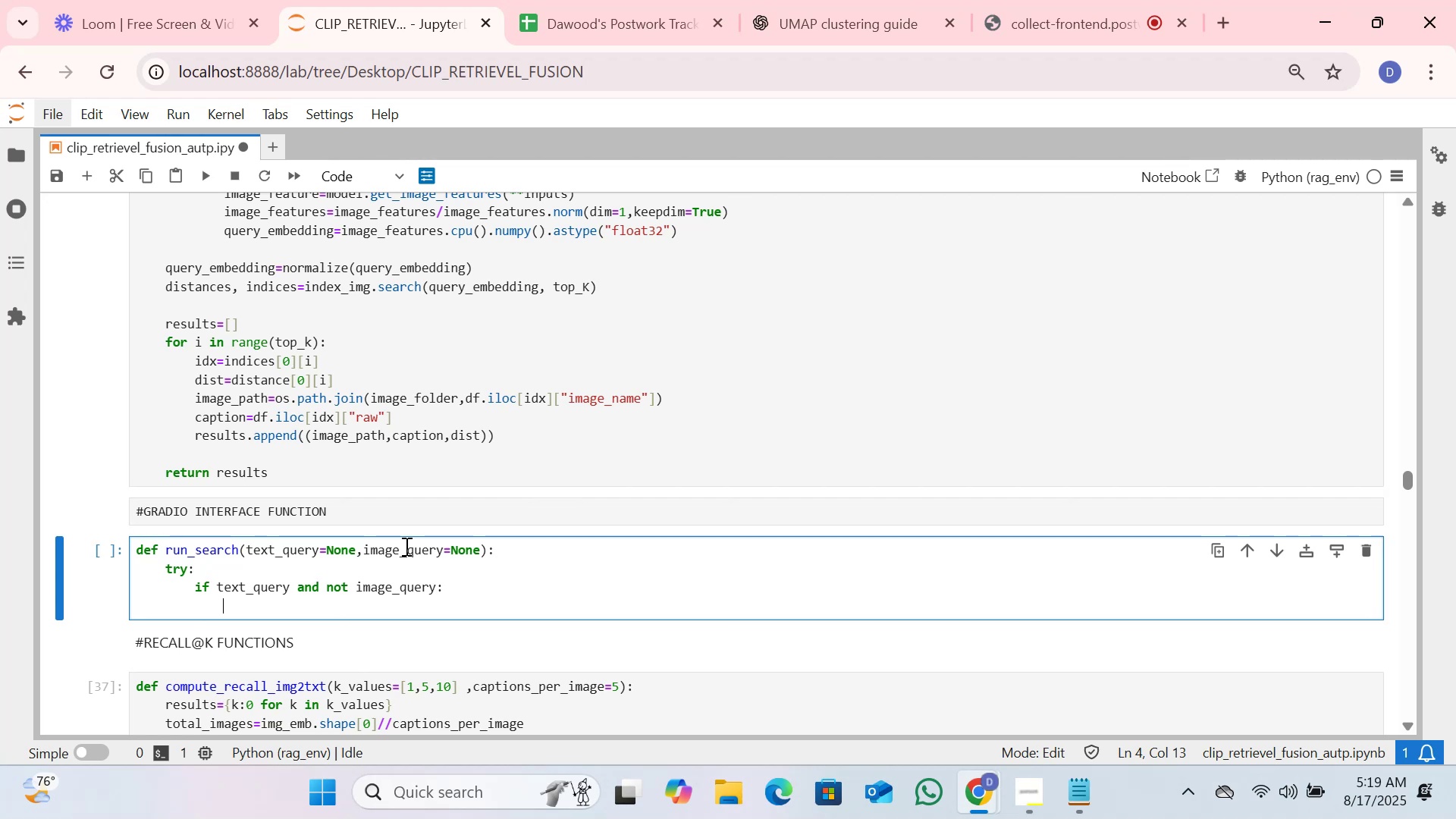 
type(results=search(text)
key(Tab)
 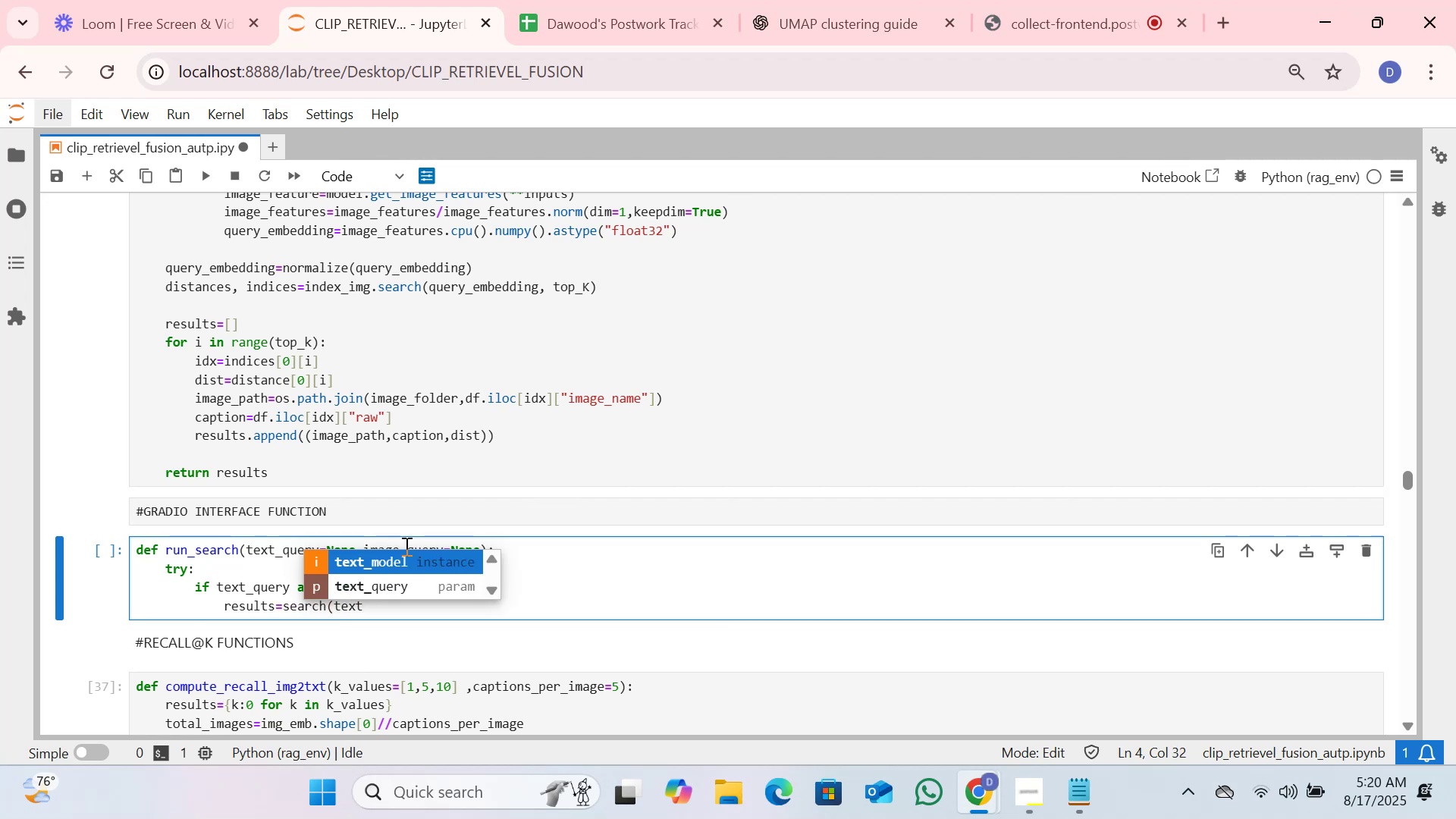 
key(ArrowDown)
 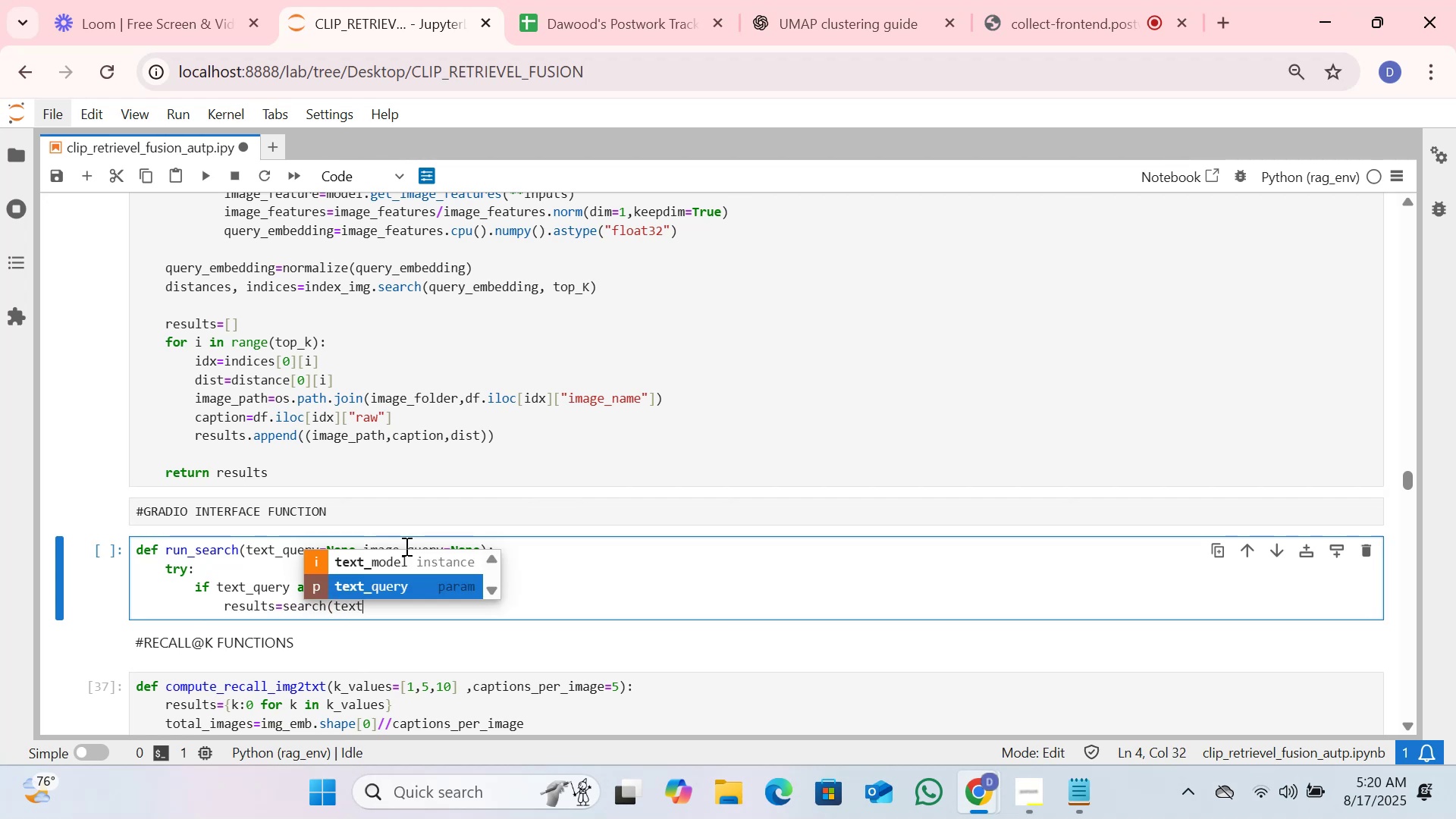 
key(Enter)
 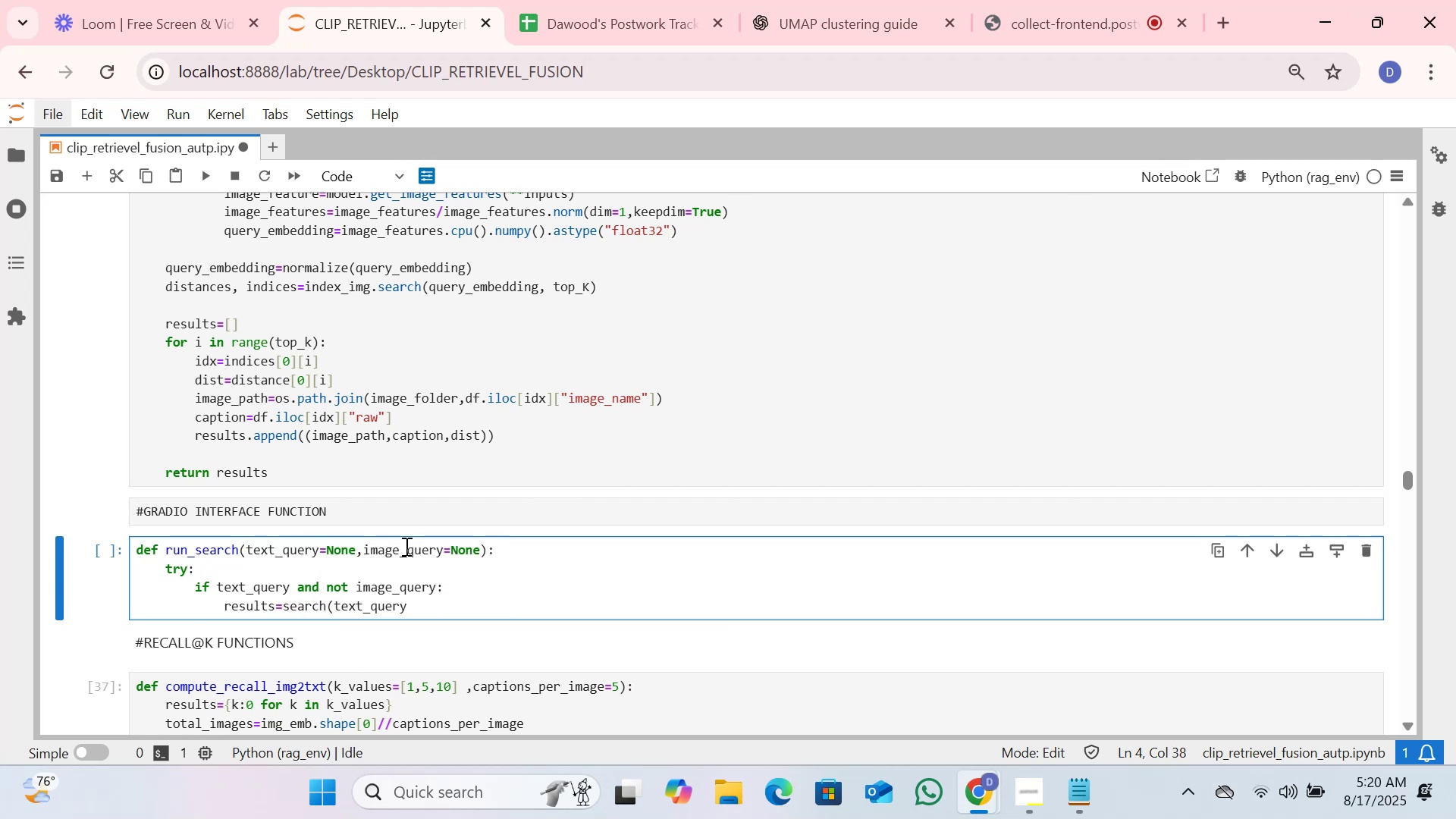 
type(,search=)
key(Backspace)
type(_type="tet)
key(Backspace)
type(xt"))
 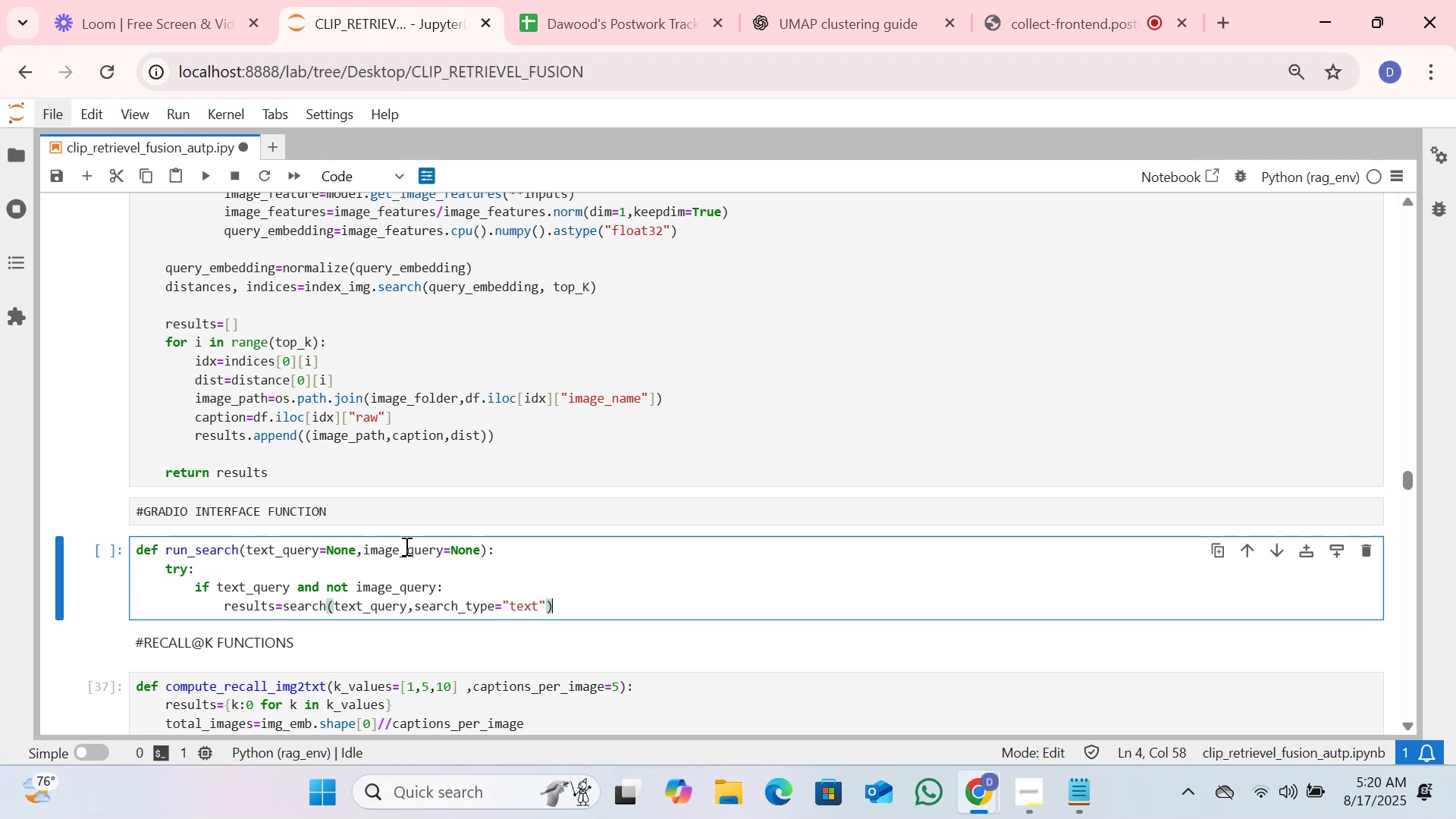 
 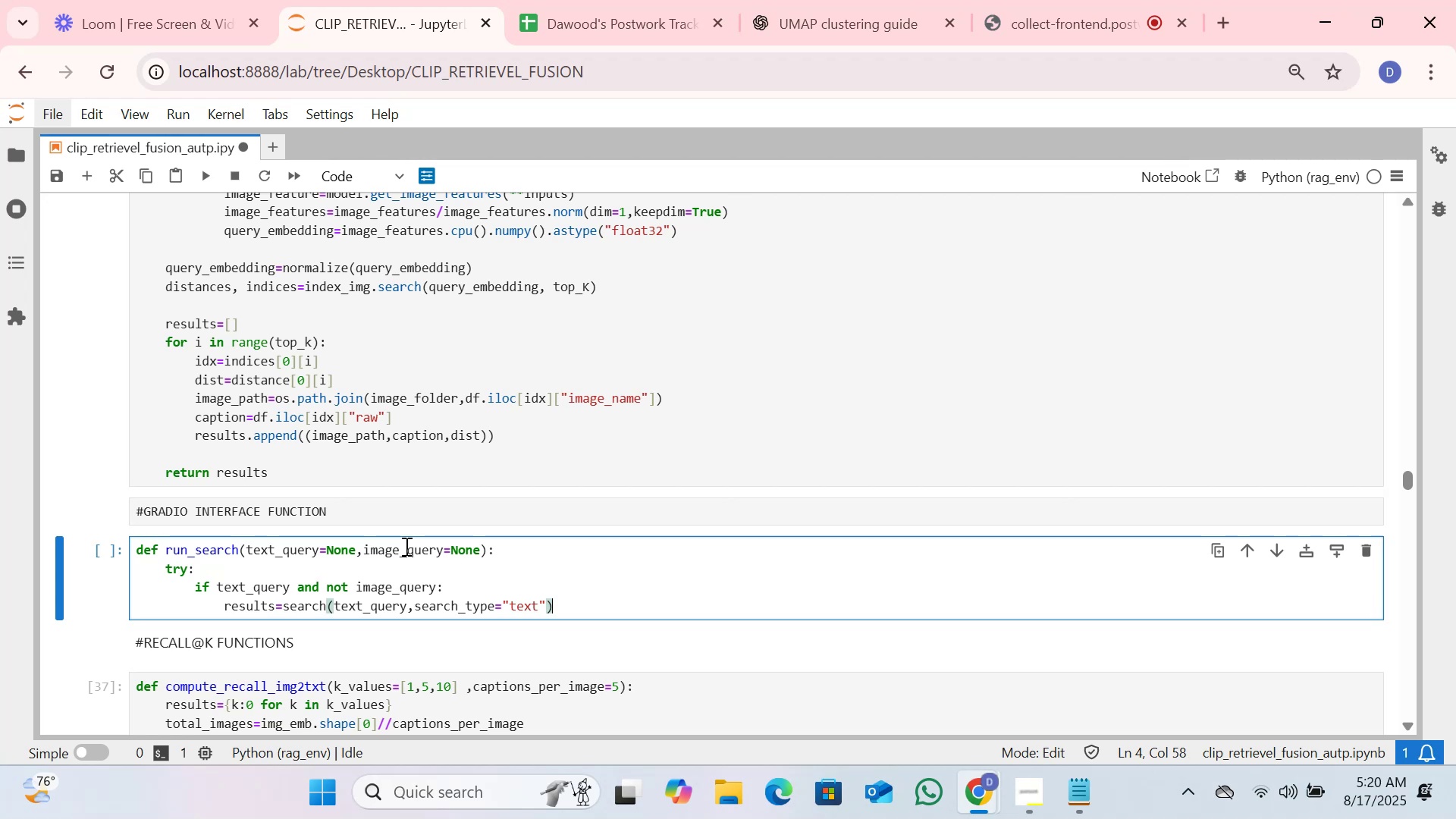 
key(Enter)
 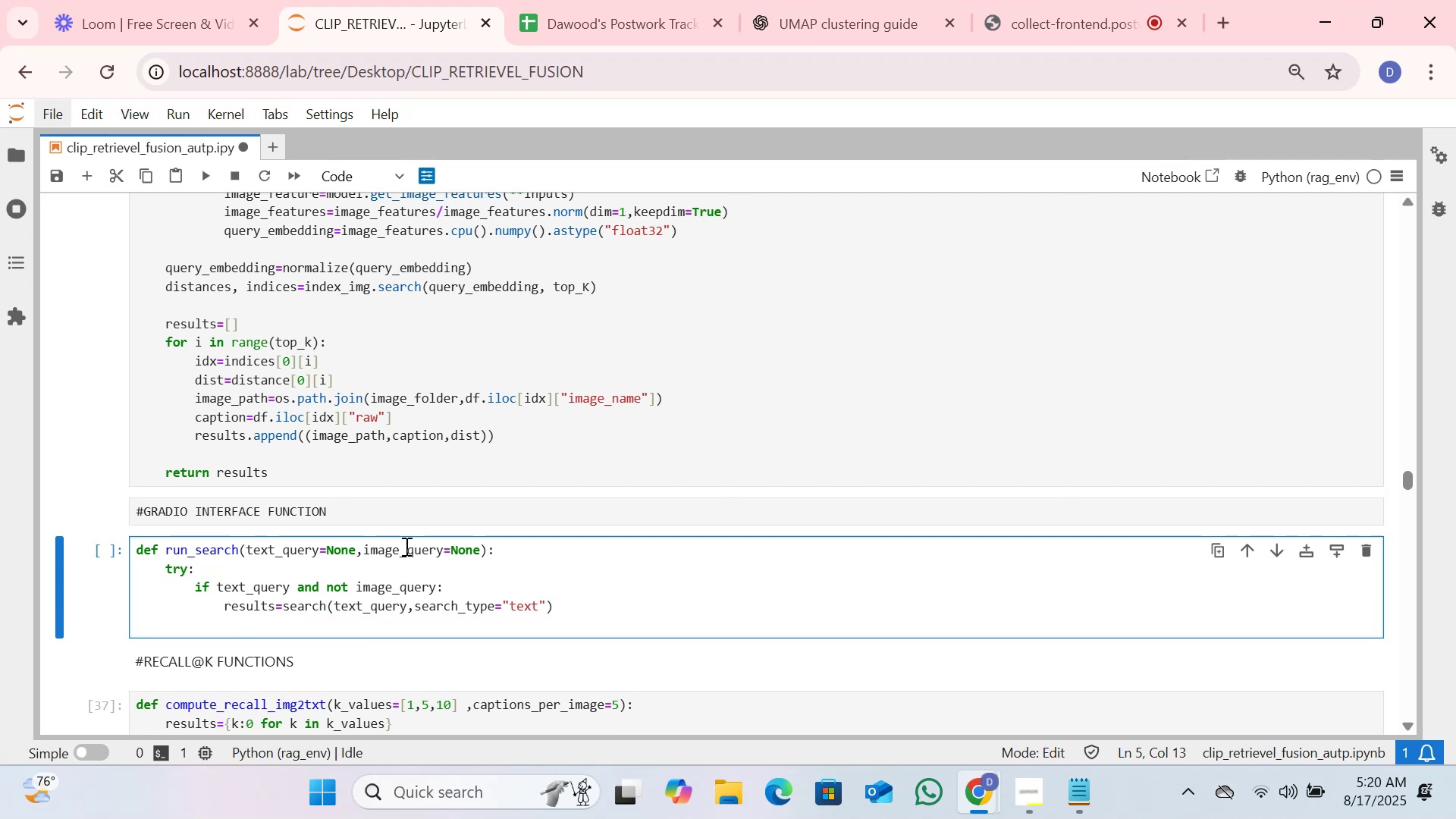 
key(Backspace)
type(es)
key(Backspace)
type(ls)
key(Backspace)
type(if image_)
key(Tab)
 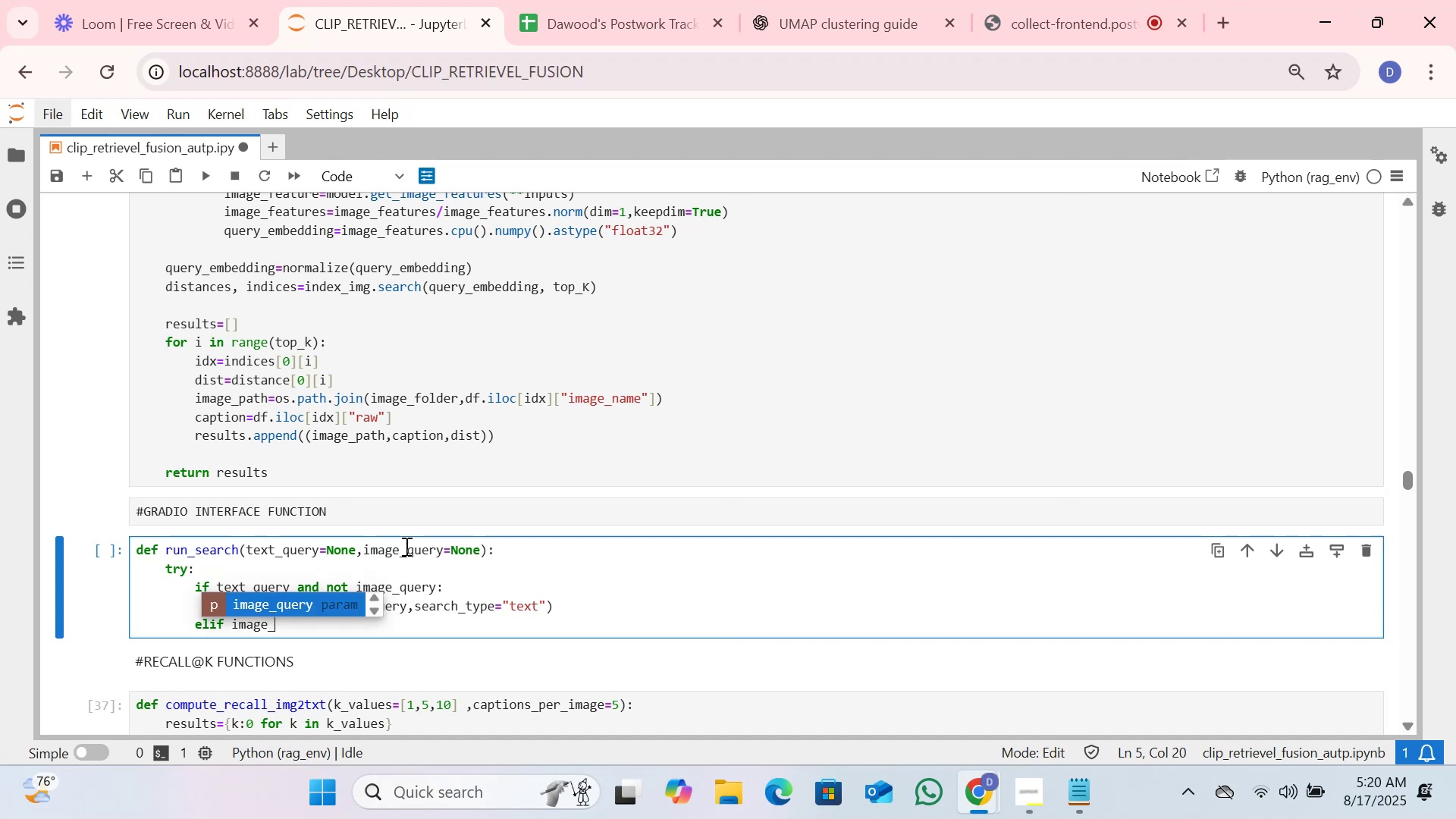 
key(Enter)
 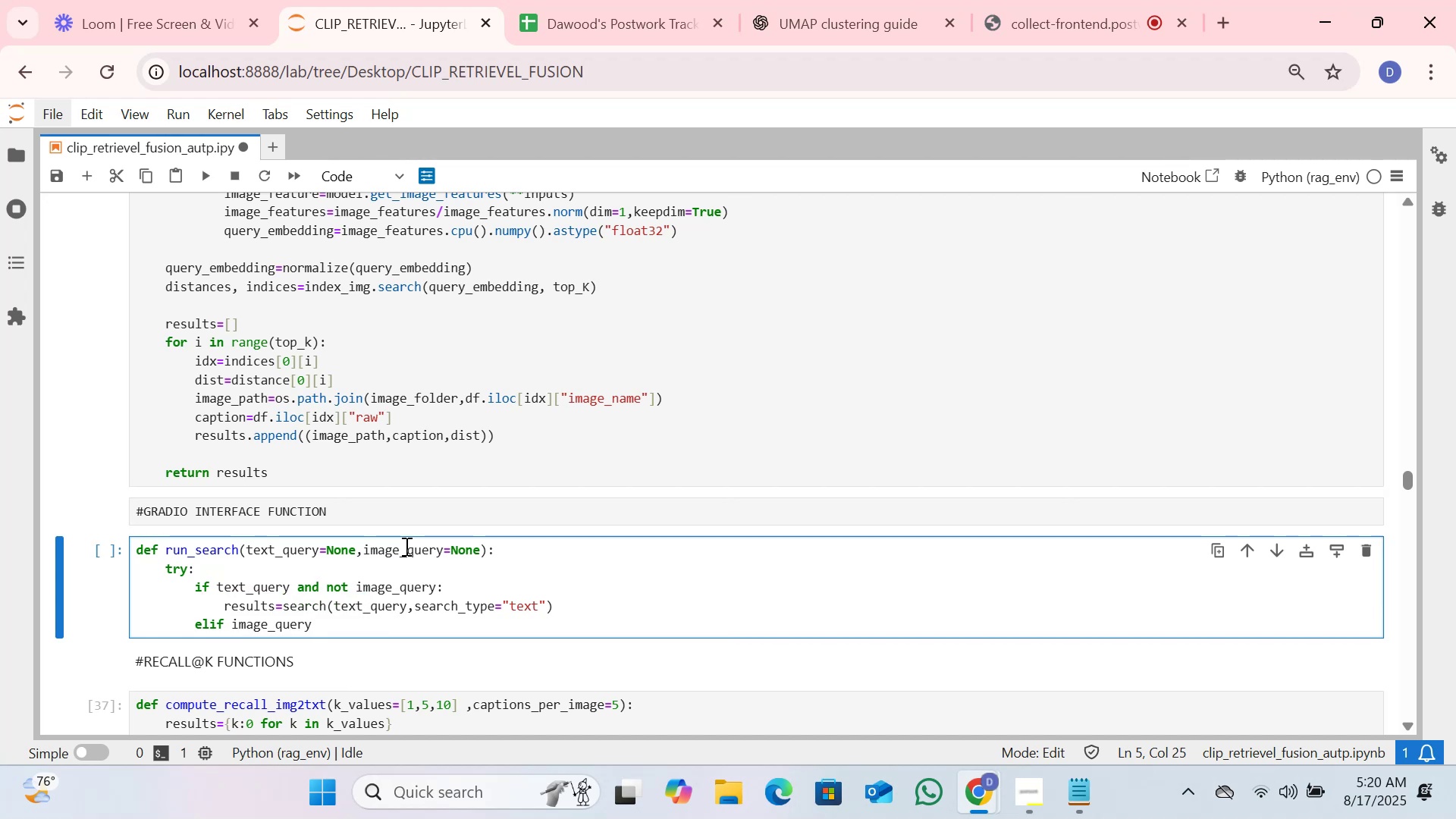 
type(a a)
key(Backspace)
key(Backspace)
type( )
key(Backspace)
key(Backspace)
type( and not tex)
key(Tab)
 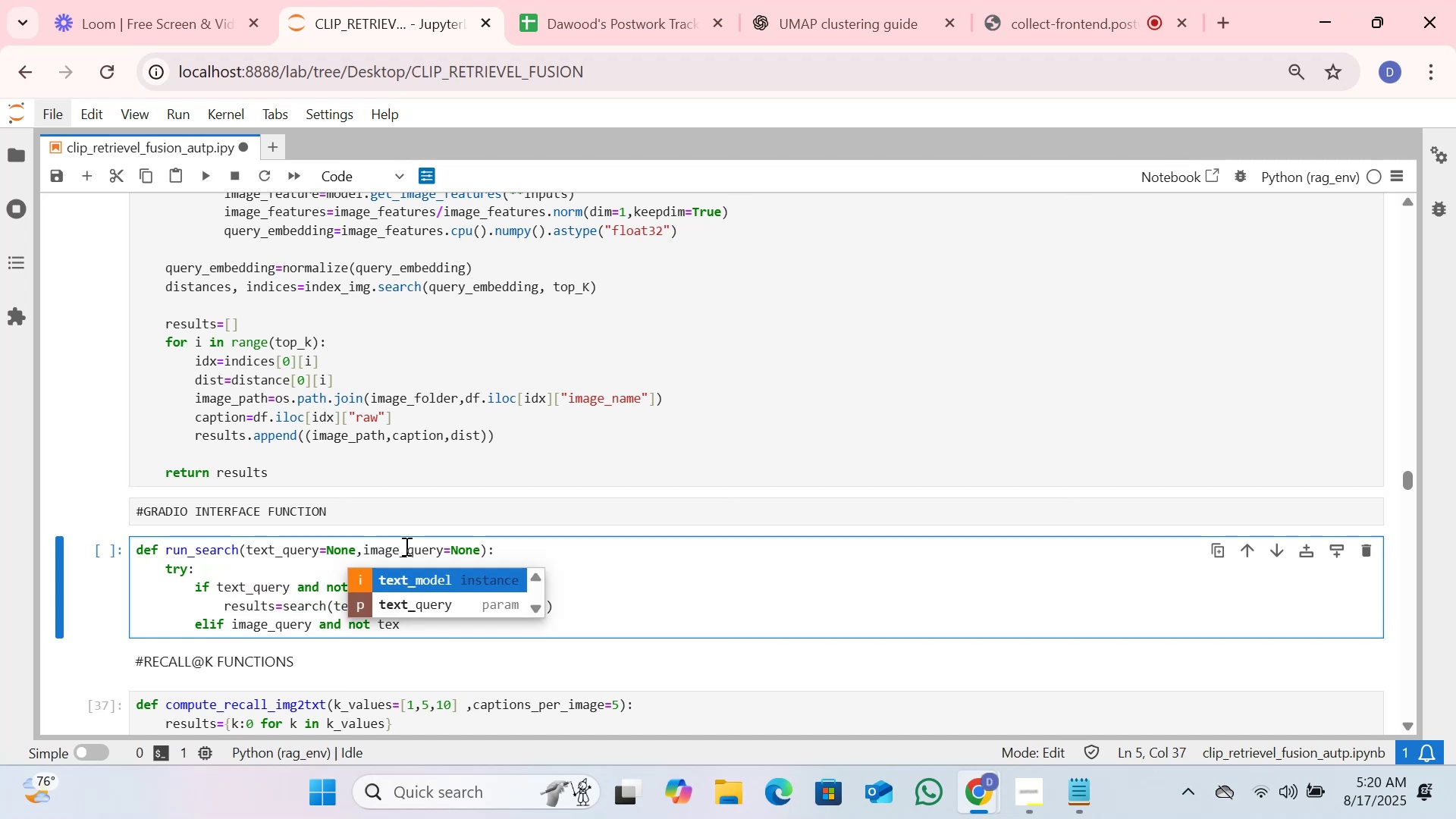 
key(ArrowDown)
 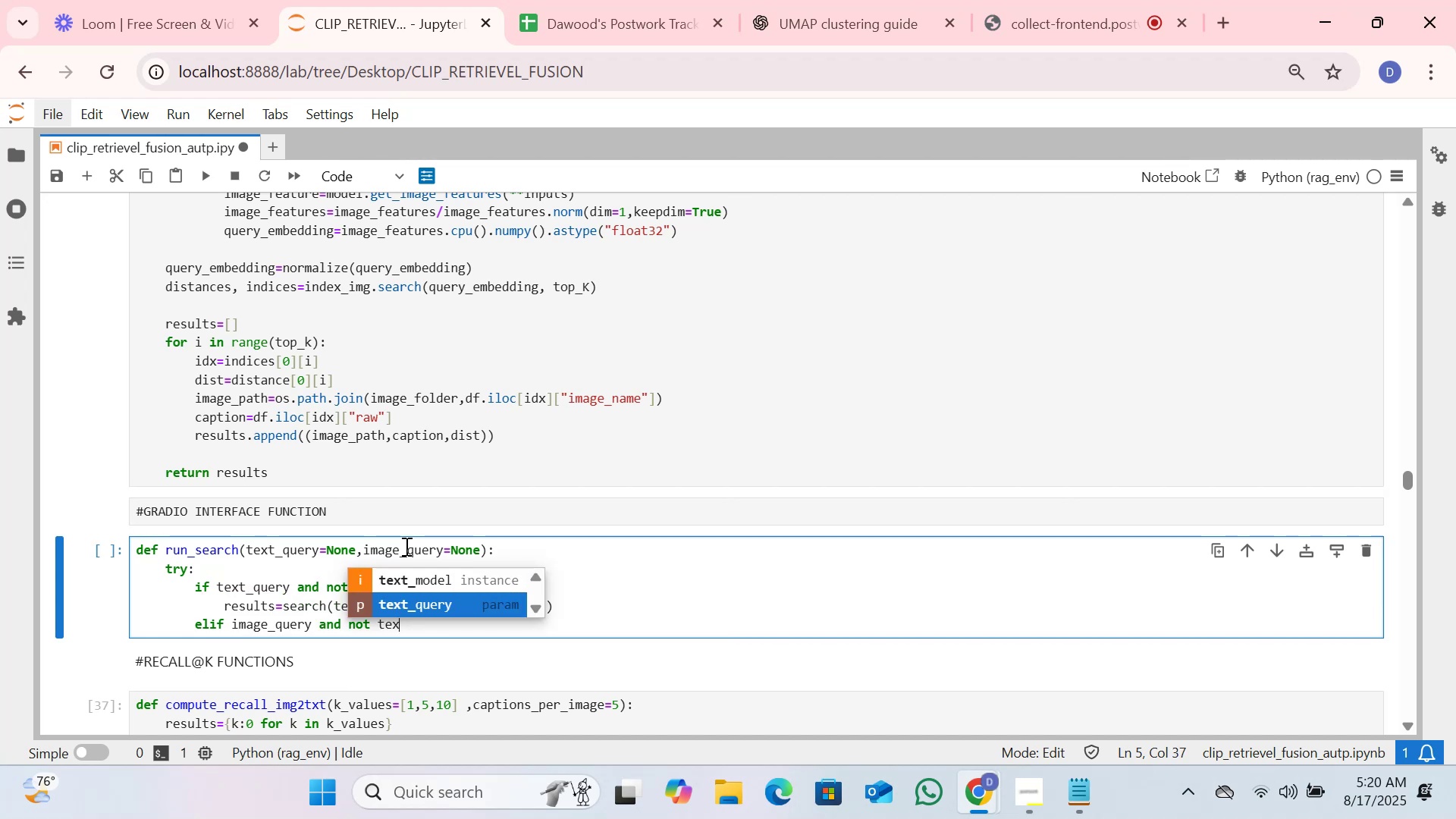 
key(Enter)
 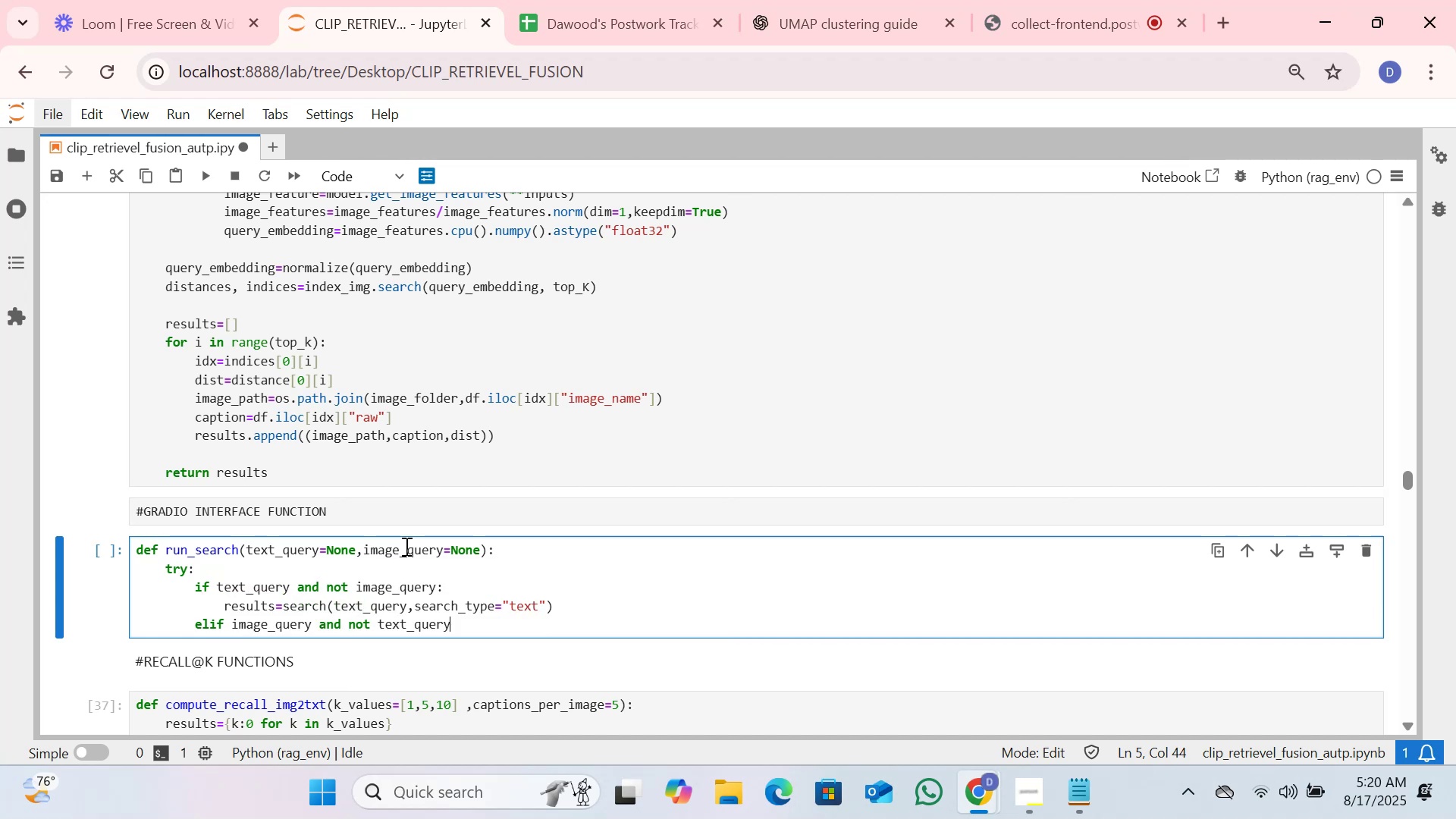 
key(Shift+Semicolon)
 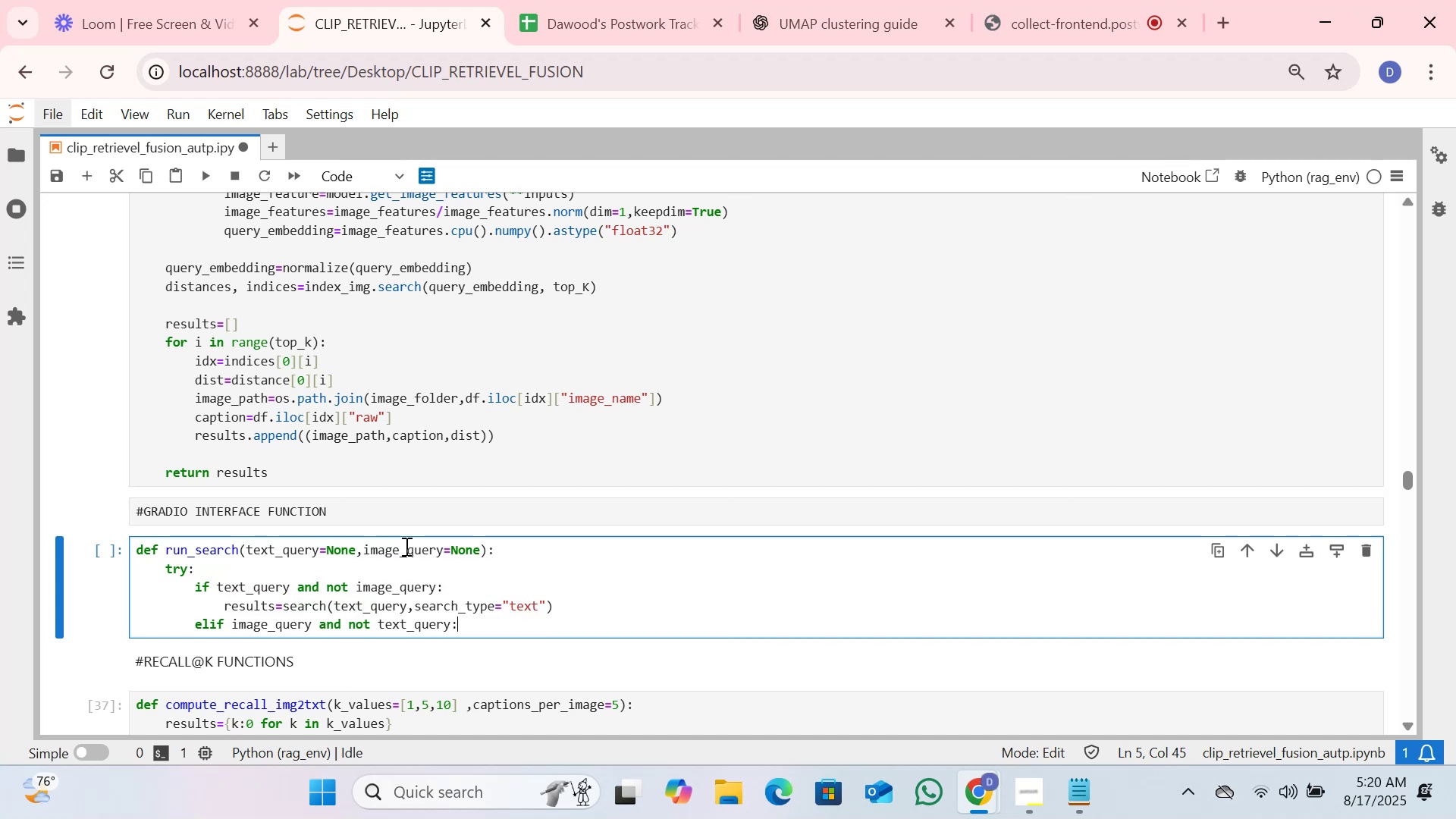 
key(Enter)
 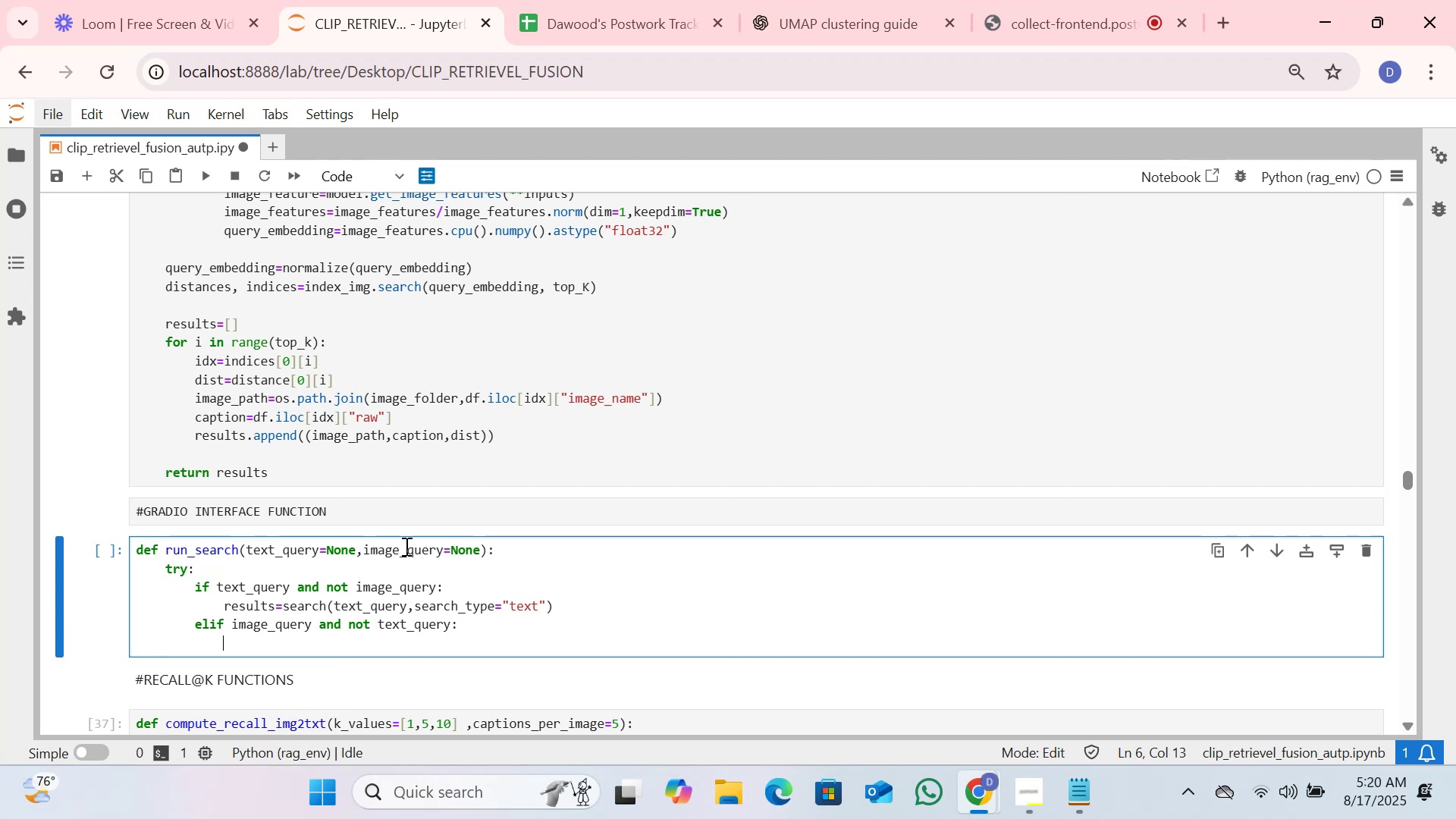 
type(results=se)
key(Backspace)
key(Backspace)
type( search(image_query,search_type="")
 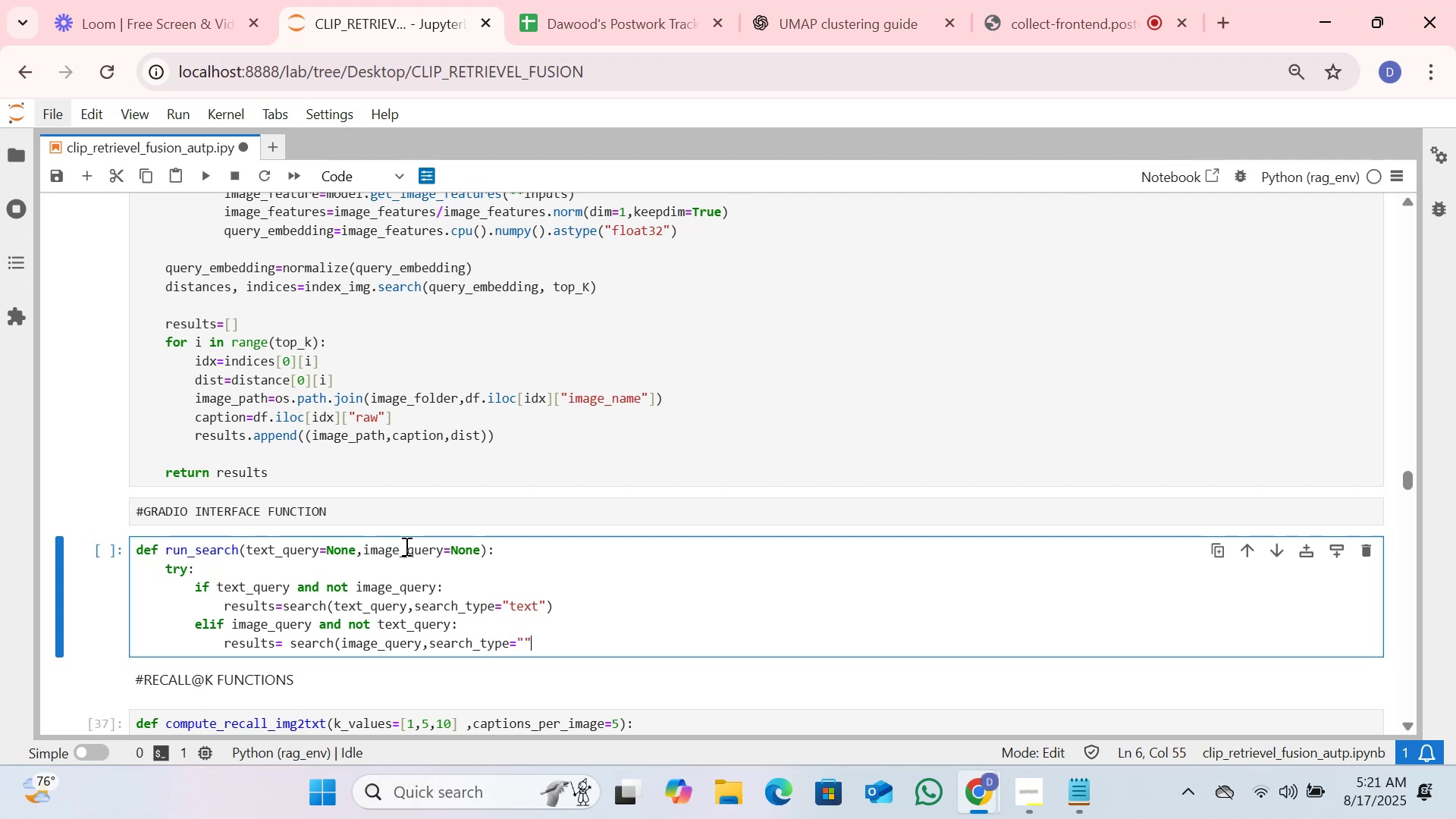 
 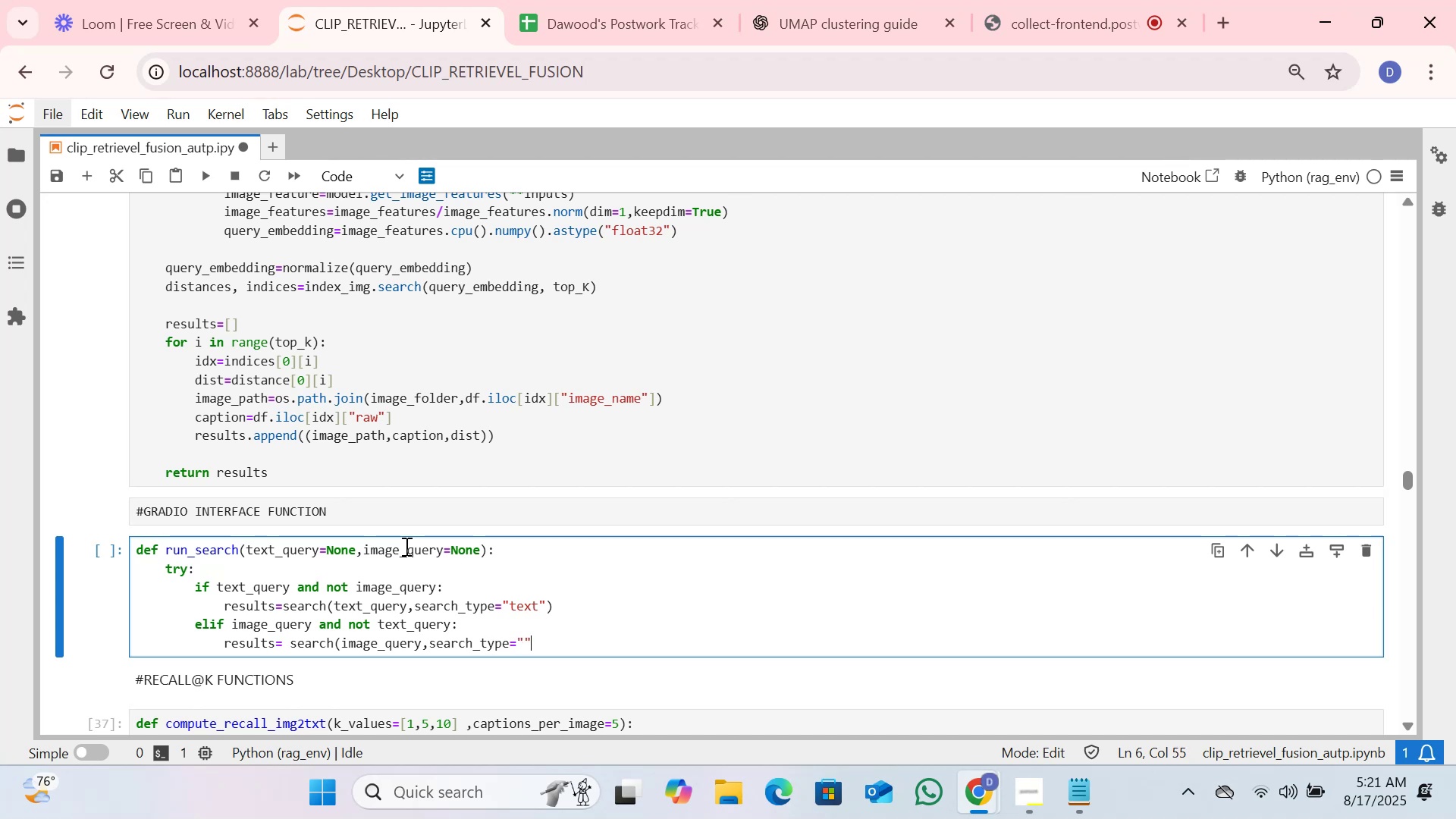 
key(ArrowLeft)
 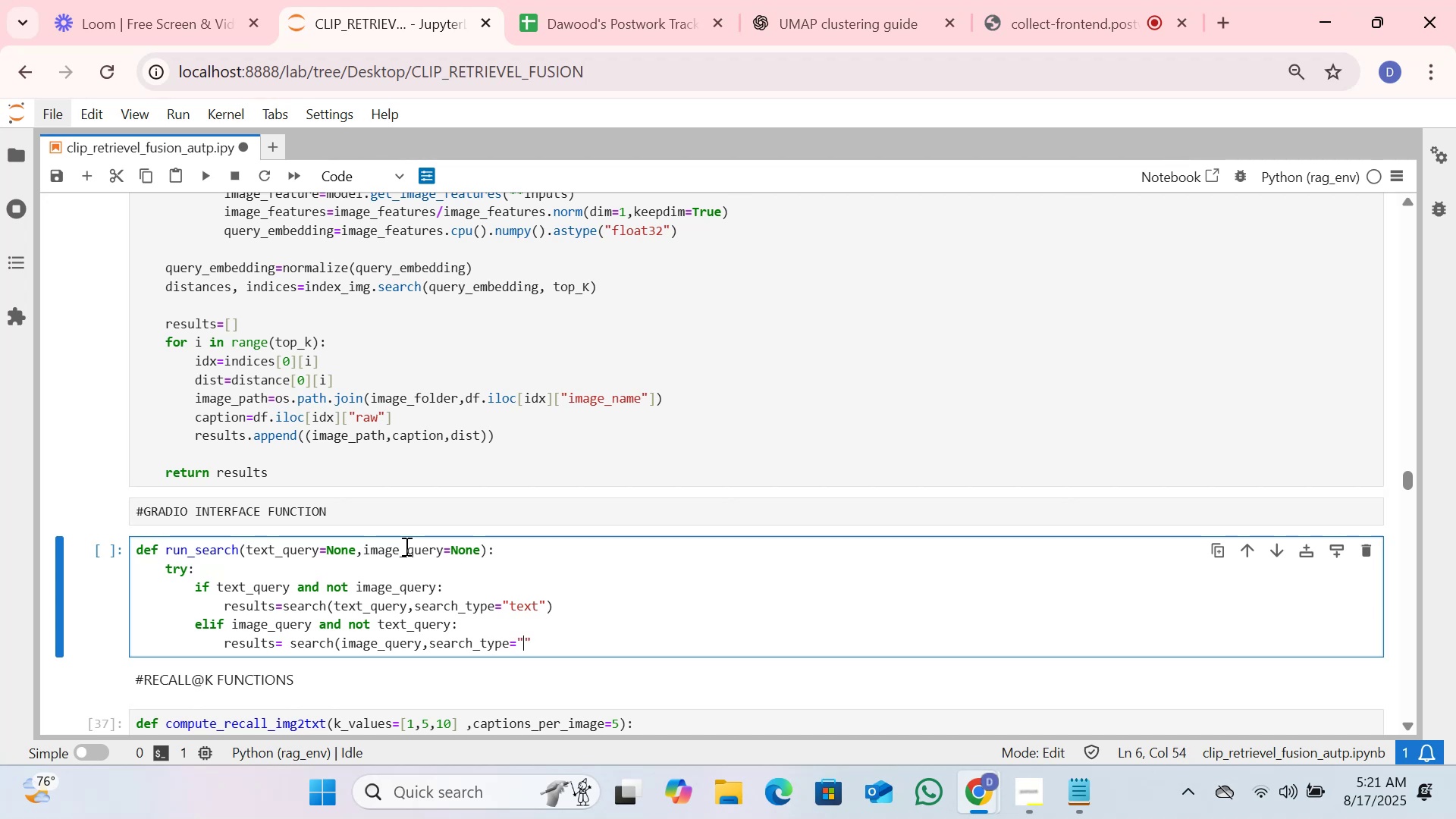 
type(imae)
key(Backspace)
type(ge)
 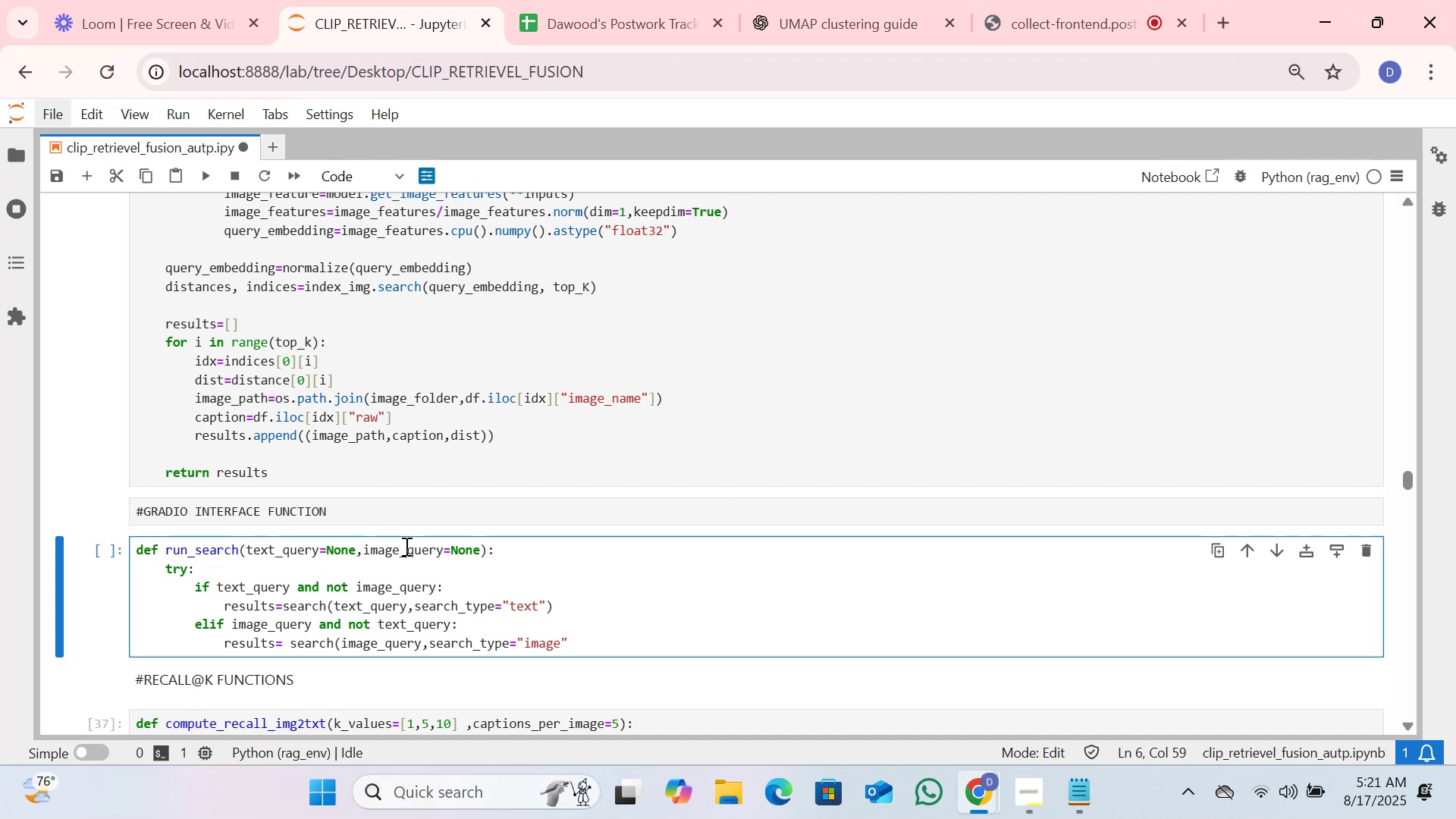 
key(ArrowRight)
 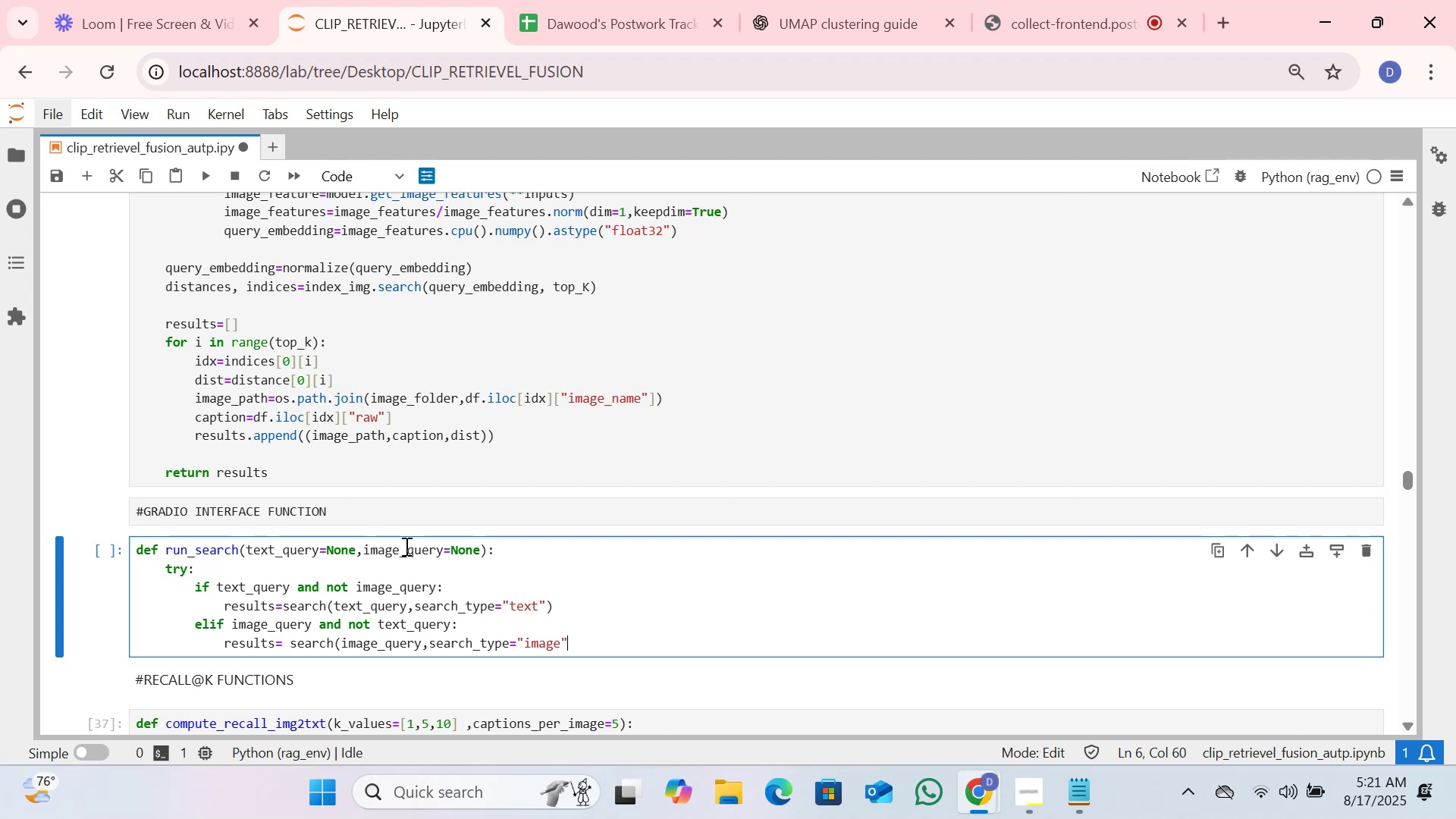 
key(ArrowRight)
 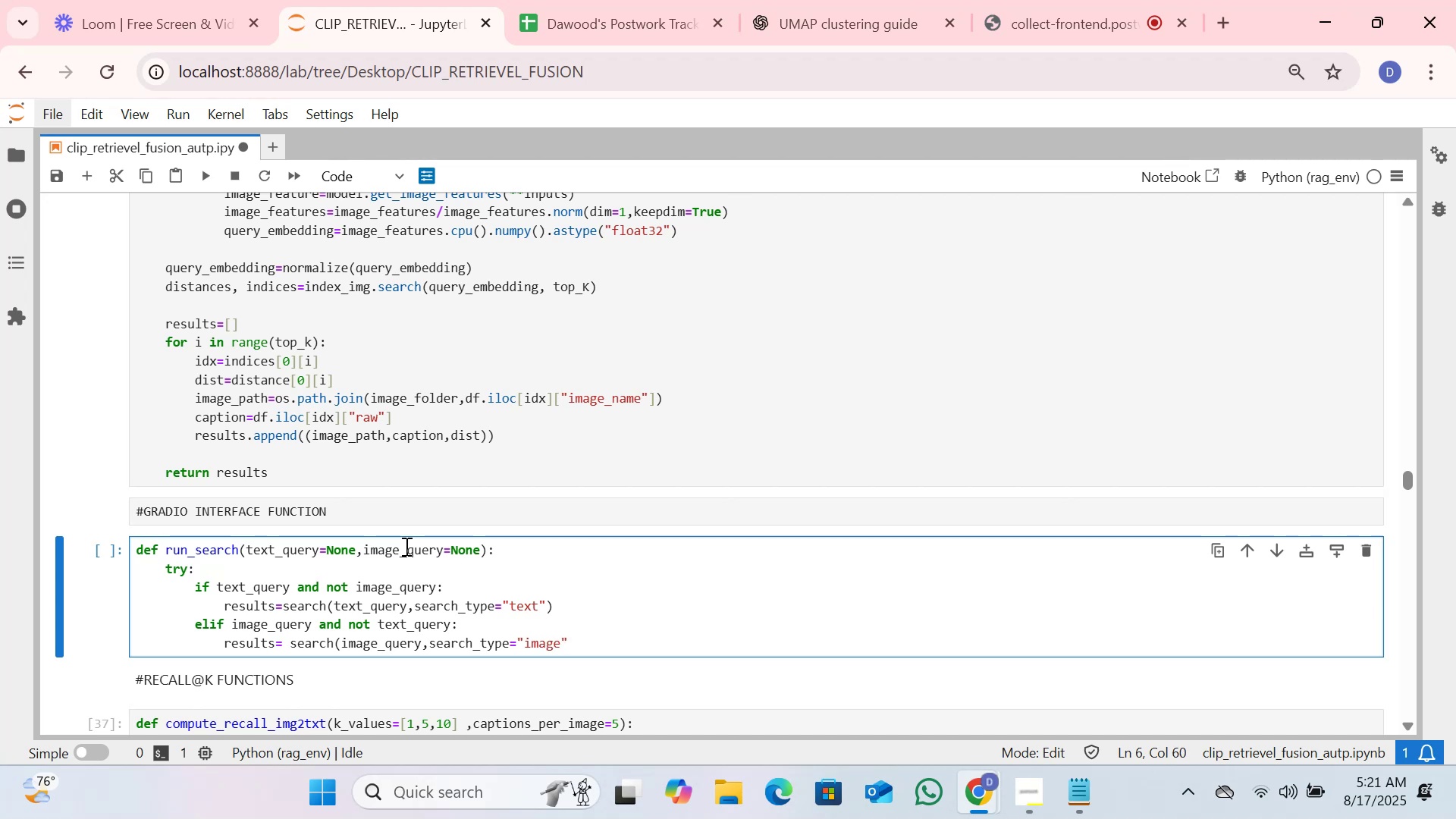 
key(Shift+0)
 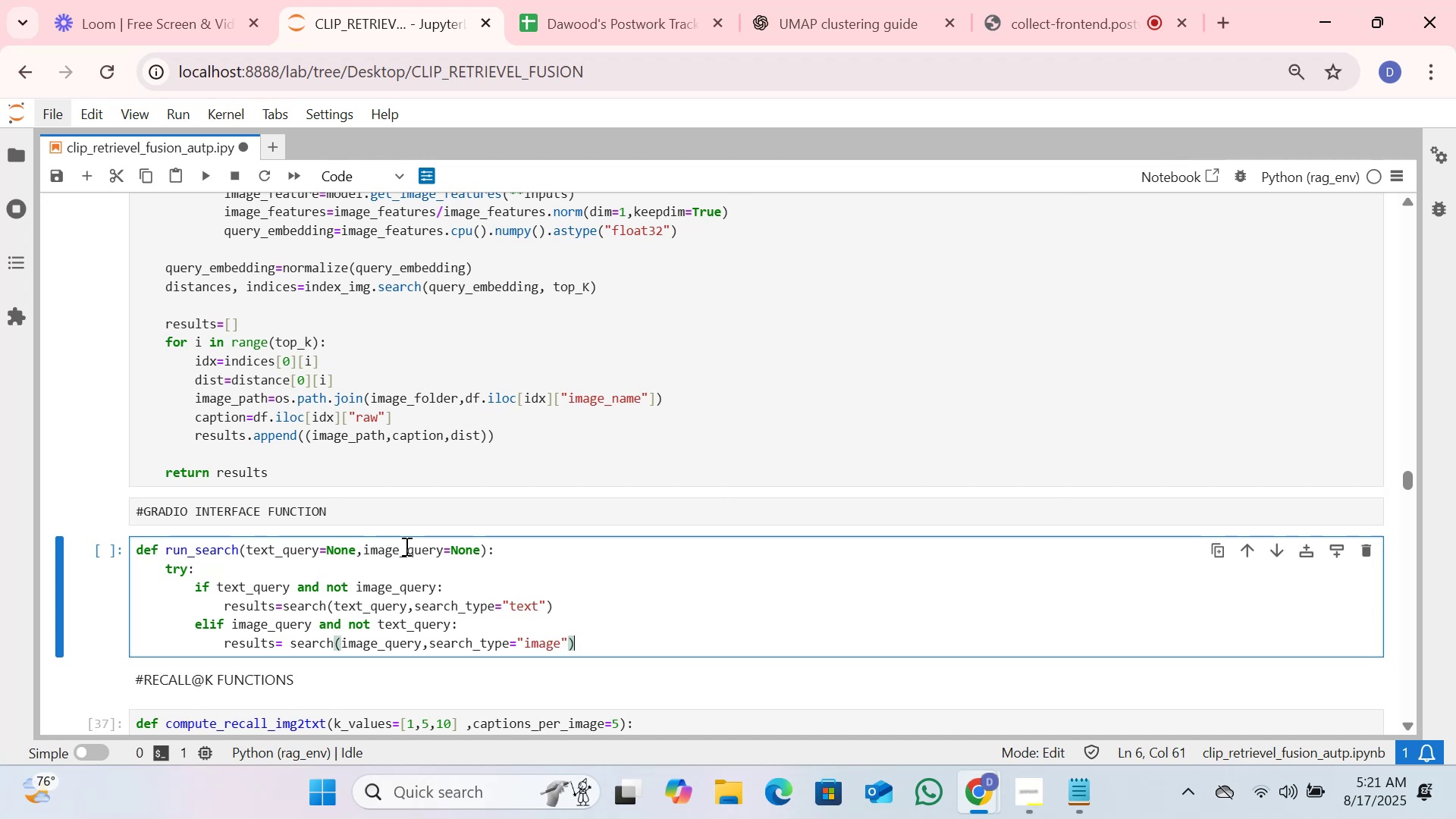 
key(Enter)
 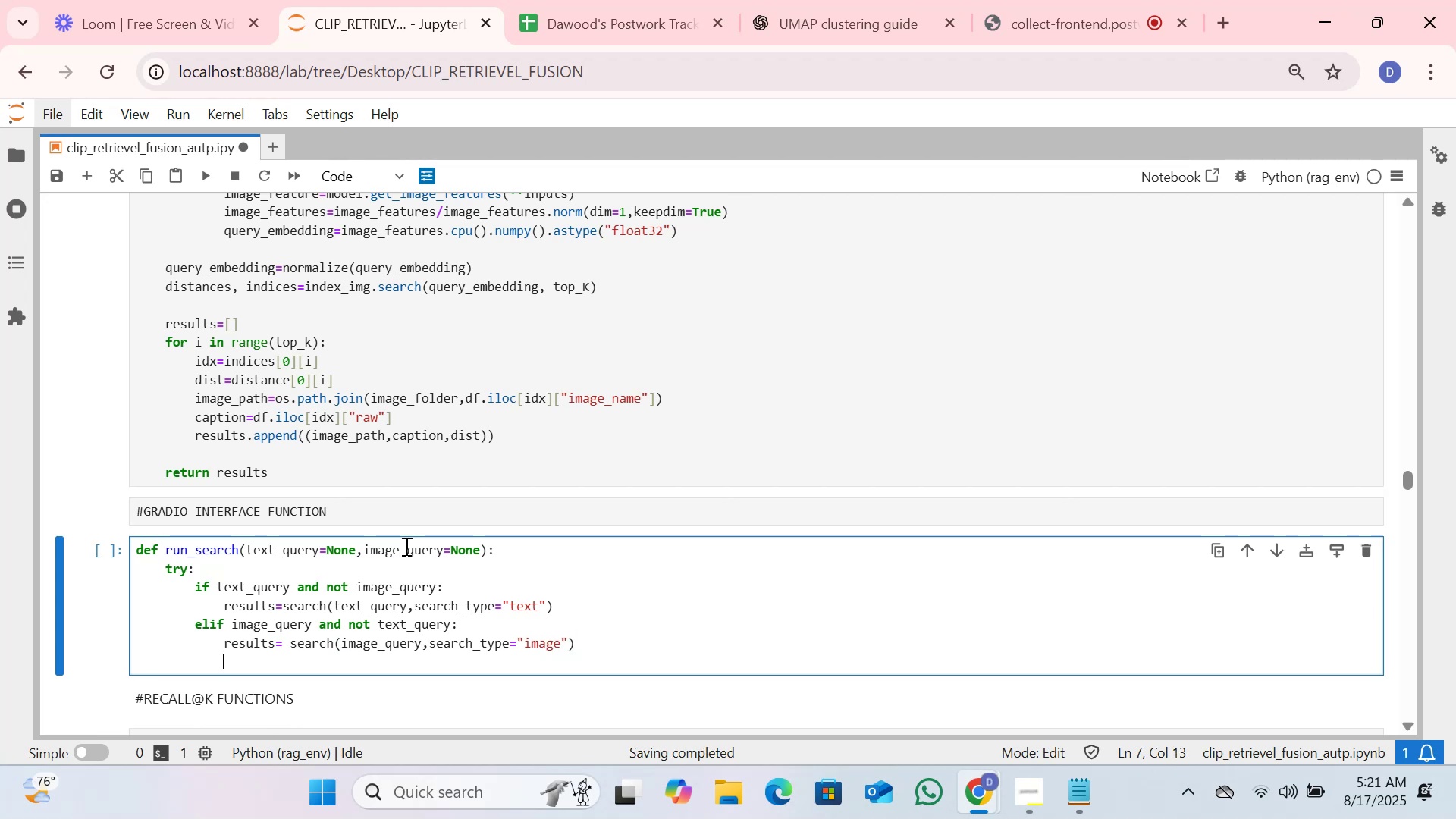 
key(Backspace)
type(esl)
key(Backspace)
key(Backspace)
type(lse:)
 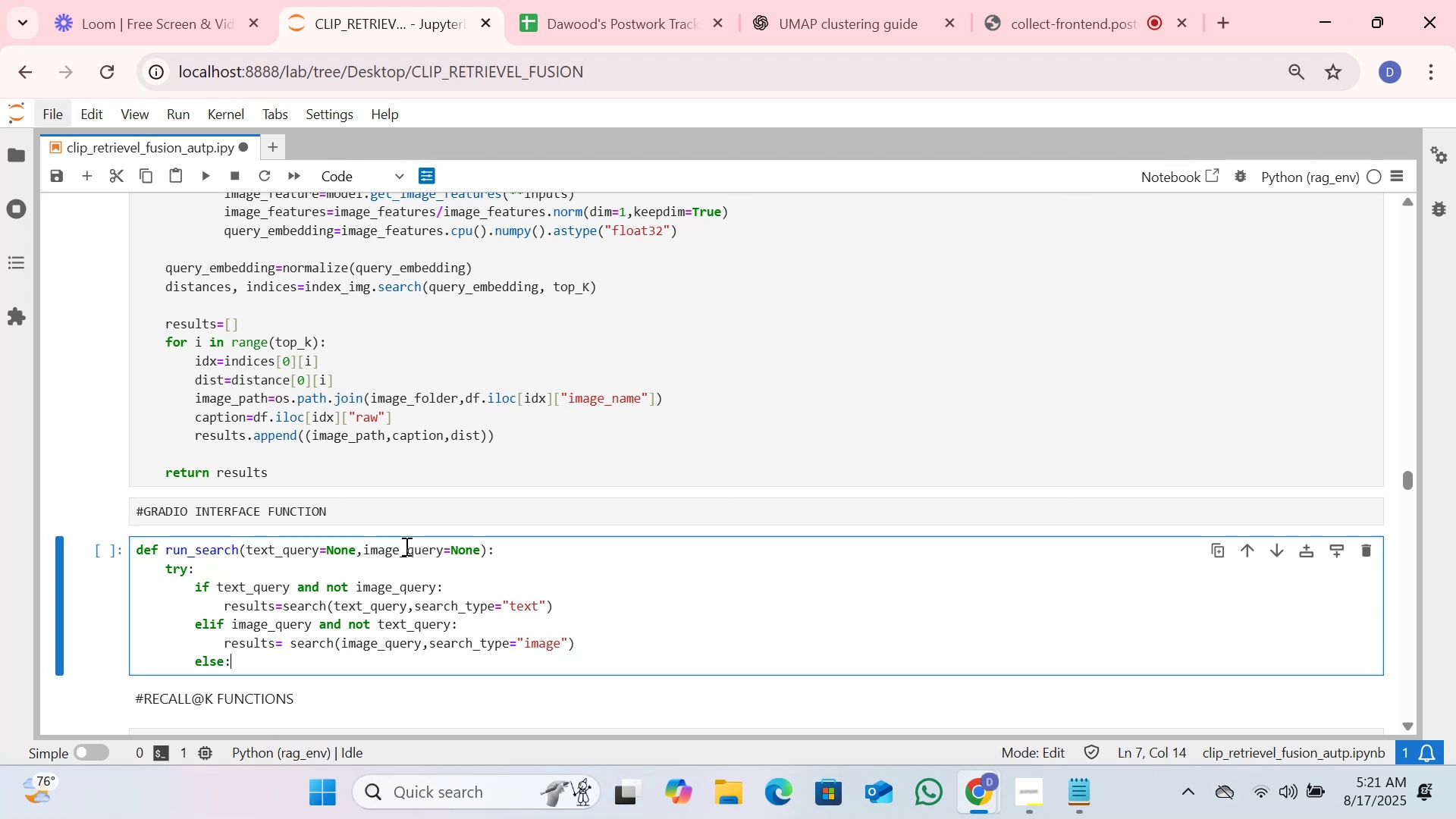 
key(Enter)
 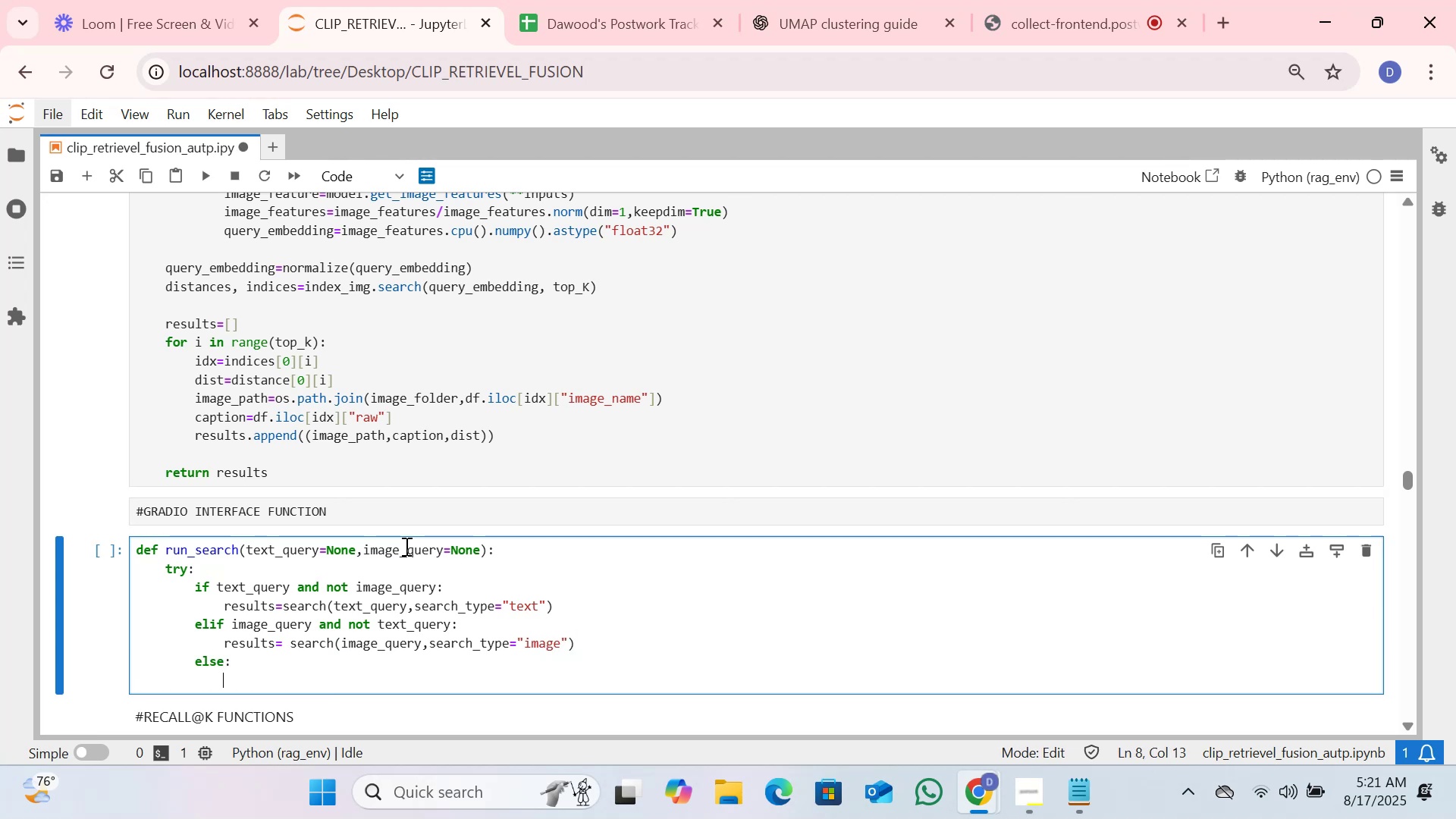 
type(re)
key(Backspace)
type(aris)
key(Backspace)
key(Backspace)
key(Backspace)
key(Backspace)
type(aise V)
key(Tab)
 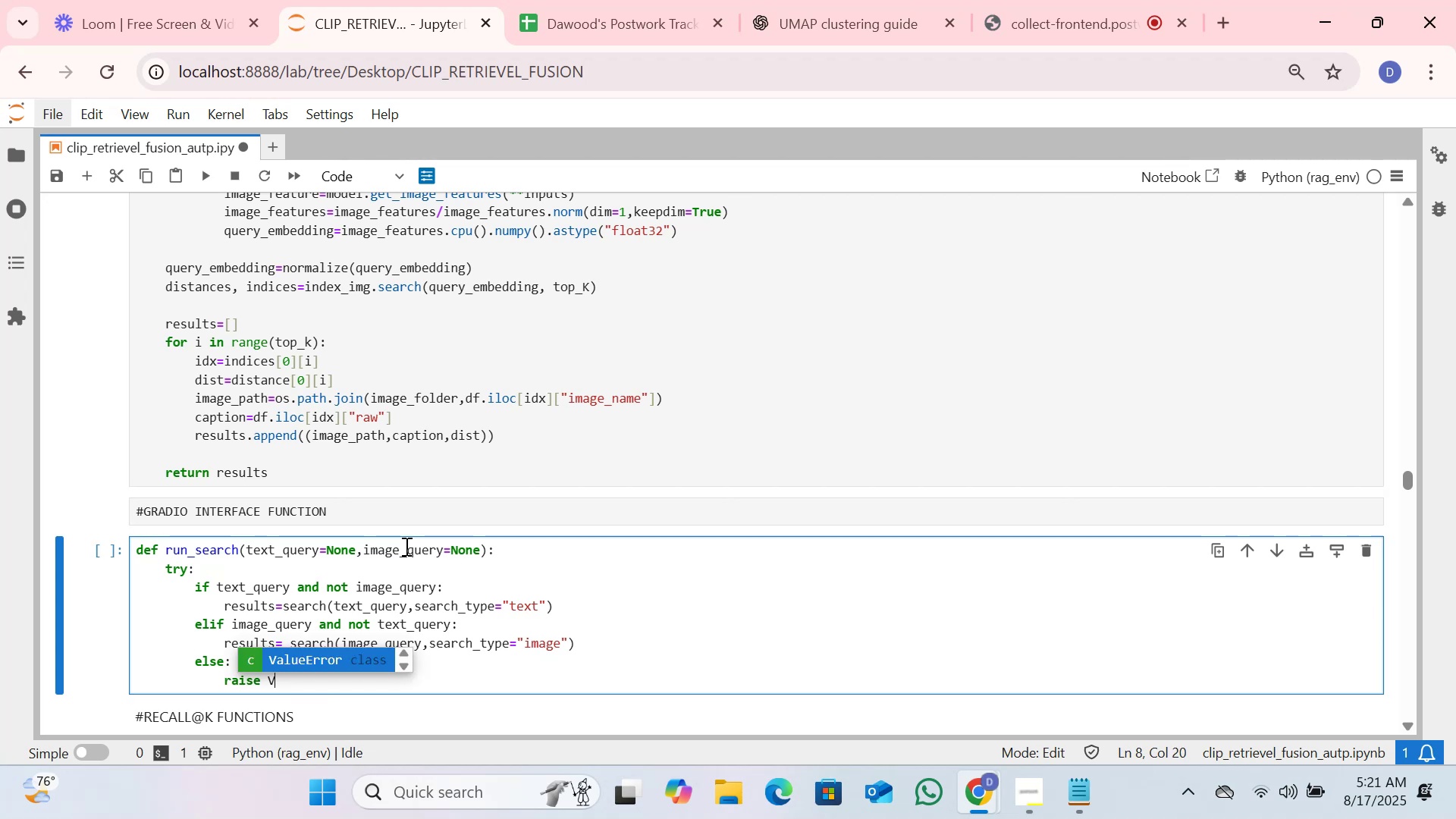 
key(Enter)
 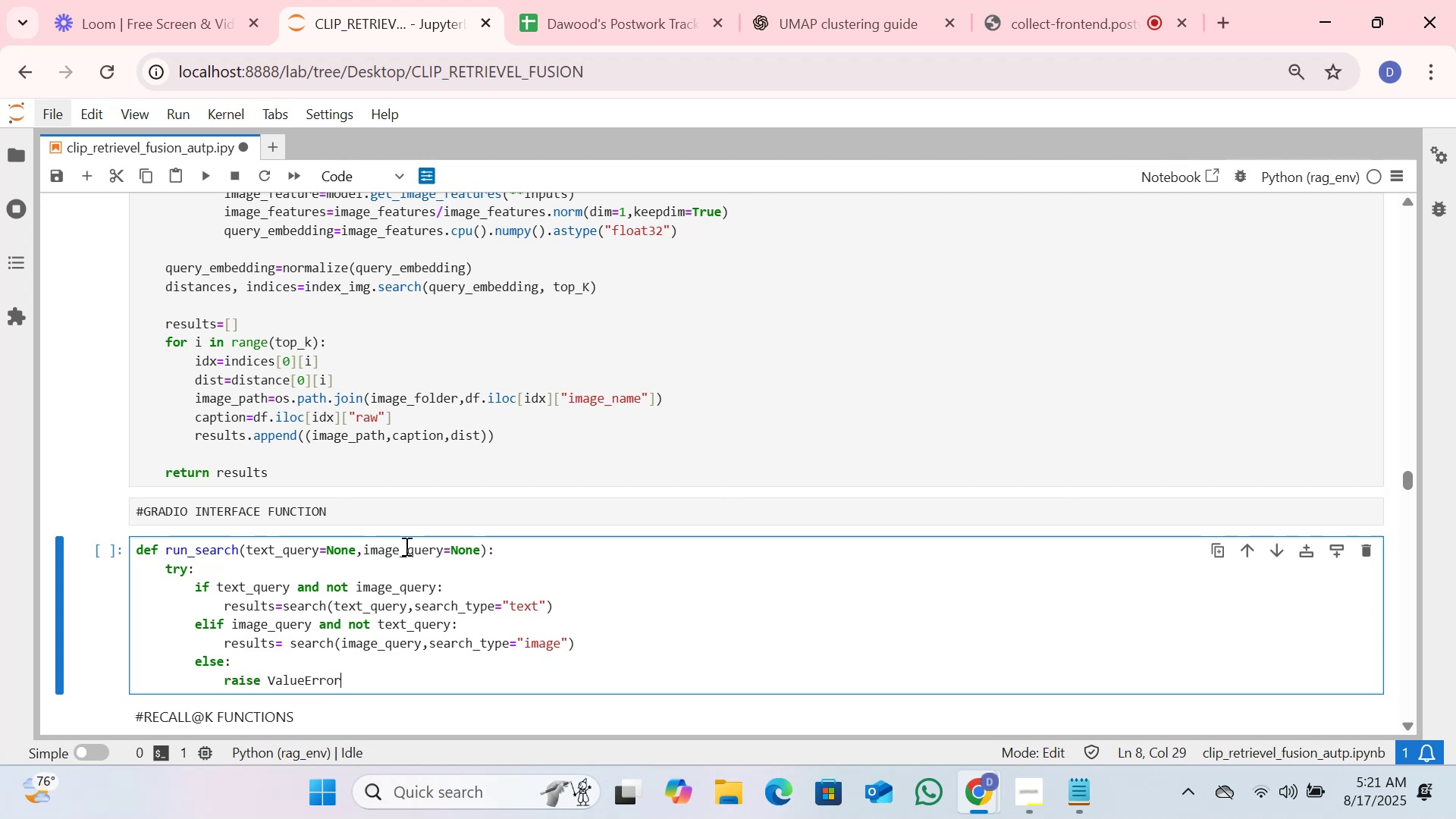 
type(())
 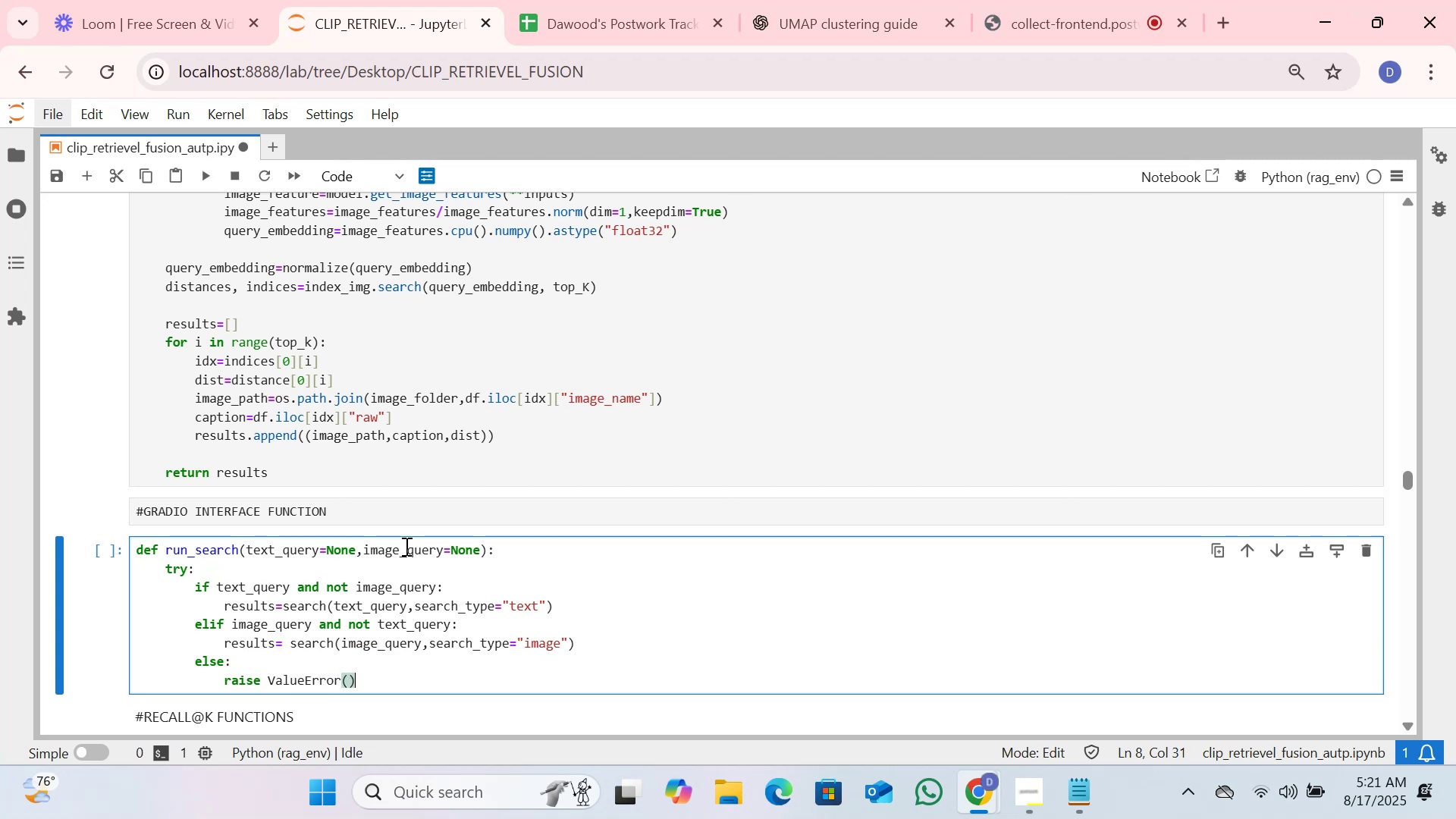 
key(ArrowLeft)
 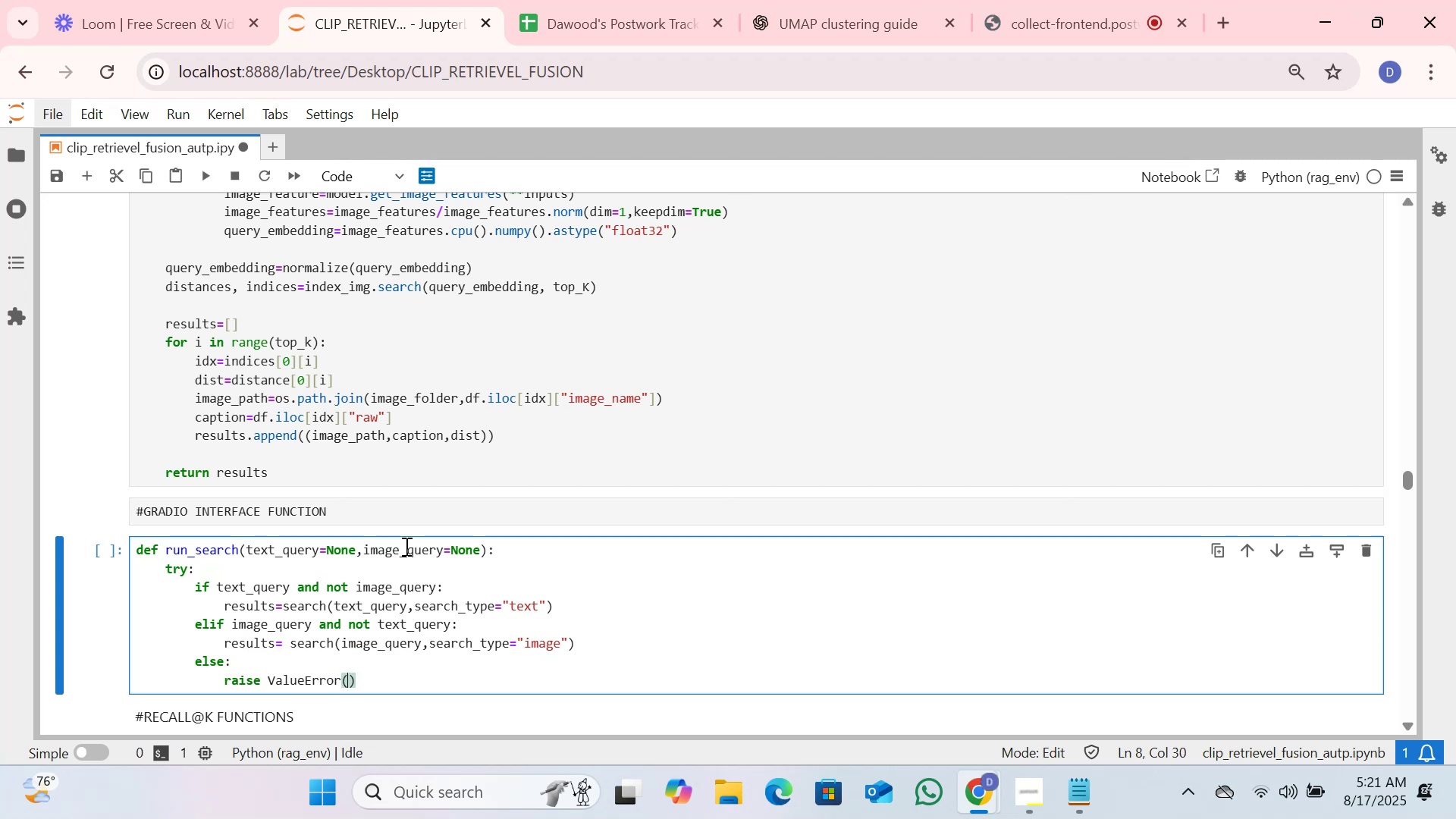 
key(Shift+Quote)
 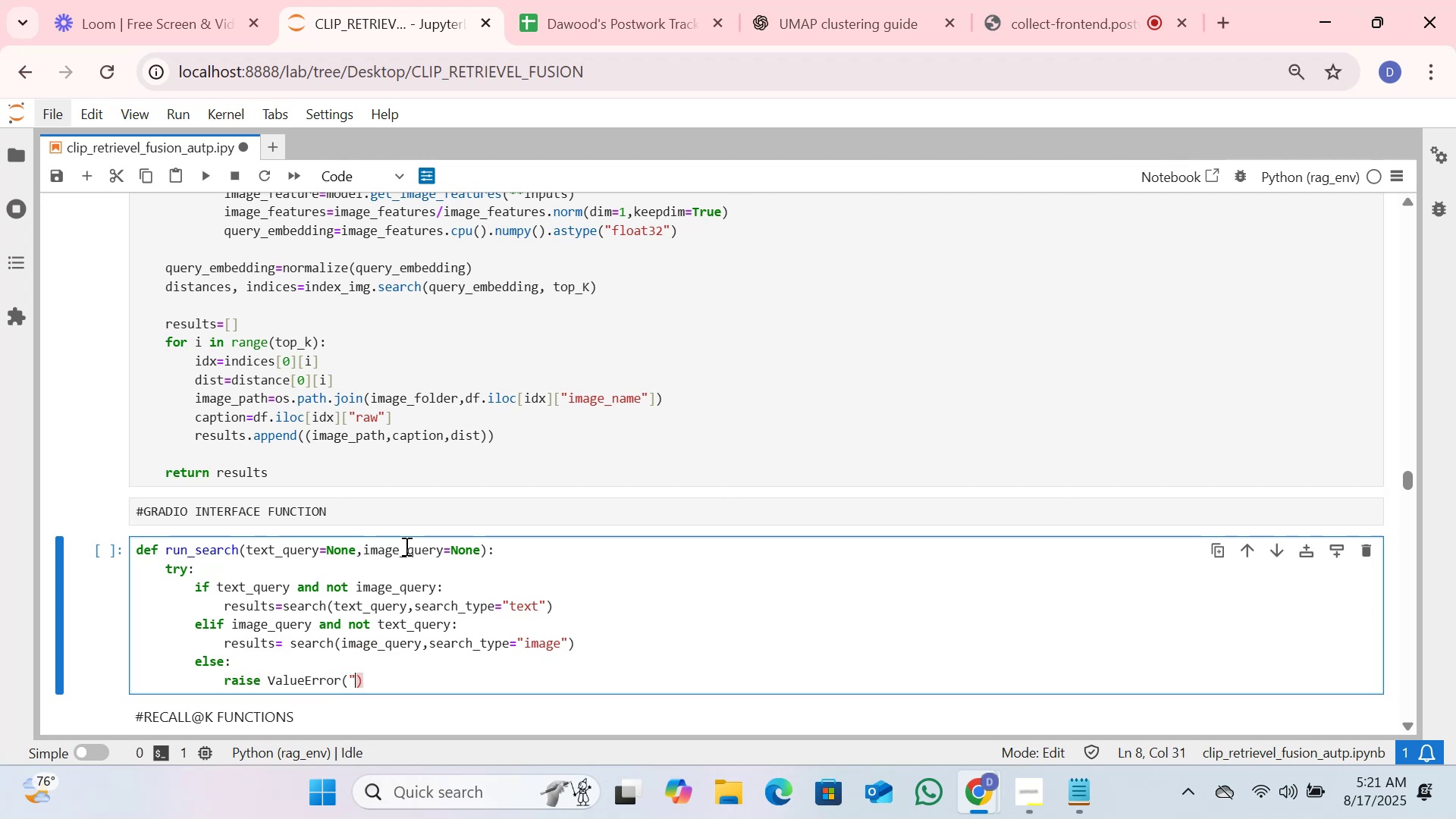 
key(Shift+Quote)
 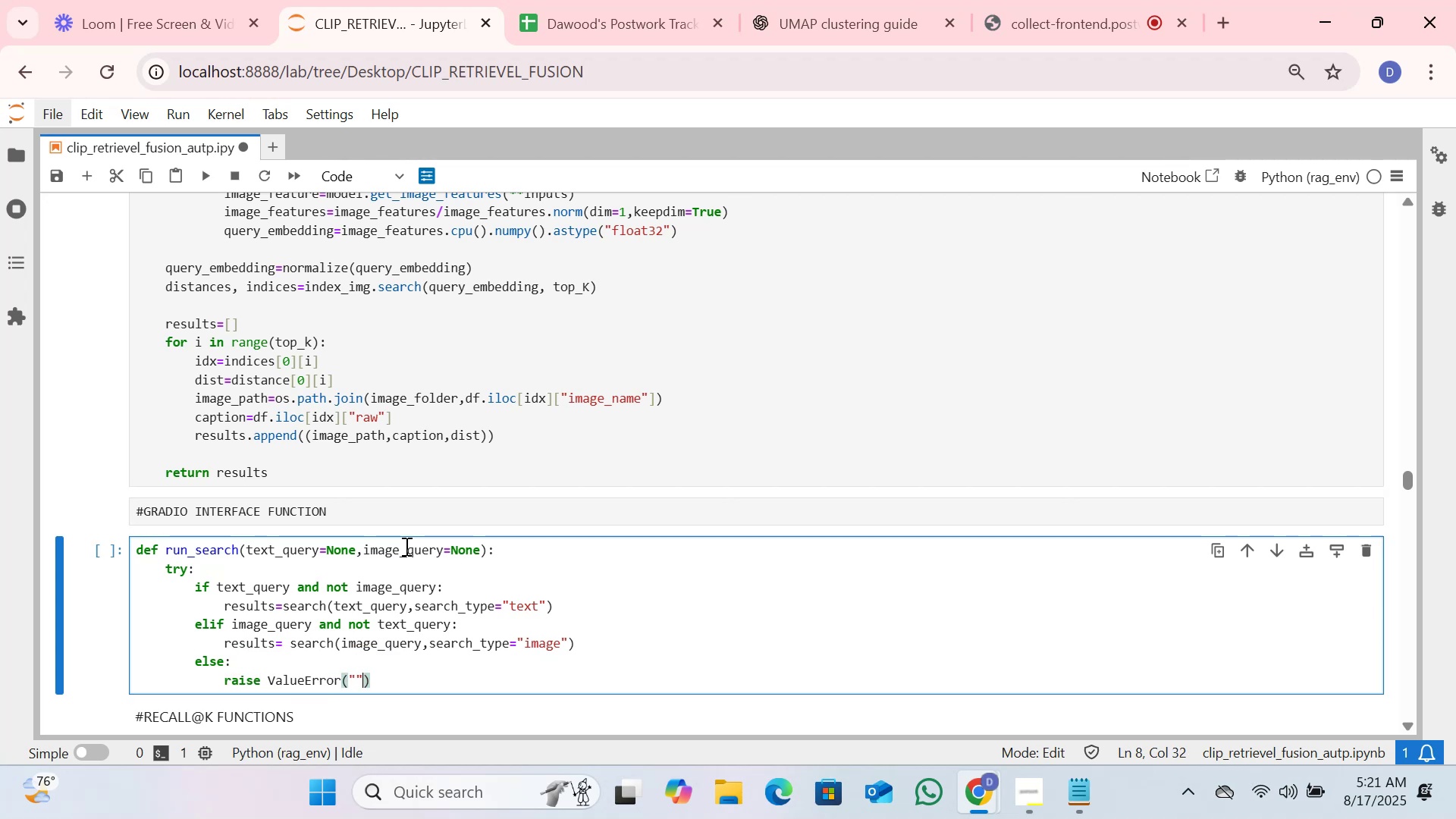 
key(ArrowLeft)
 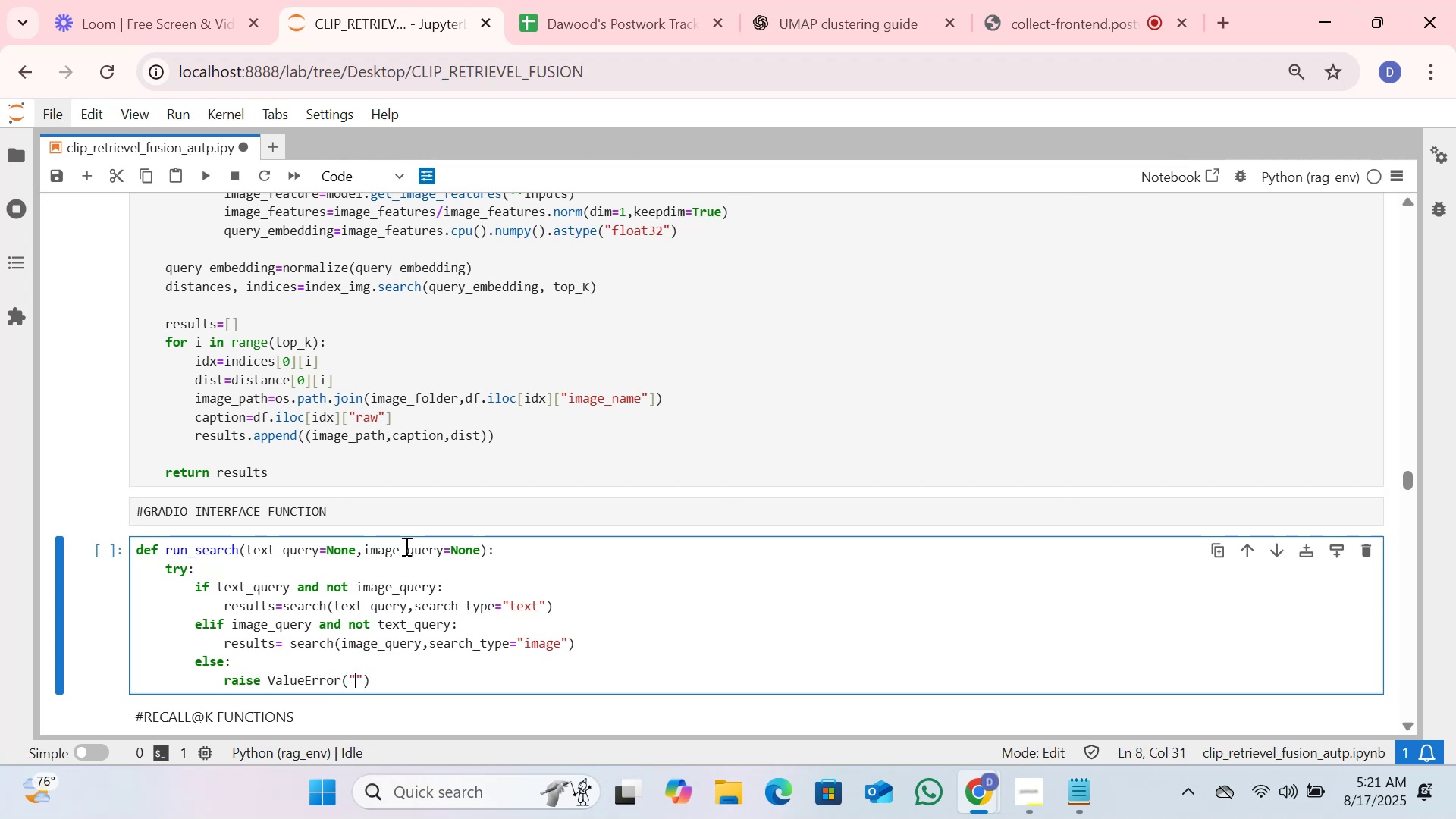 
type(please provide et)
key(Backspace)
type(ither text or i)
key(Backspace)
key(Backspace)
key(Backspace)
key(Backspace)
type(OR )
 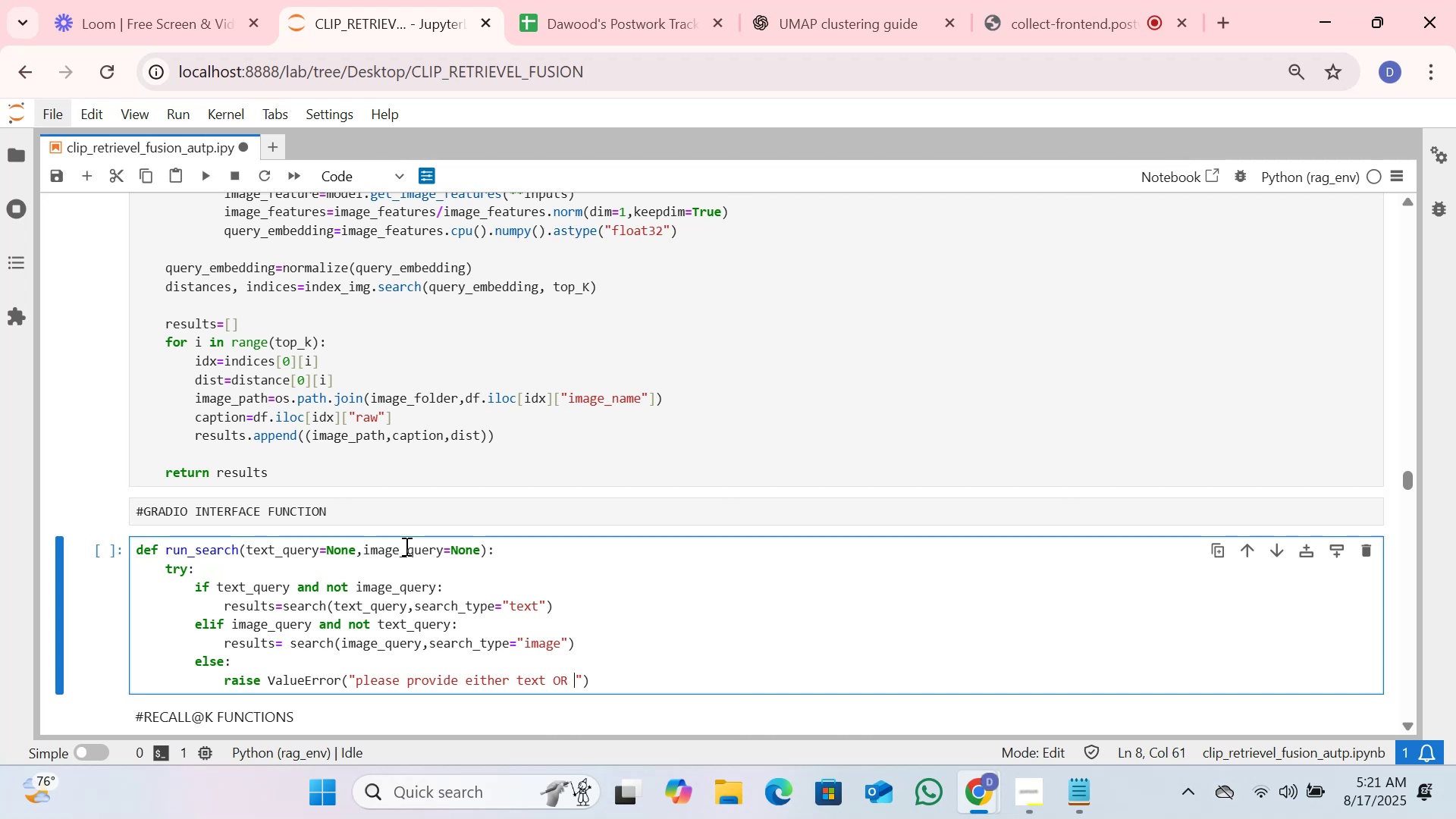 
type(image query)
 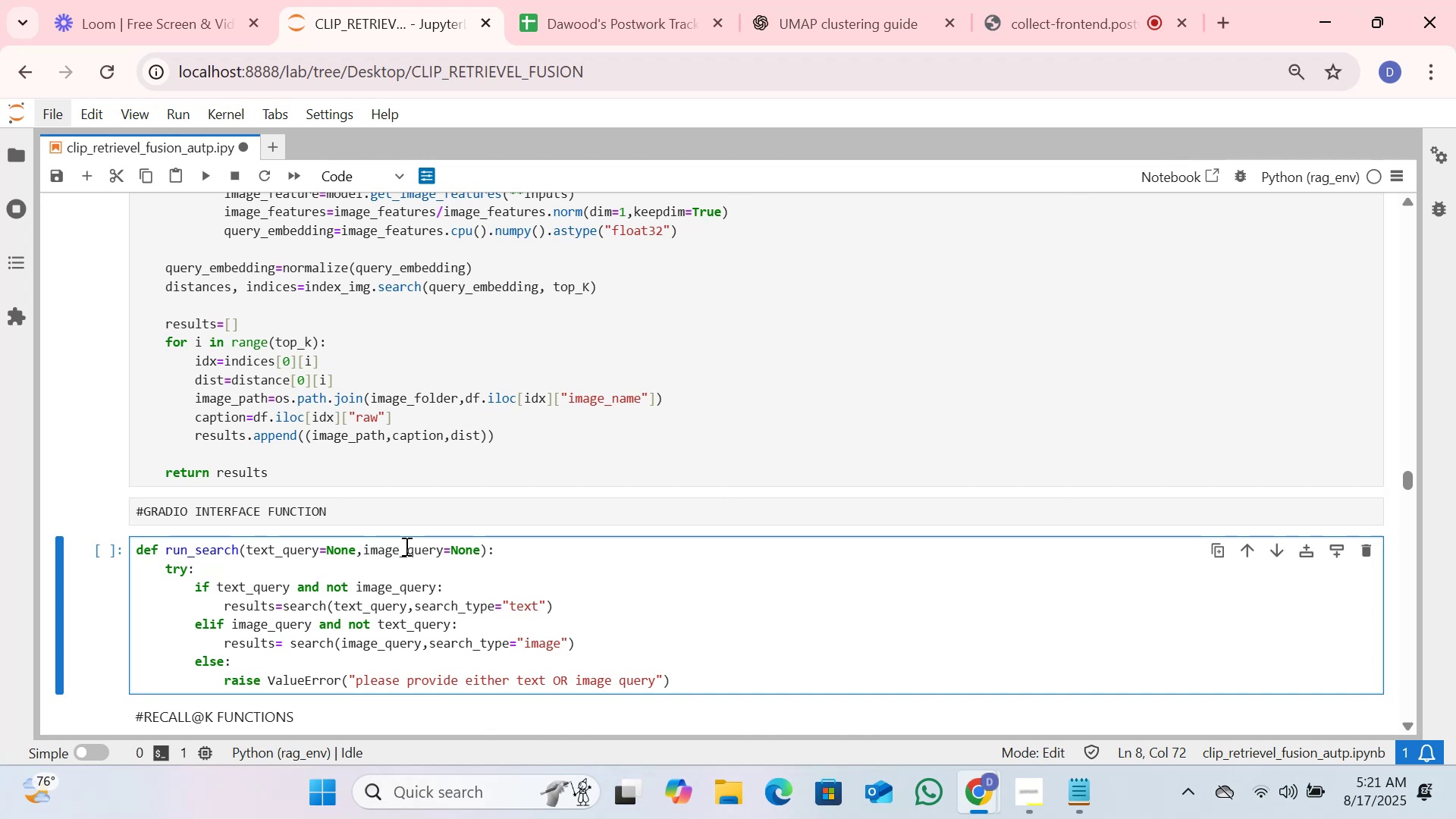 
key(ArrowRight)
 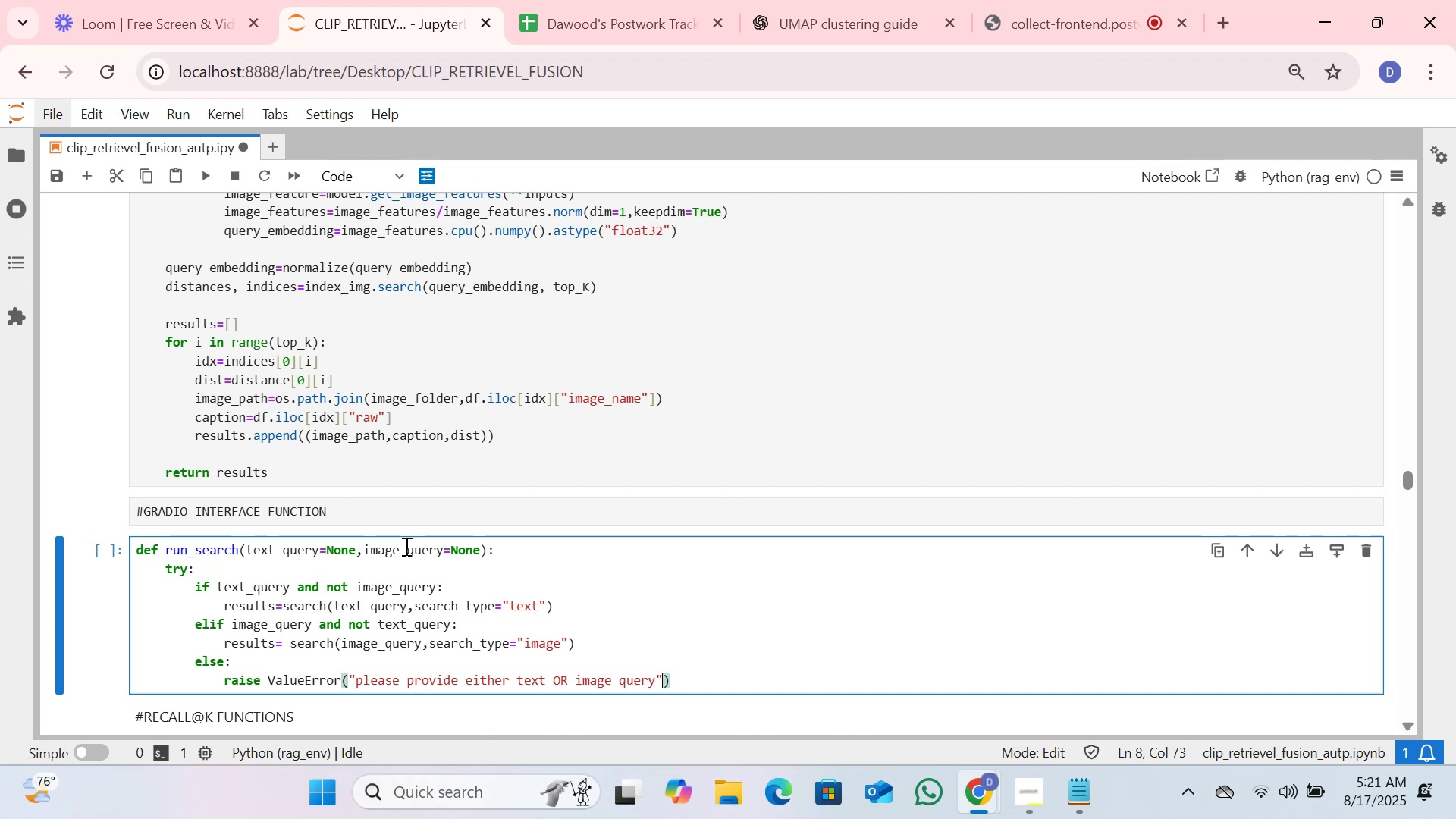 
key(ArrowRight)
 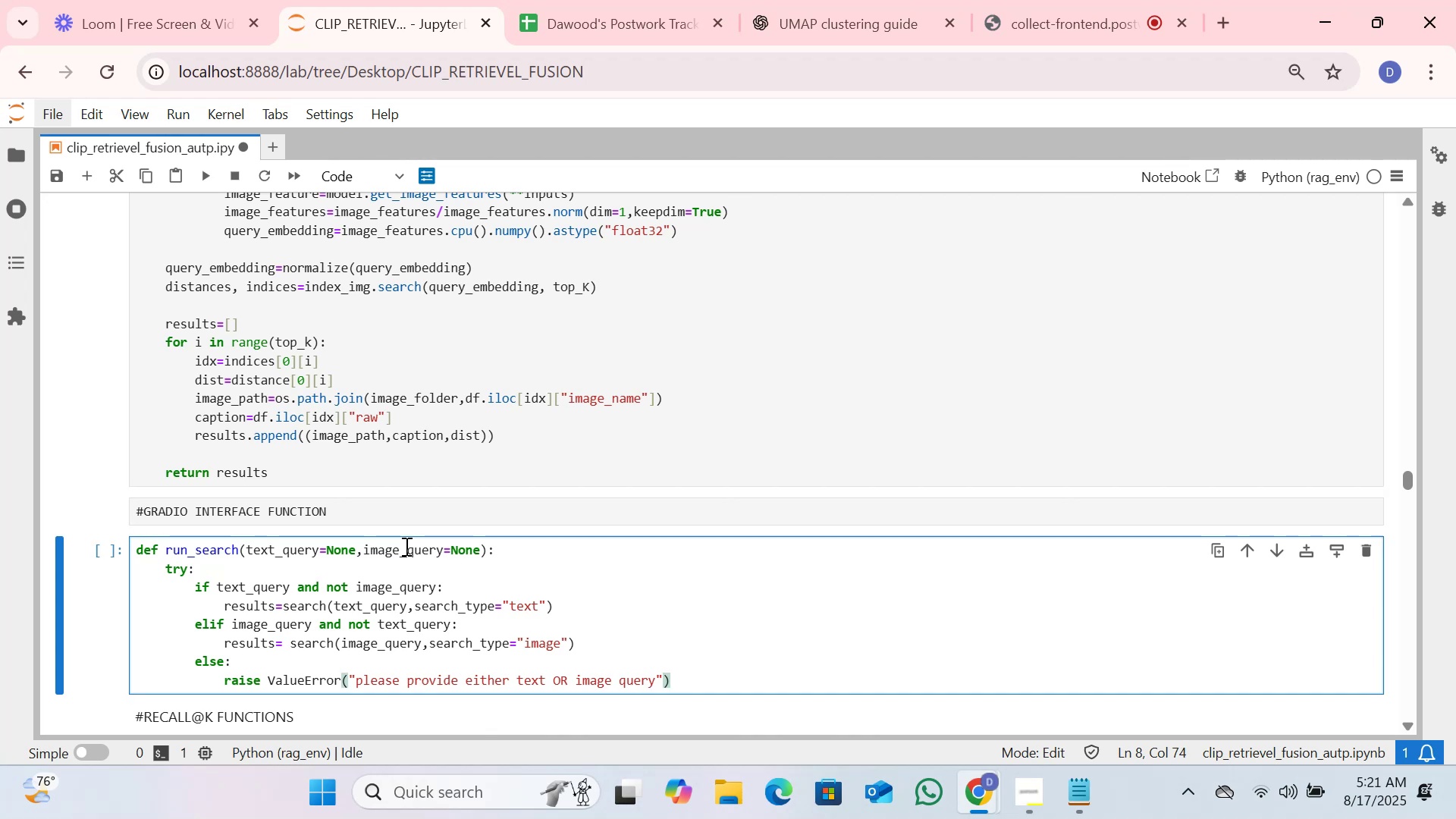 
key(Enter)
 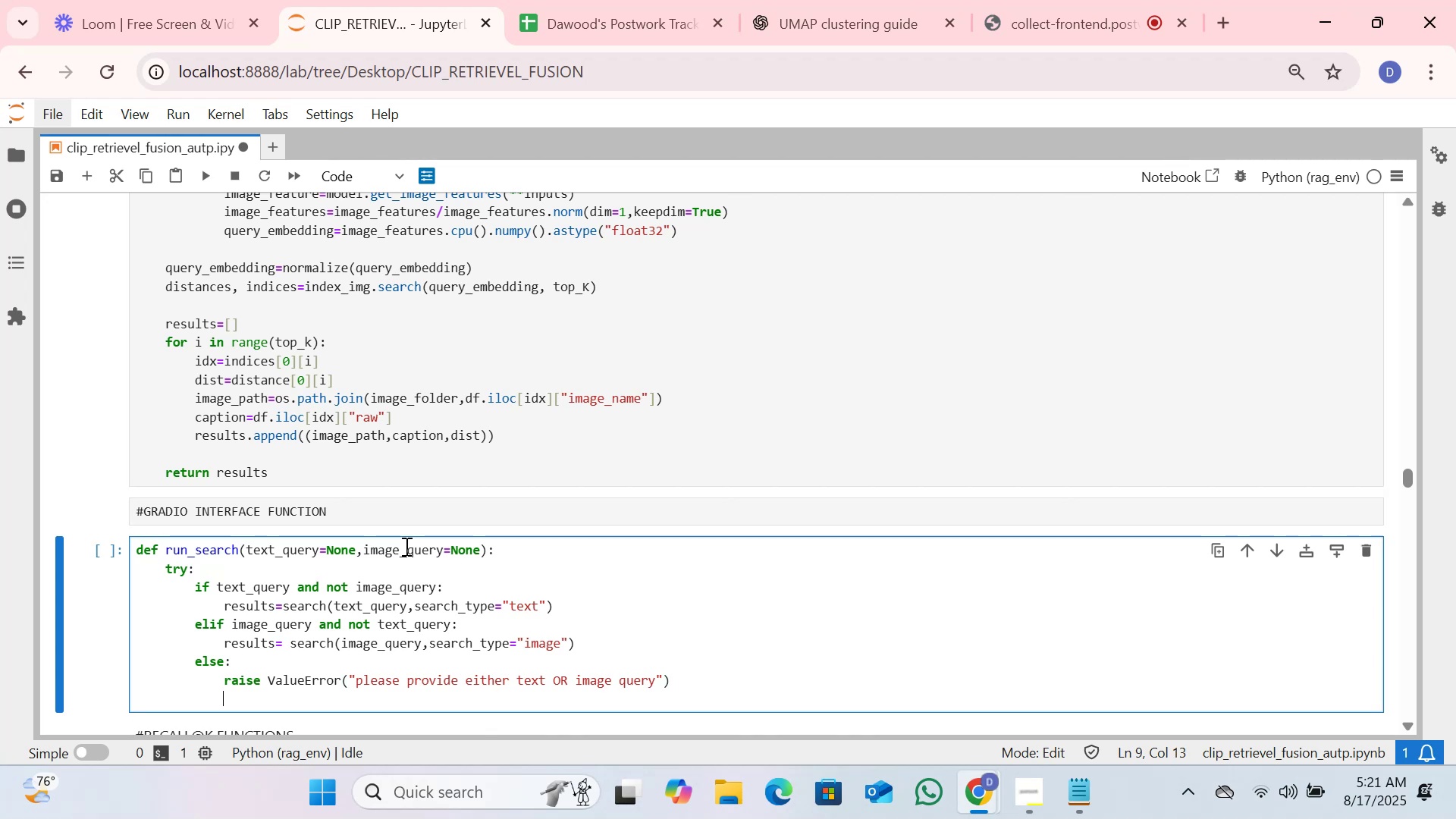 
key(Backspace)
type(return [)
key(Backspace)
type([])
 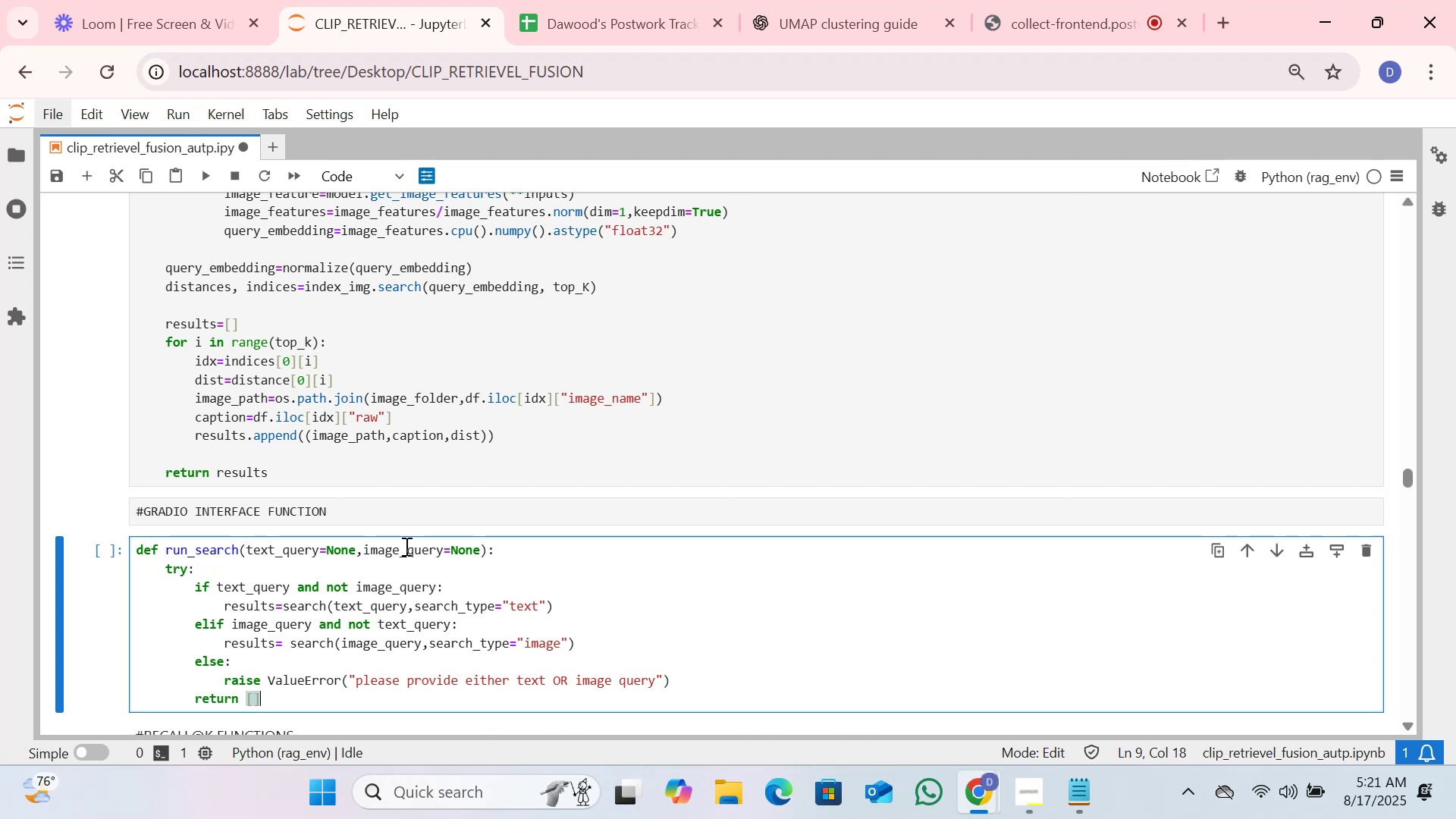 
key(ArrowLeft)
 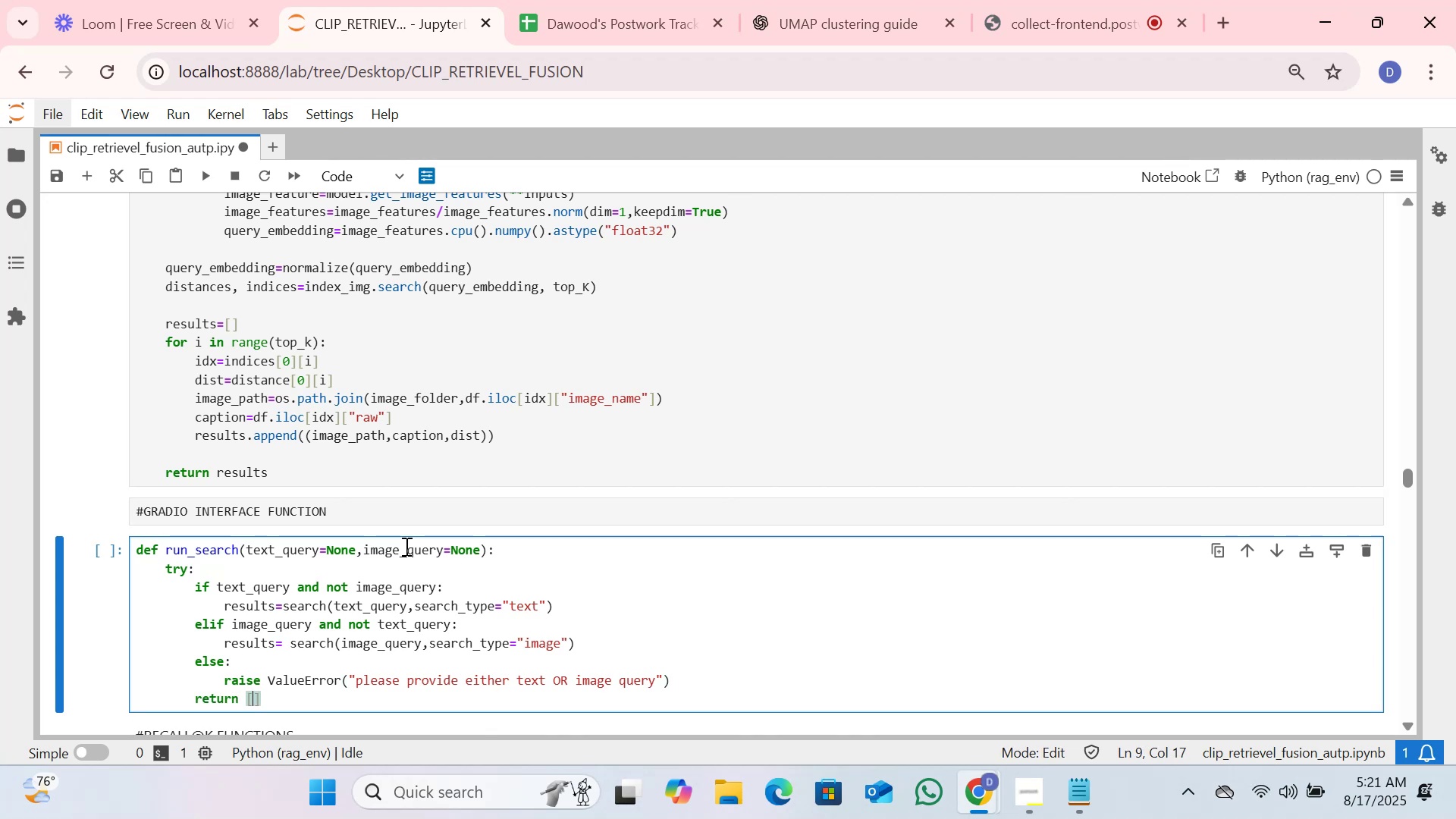 
type(result[0])
 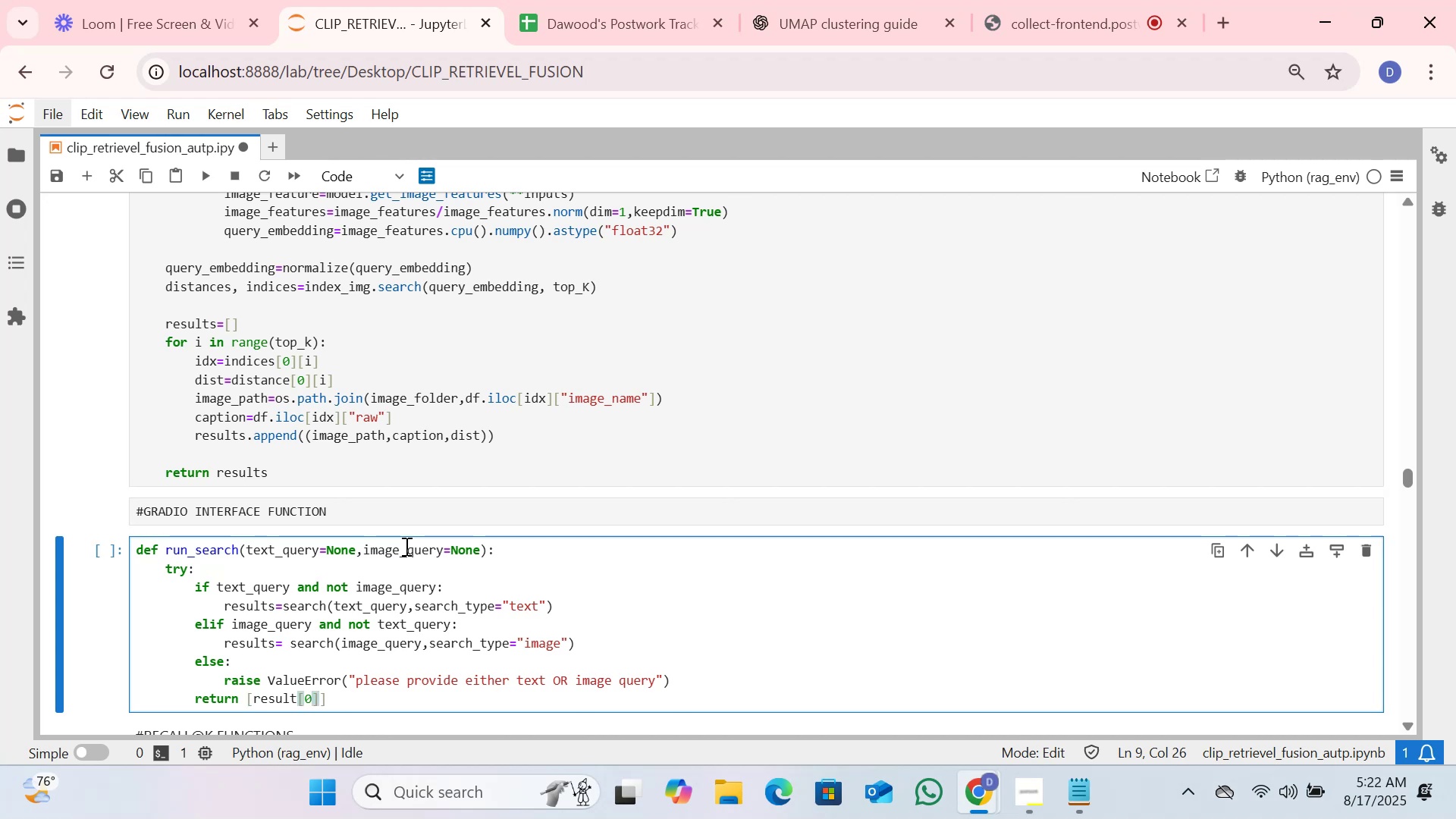 
key(ArrowRight)
 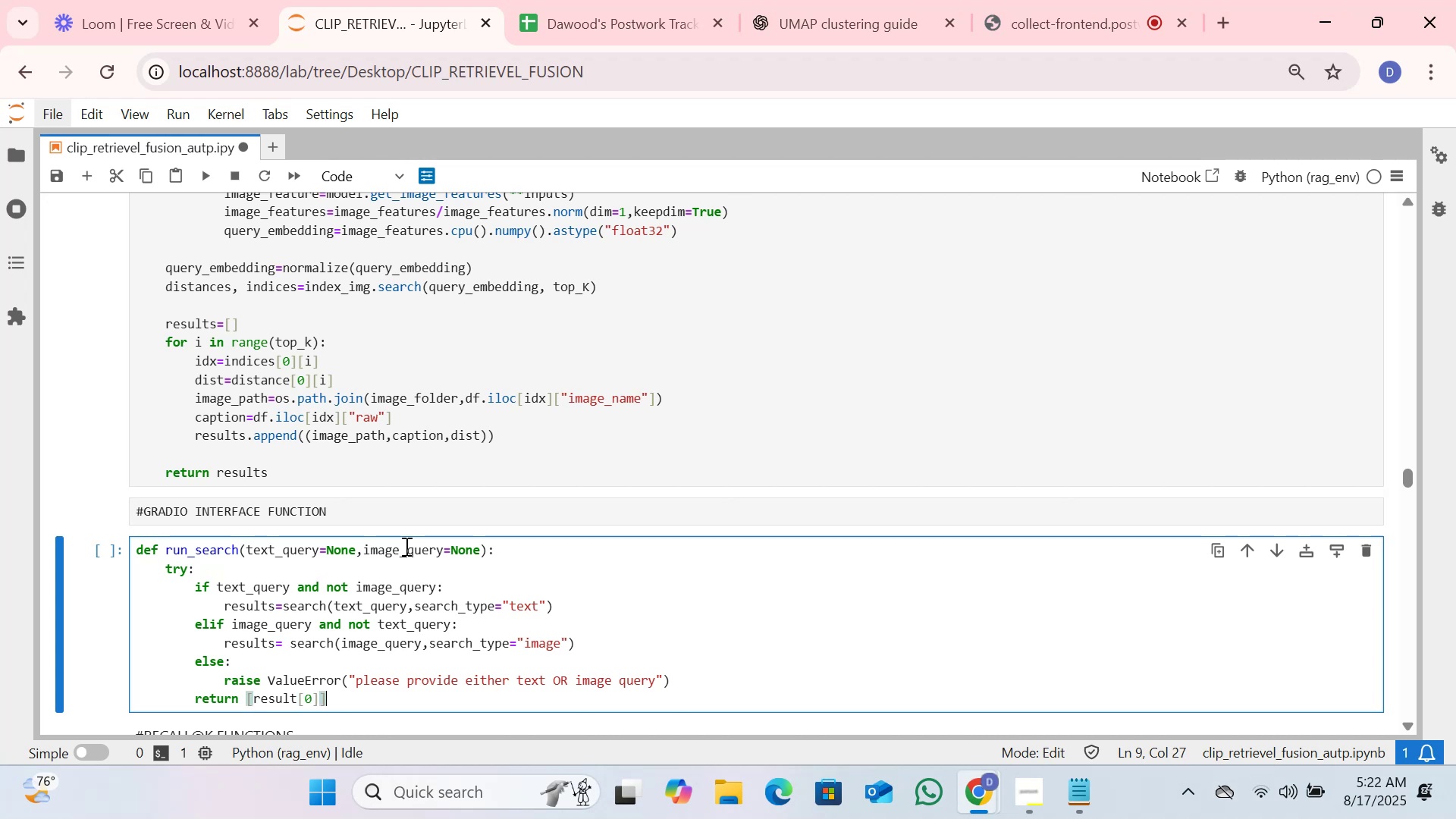 
type( for )
 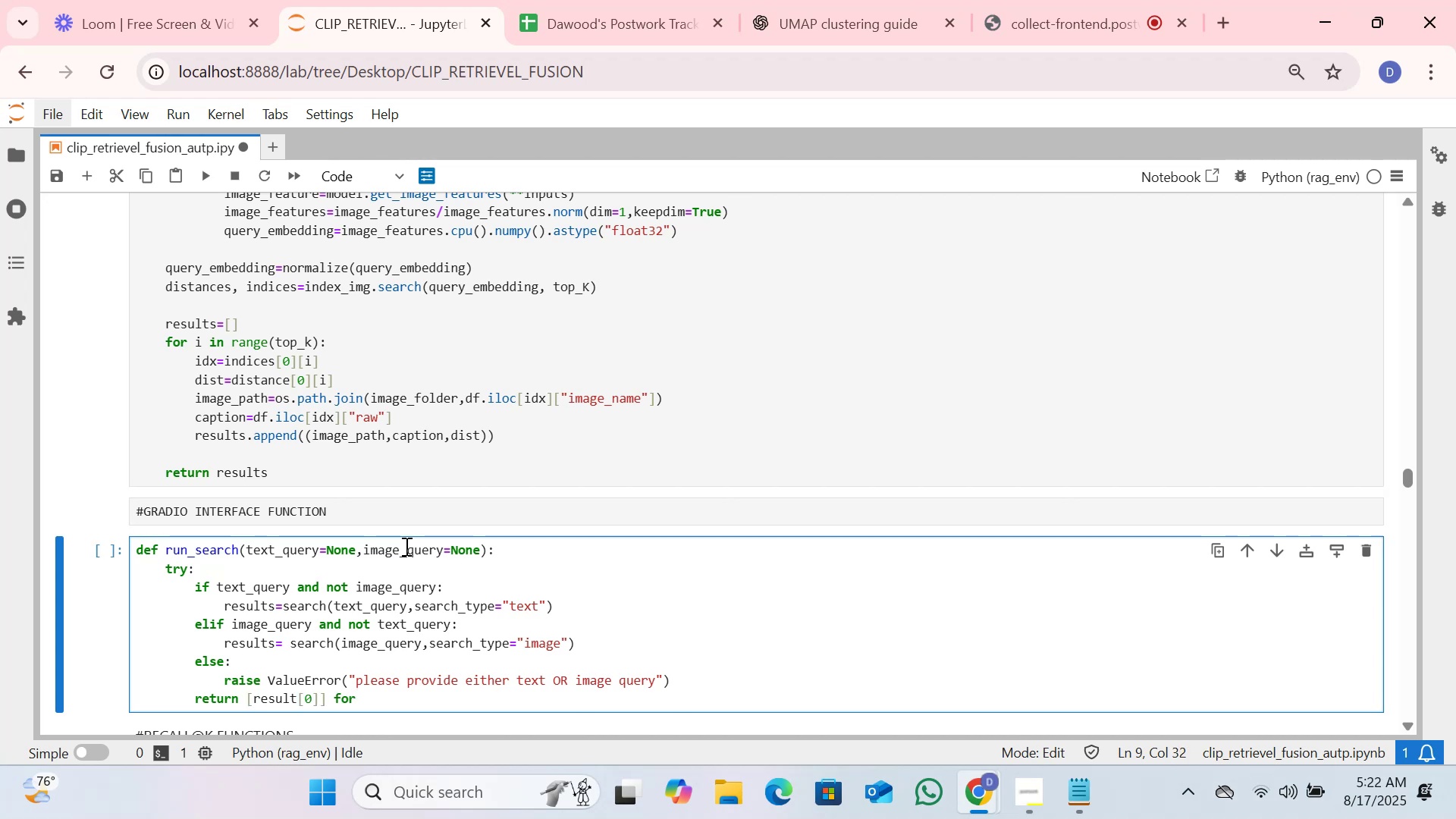 
key(Backspace)
key(Backspace)
key(Backspace)
key(Backspace)
key(Backspace)
key(Backspace)
type( for result in results])
 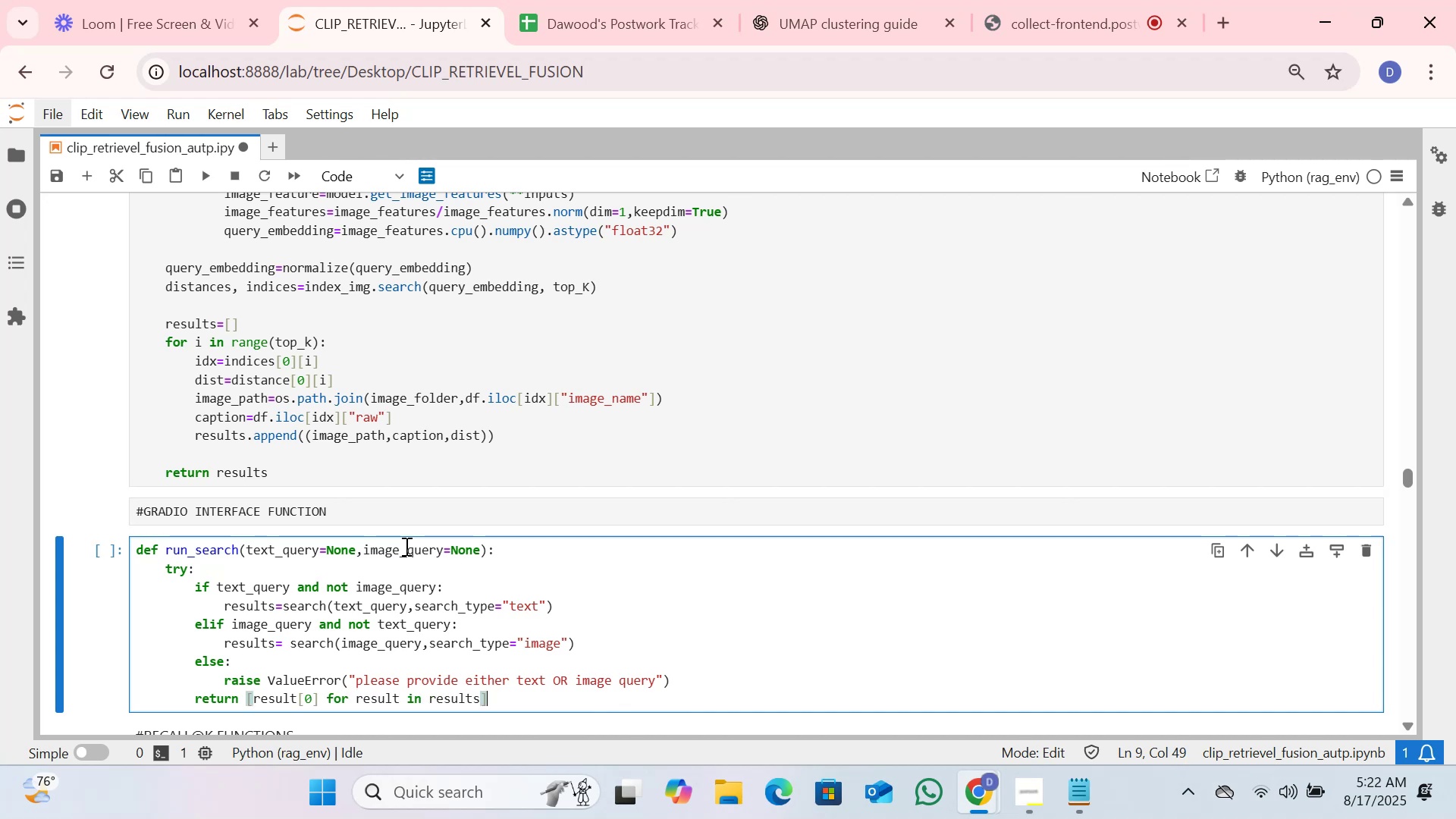 
key(Enter)
 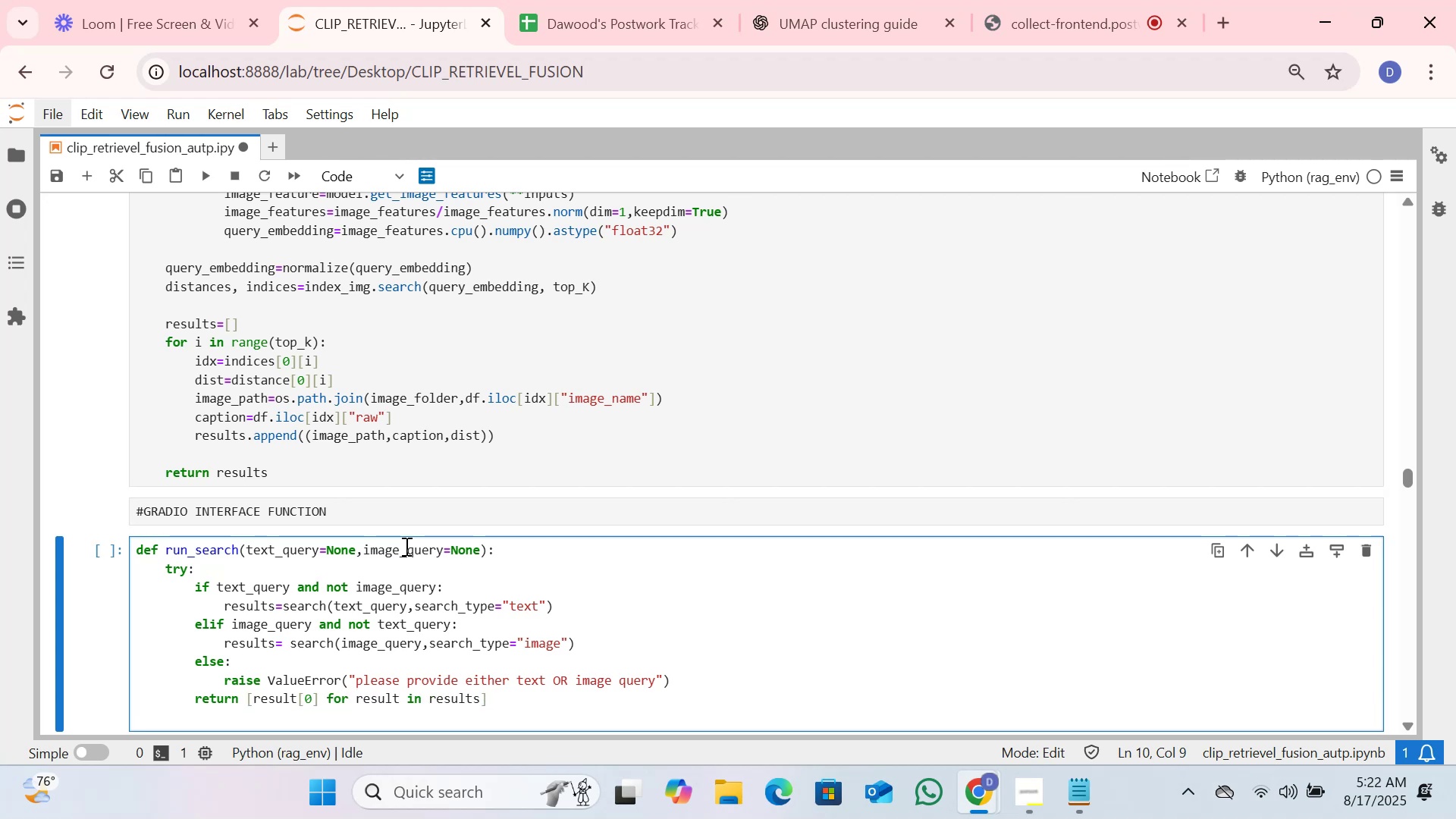 
key(Enter)
 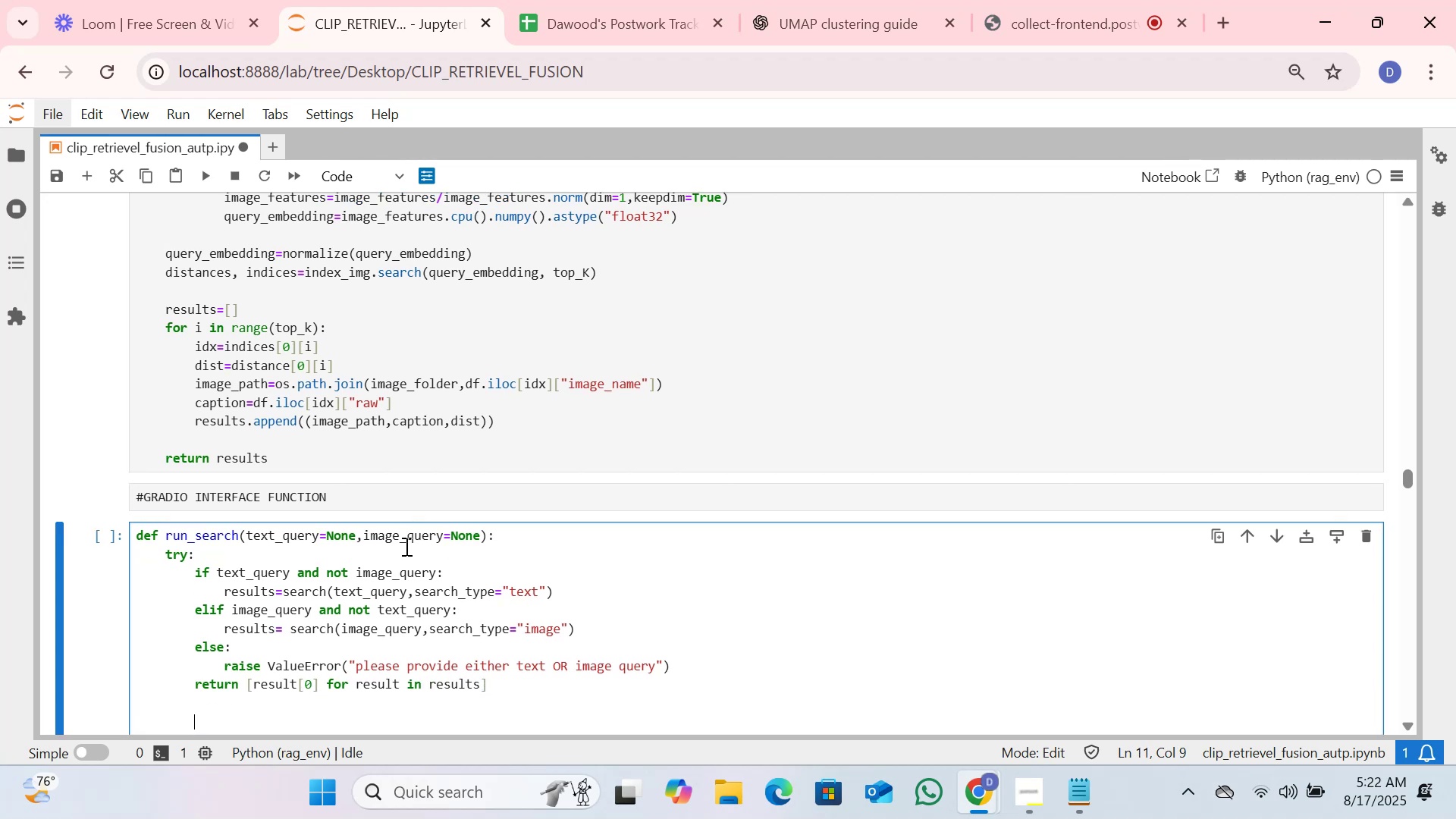 
key(Backspace)
type(esl)
key(Backspace)
key(Backspace)
type(x)
key(Tab)
 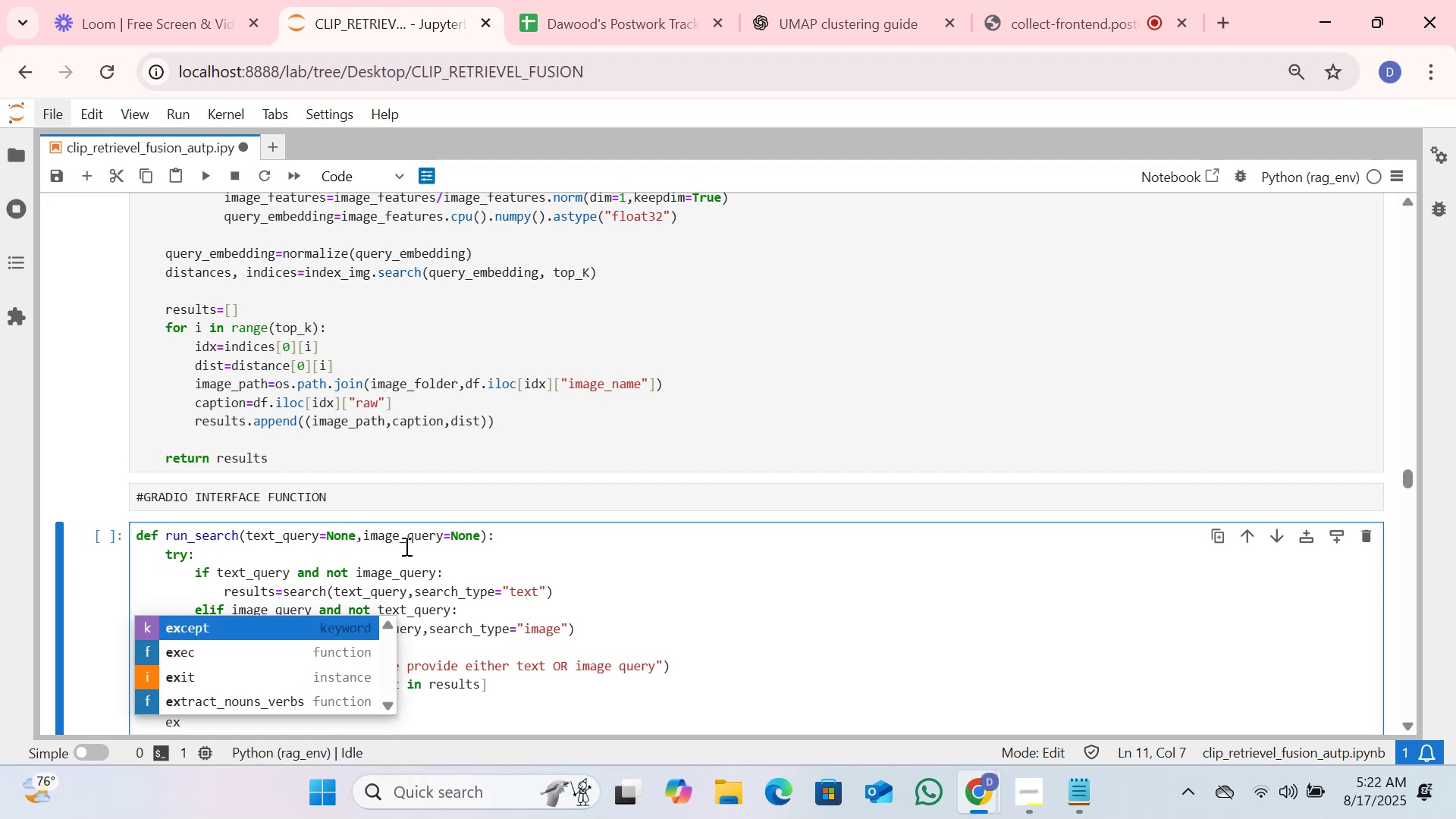 
key(Enter)
 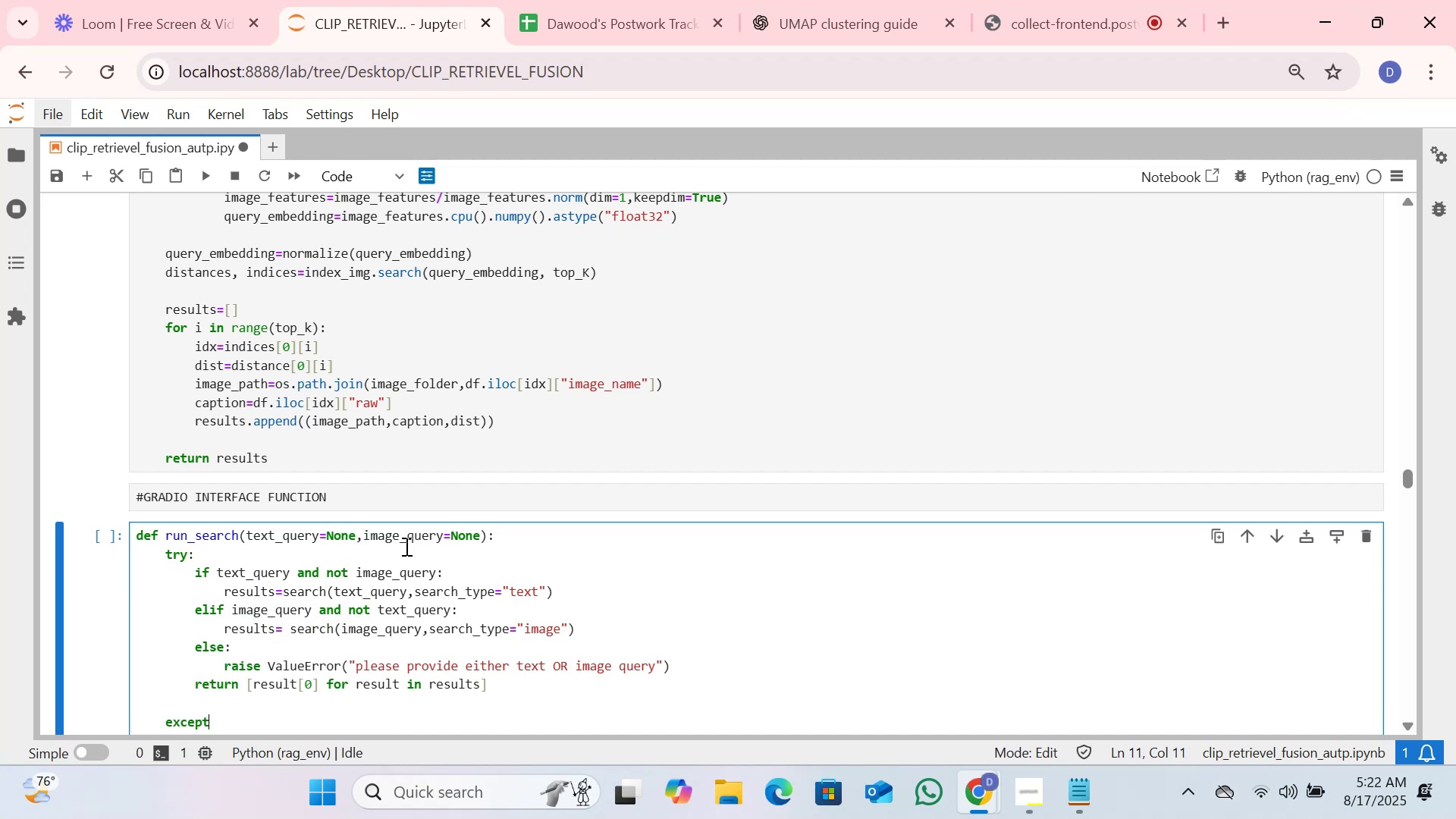 
key(Space)
 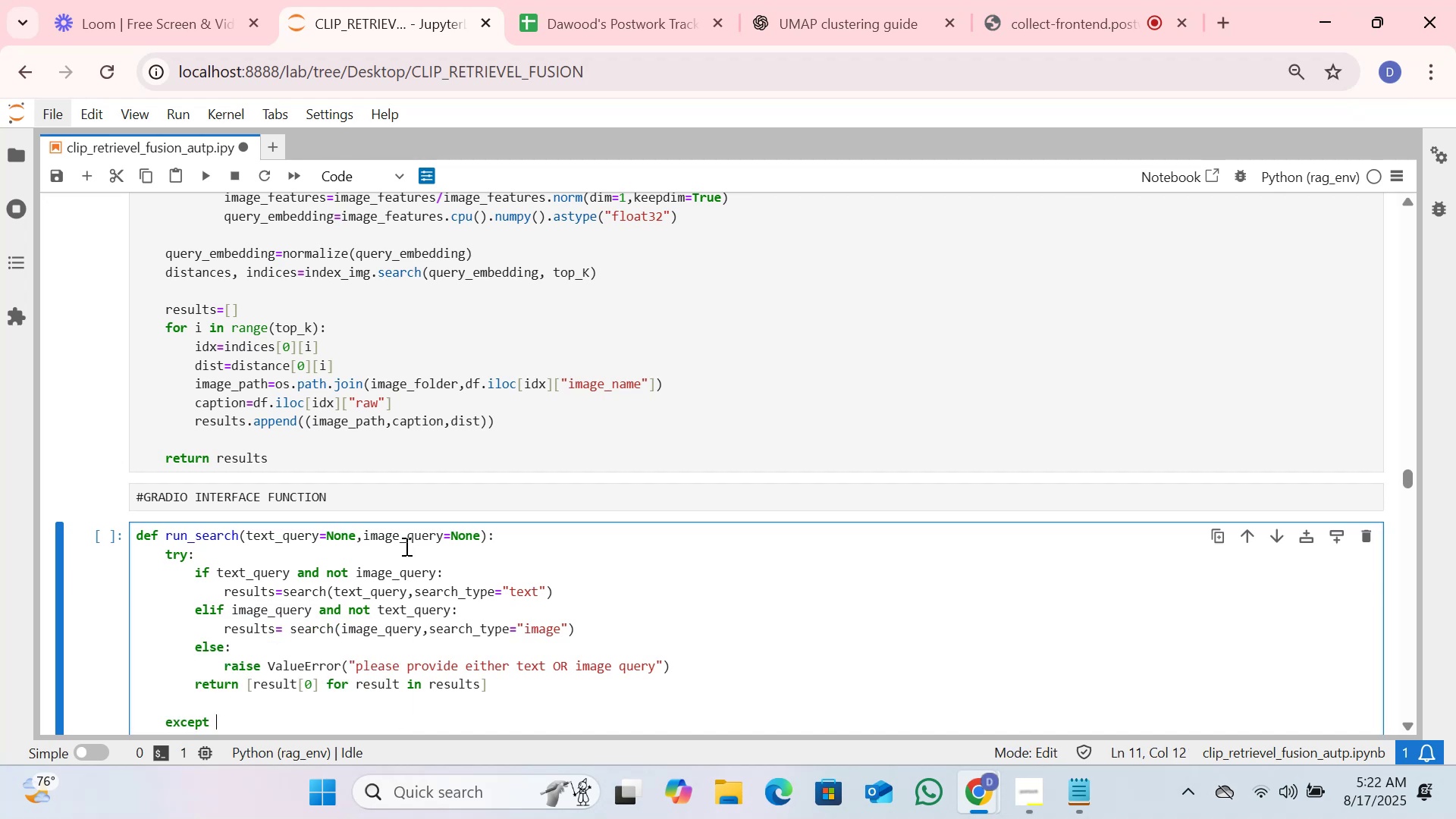 
key(Shift+ShiftRight)
 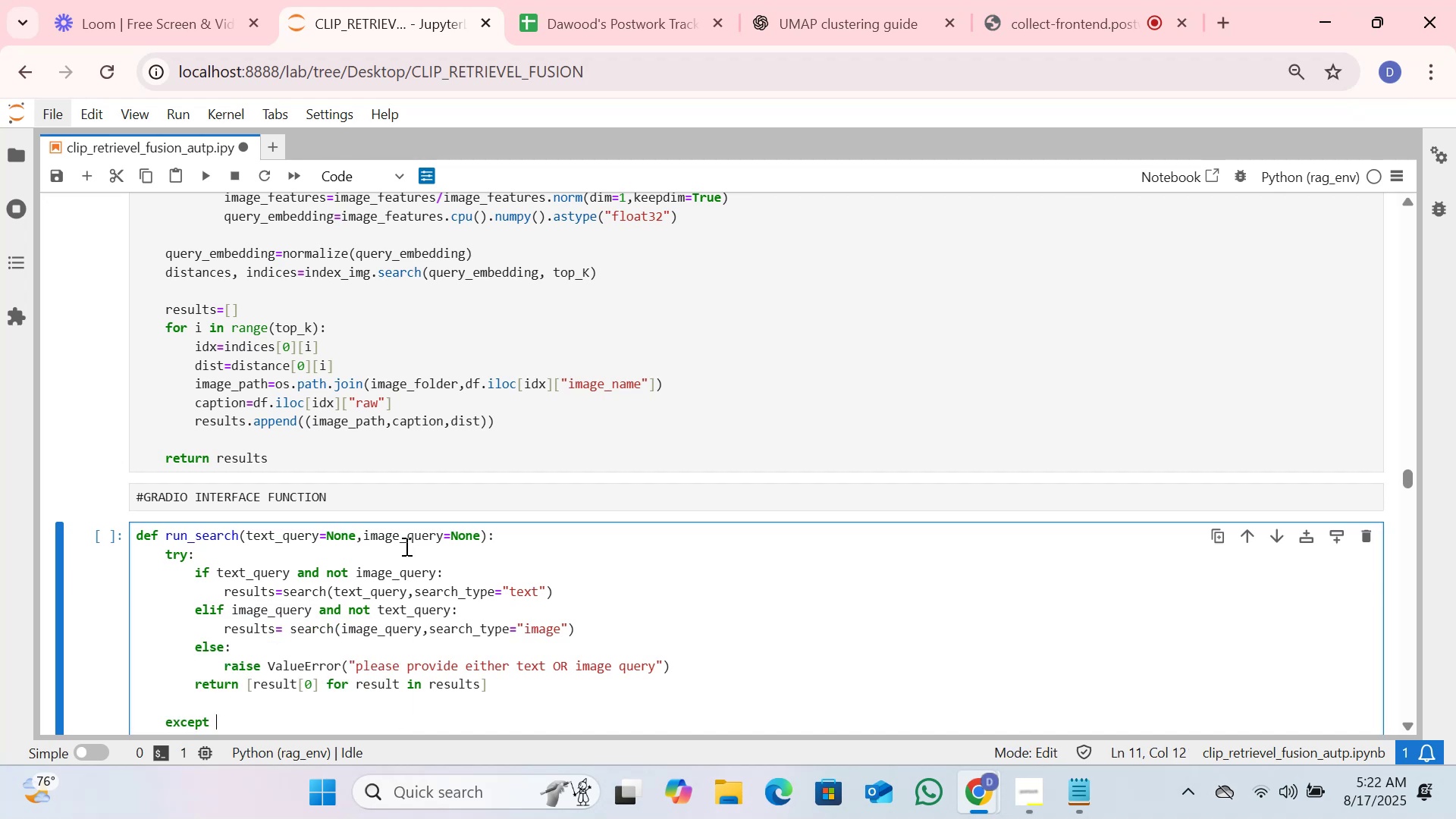 
key(Shift+E)
 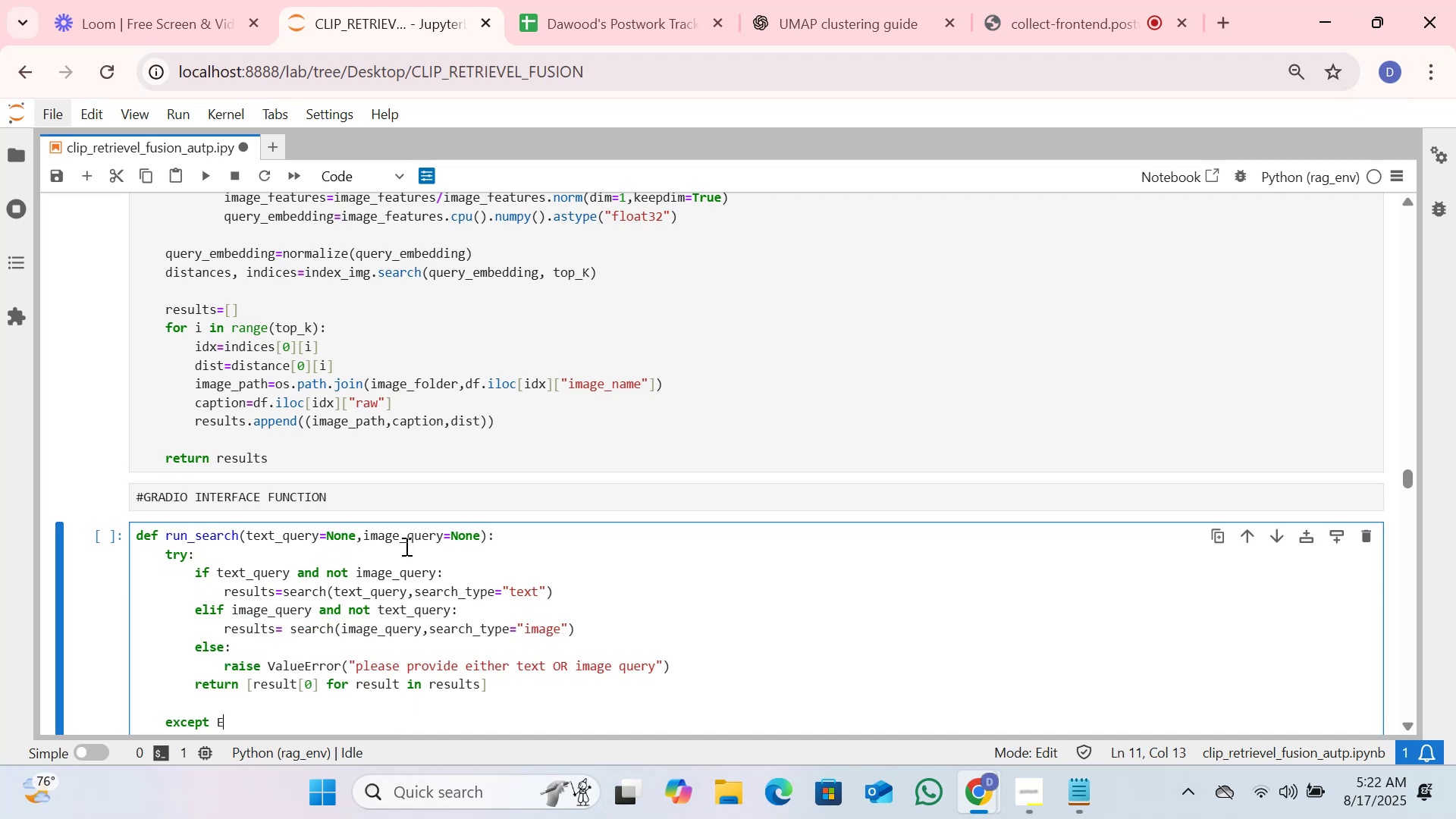 
key(Tab)
 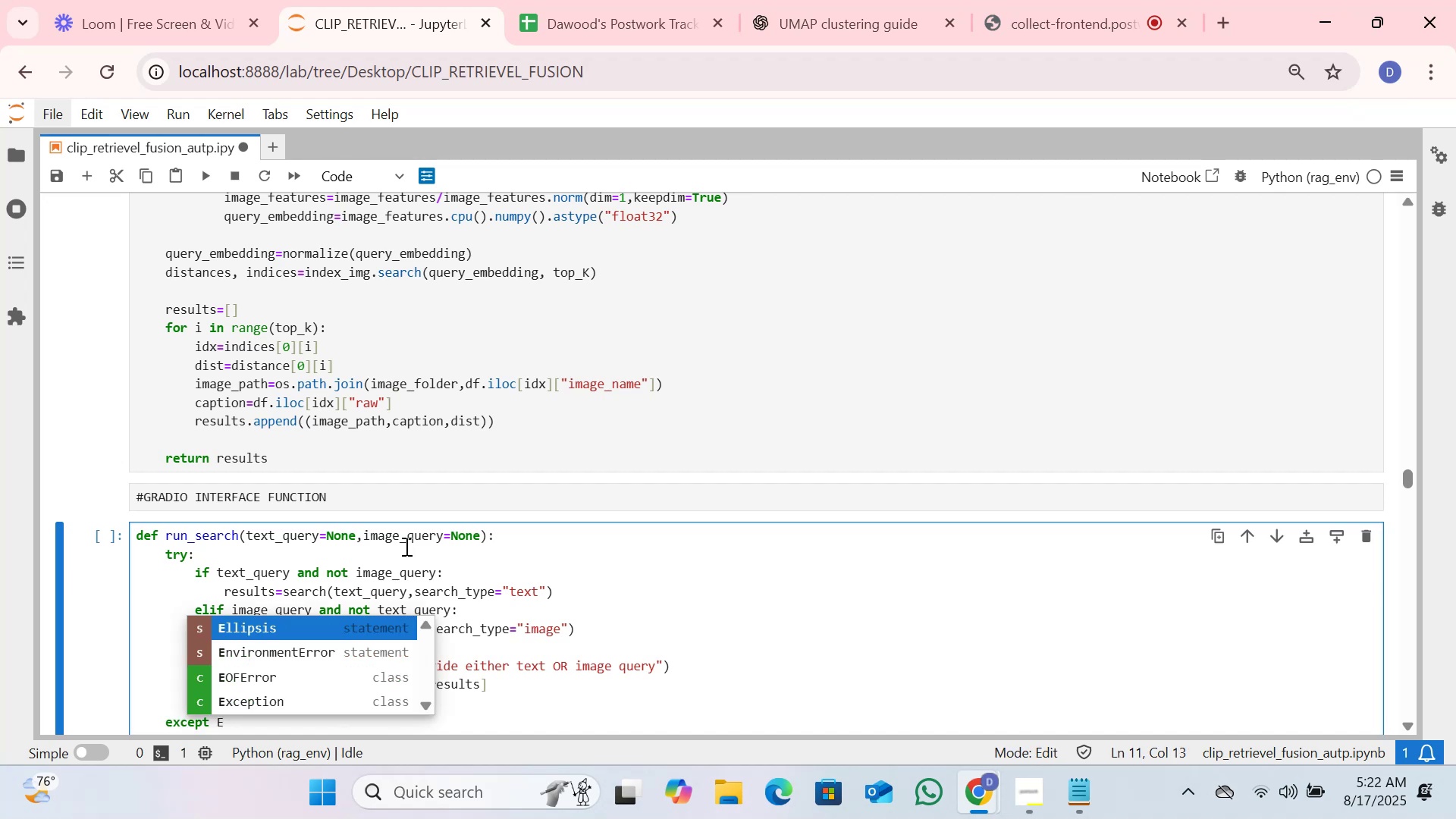 
key(ArrowUp)
 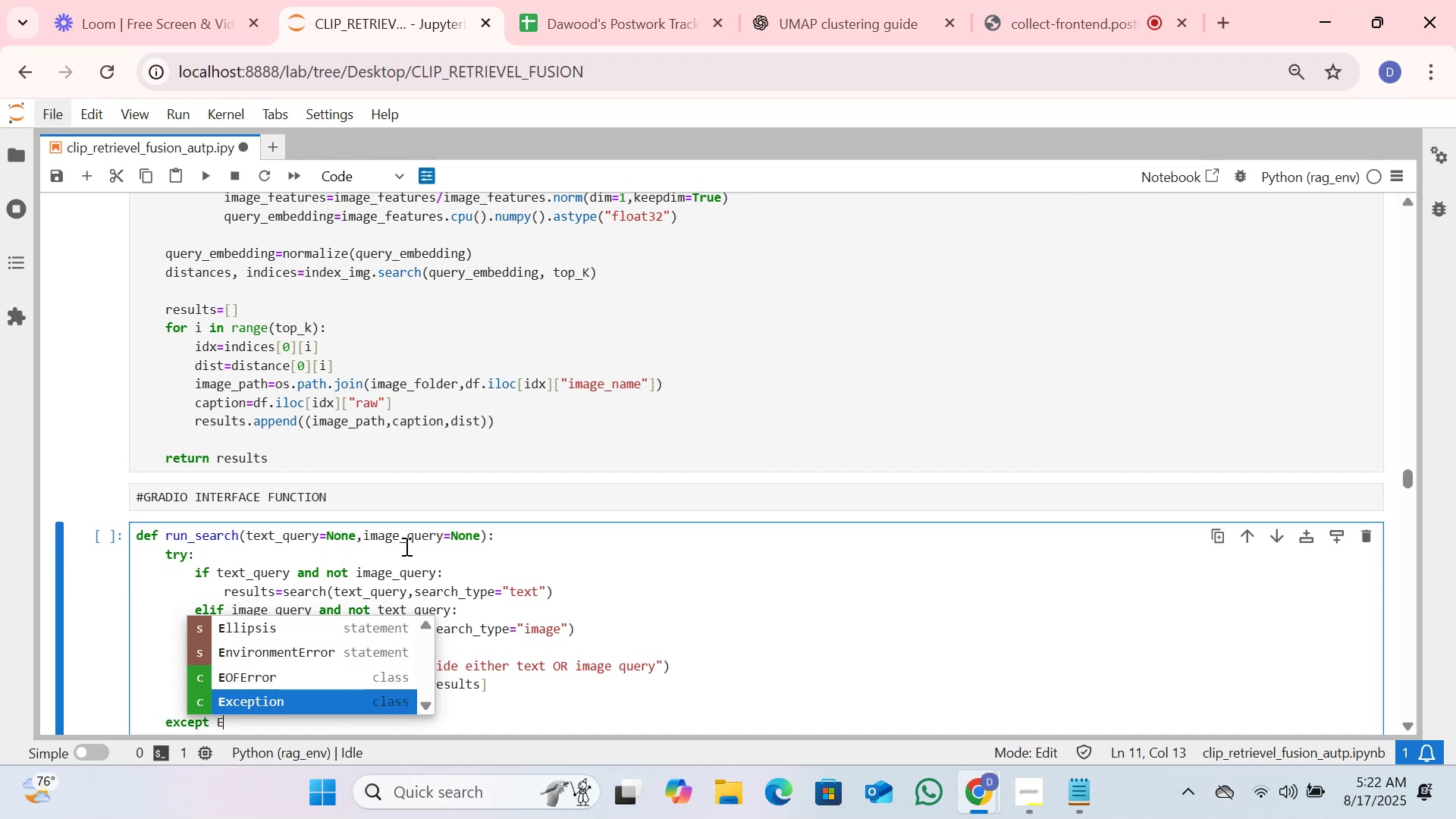 
key(Enter)
 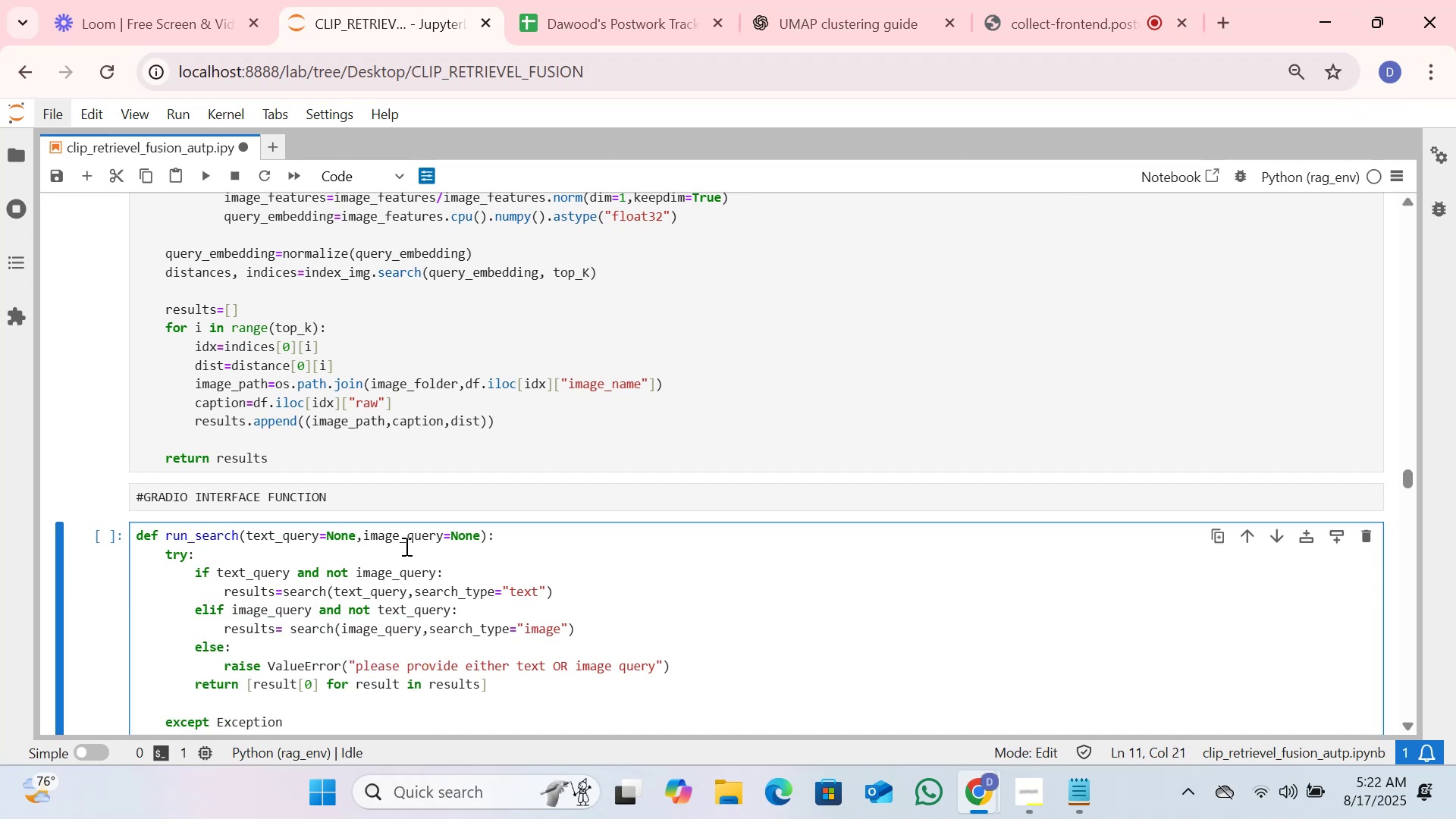 
type( )
key(Backspace)
type( as e:)
 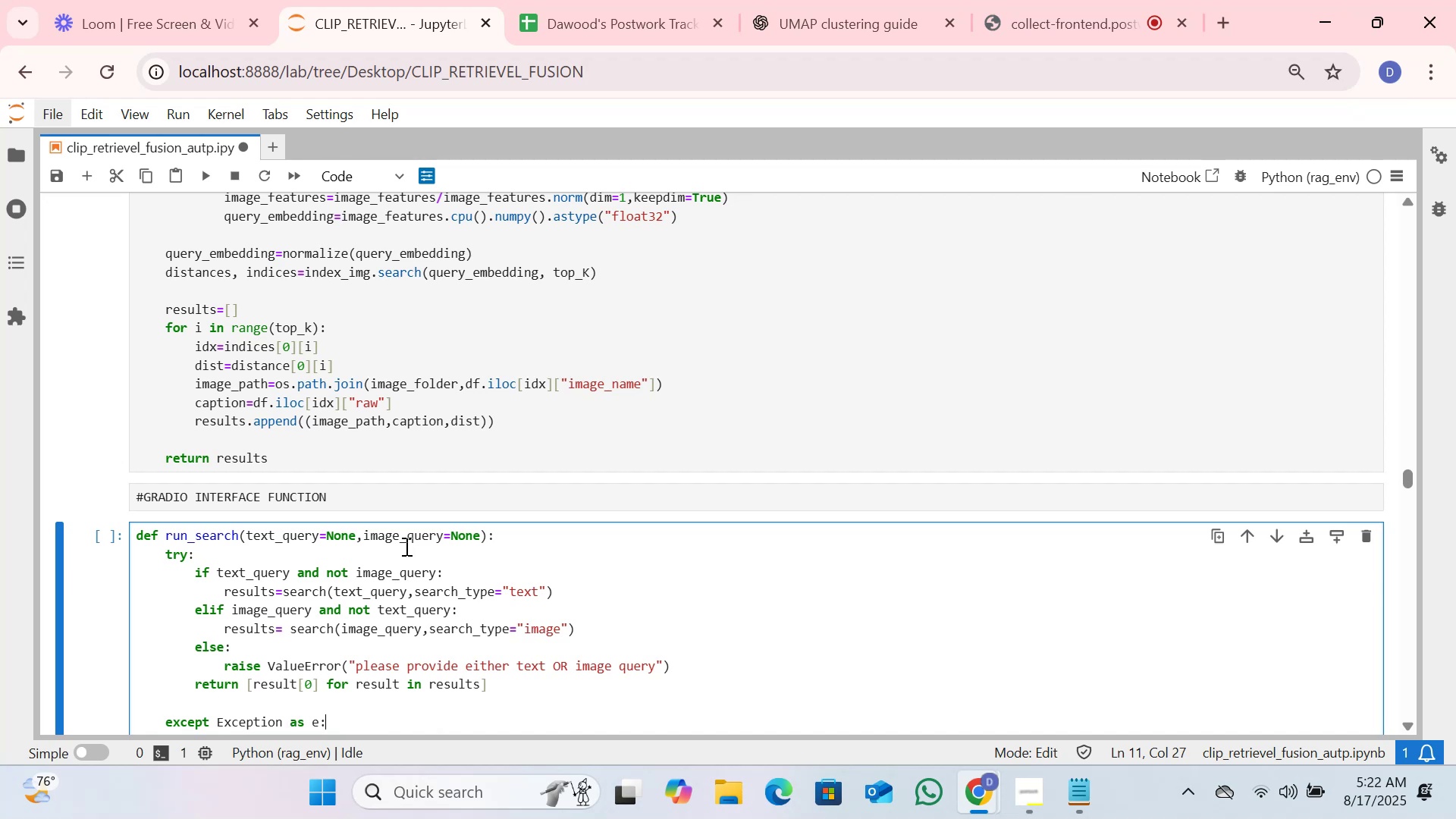 
key(Enter)
 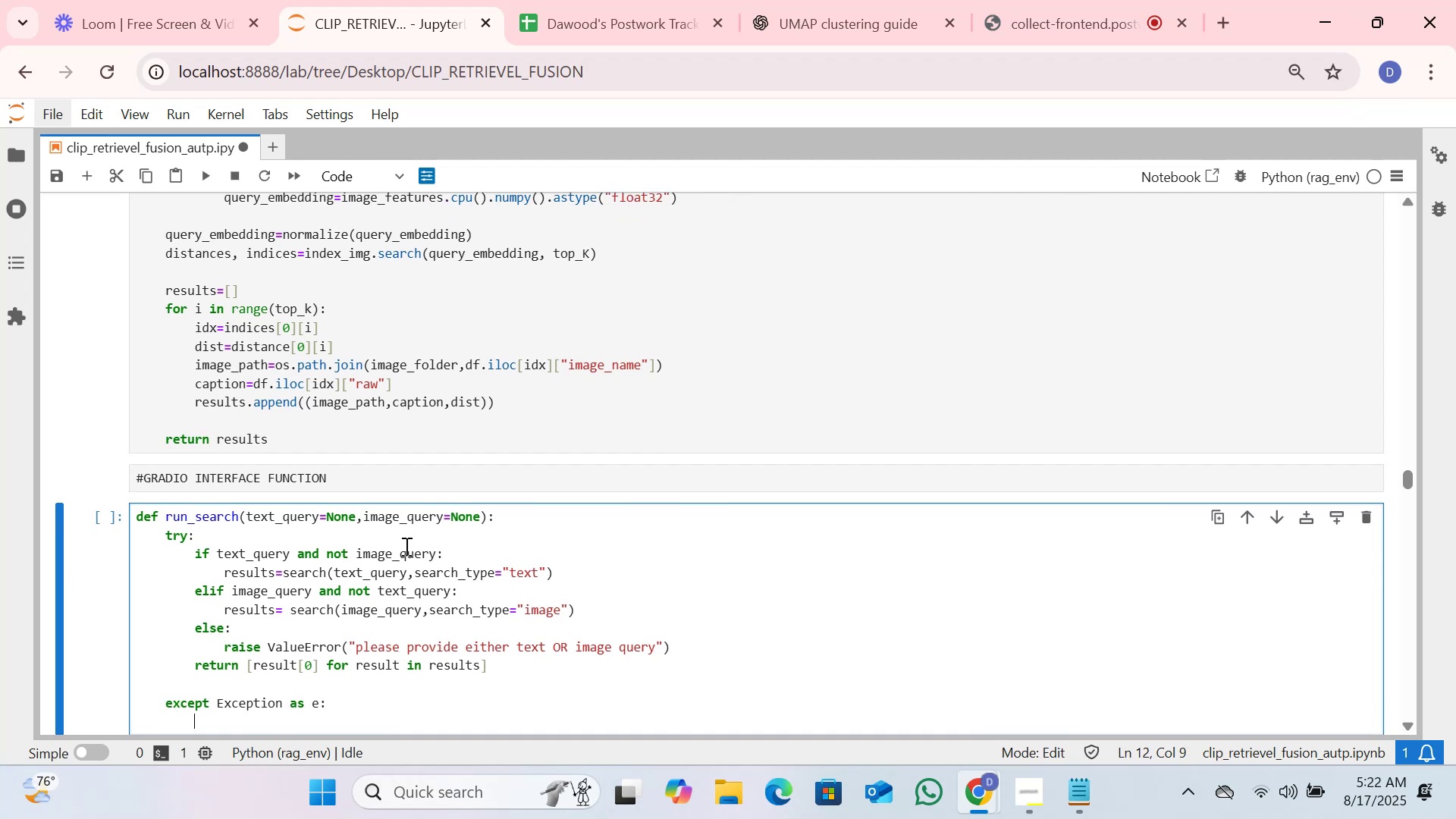 
type(return {)
key(Backspace)
type([])
 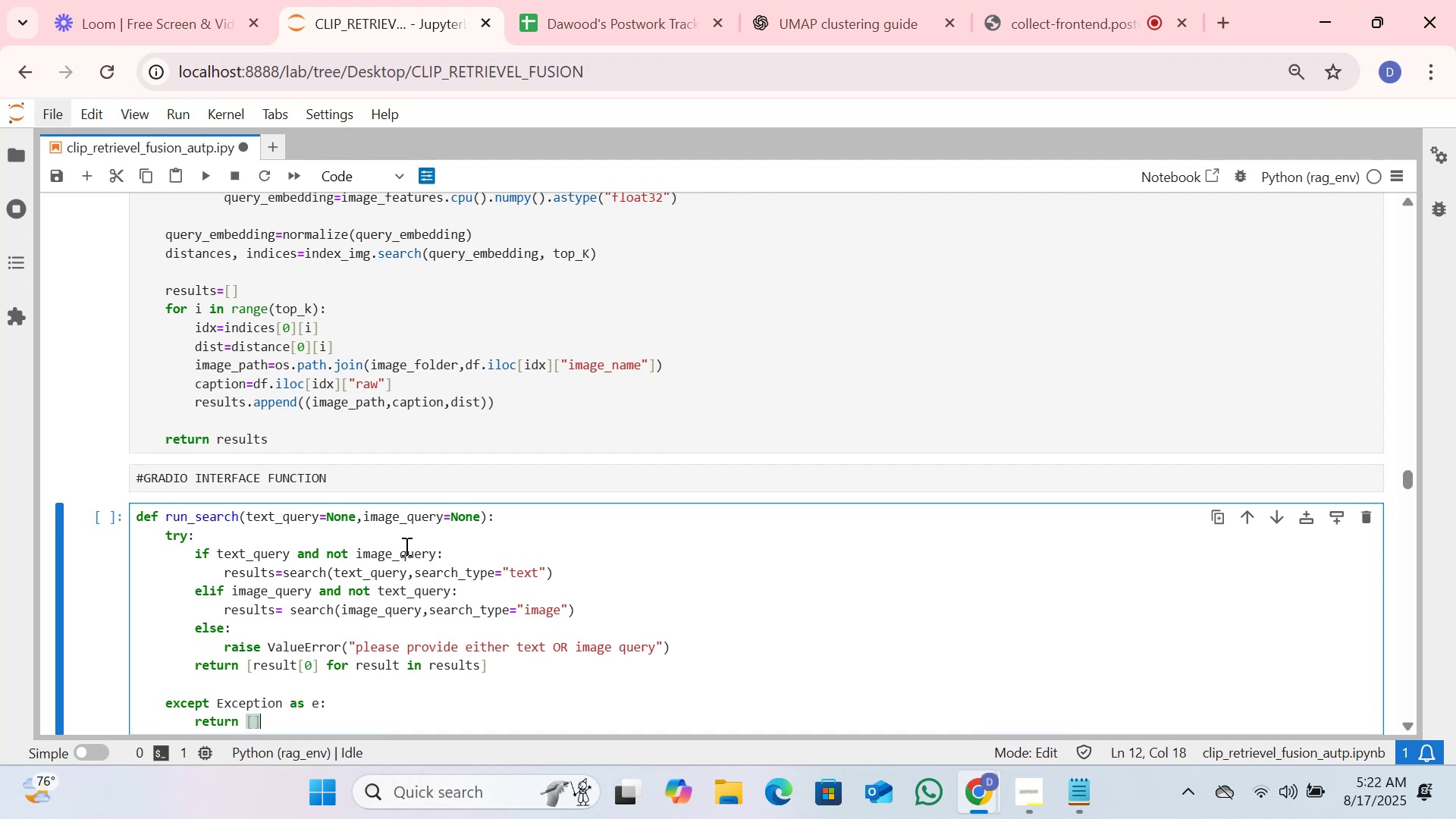 
 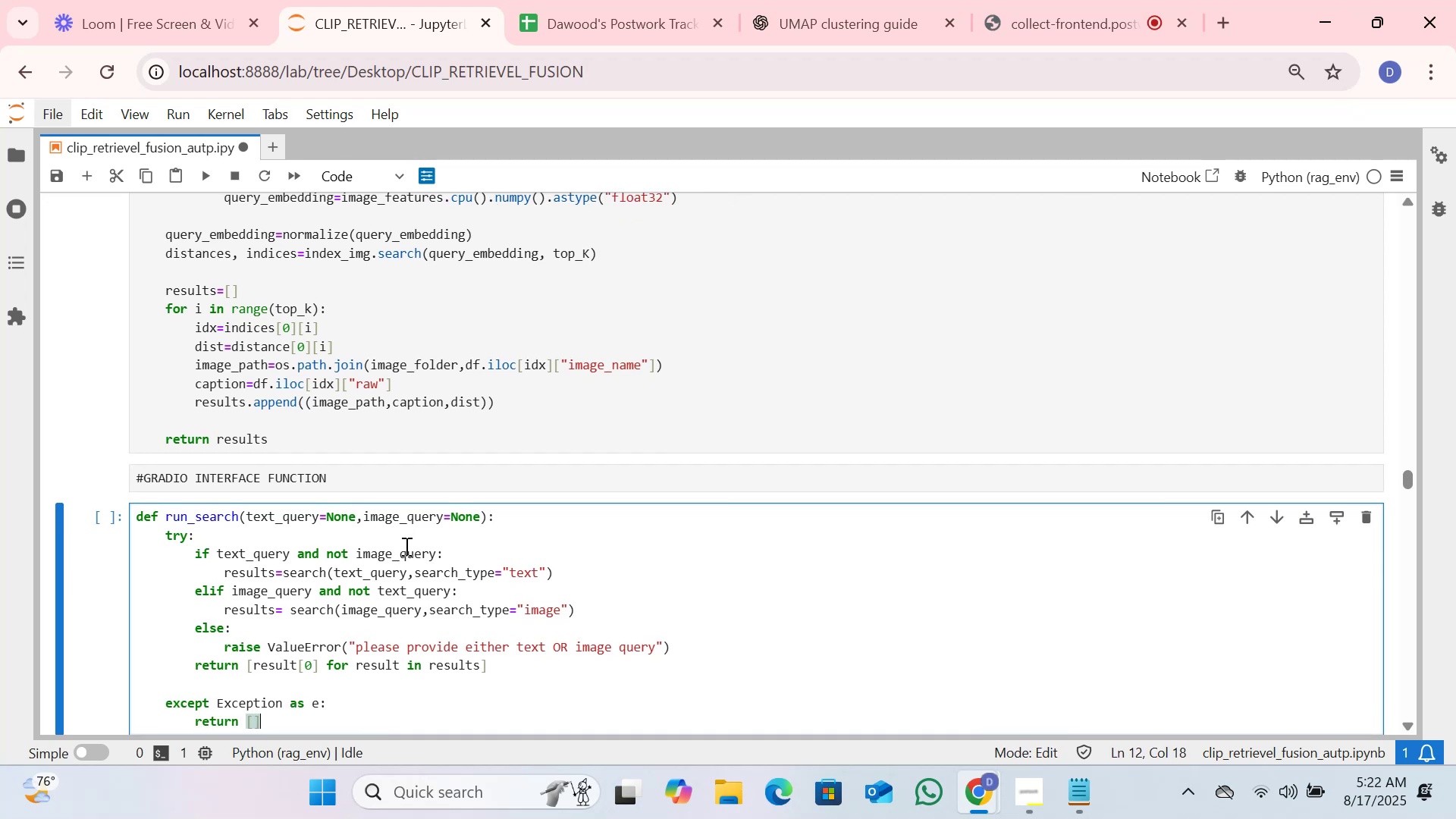 
key(ArrowLeft)
 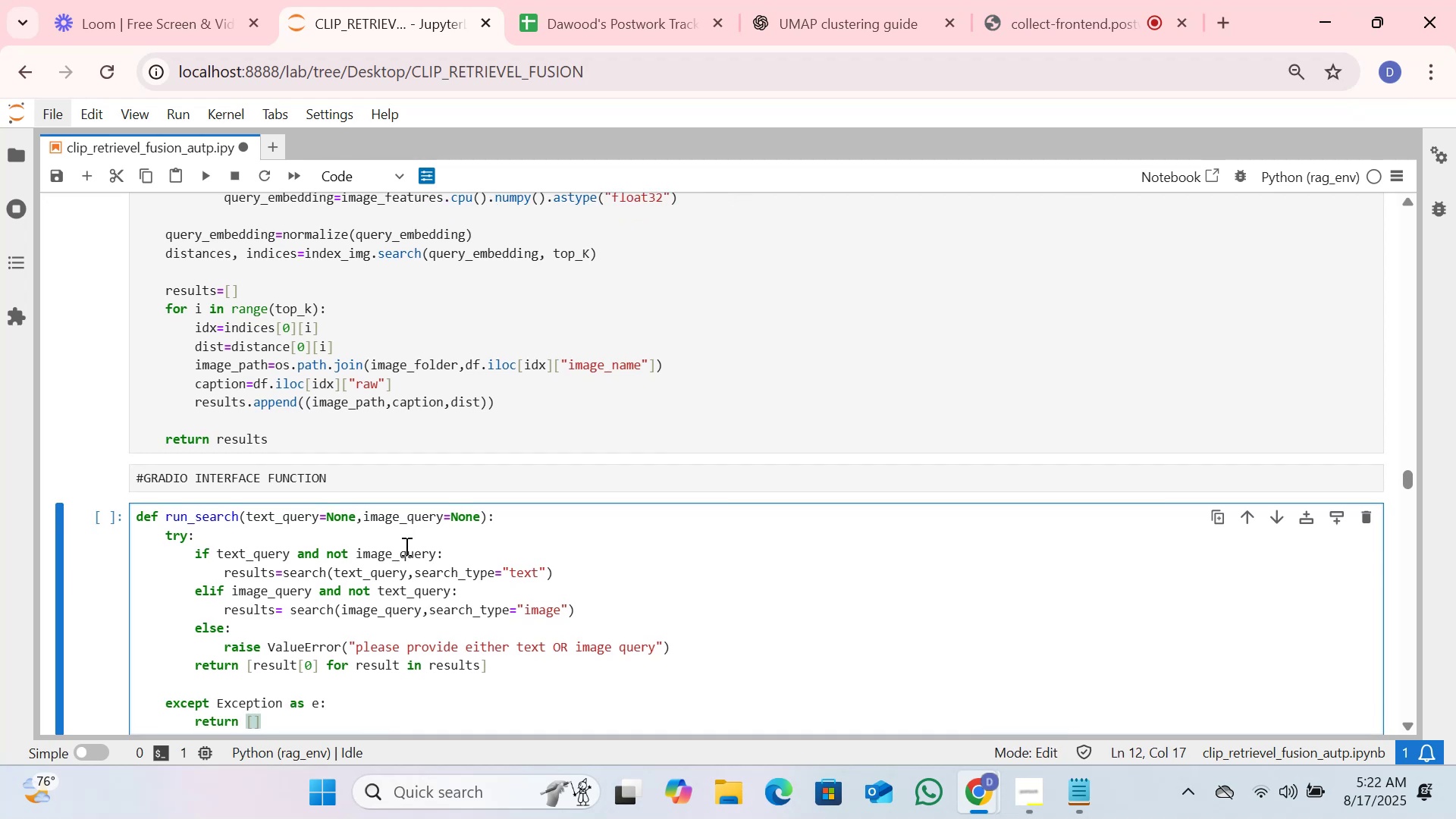 
type(None)
 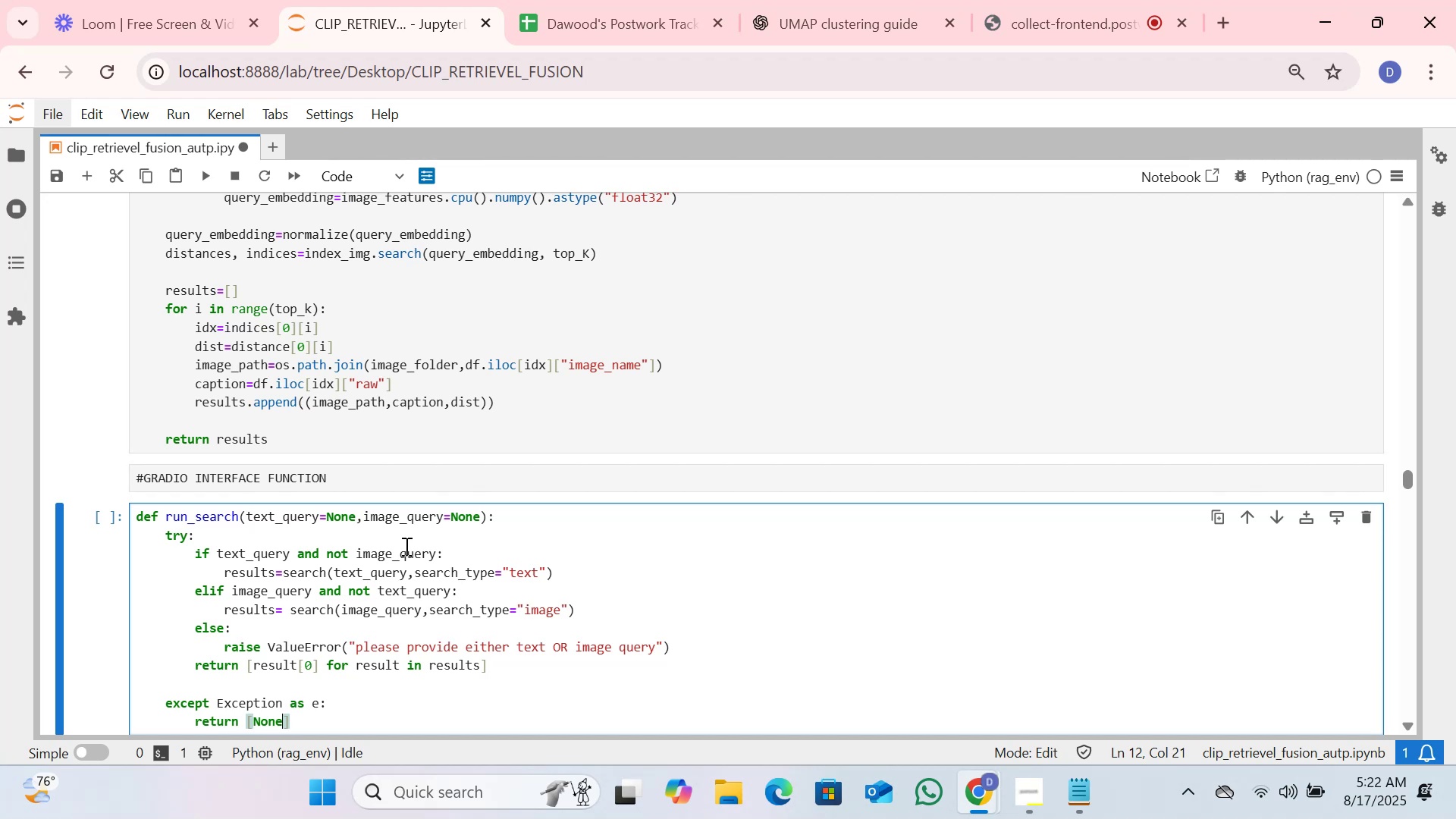 
key(ArrowRight)
 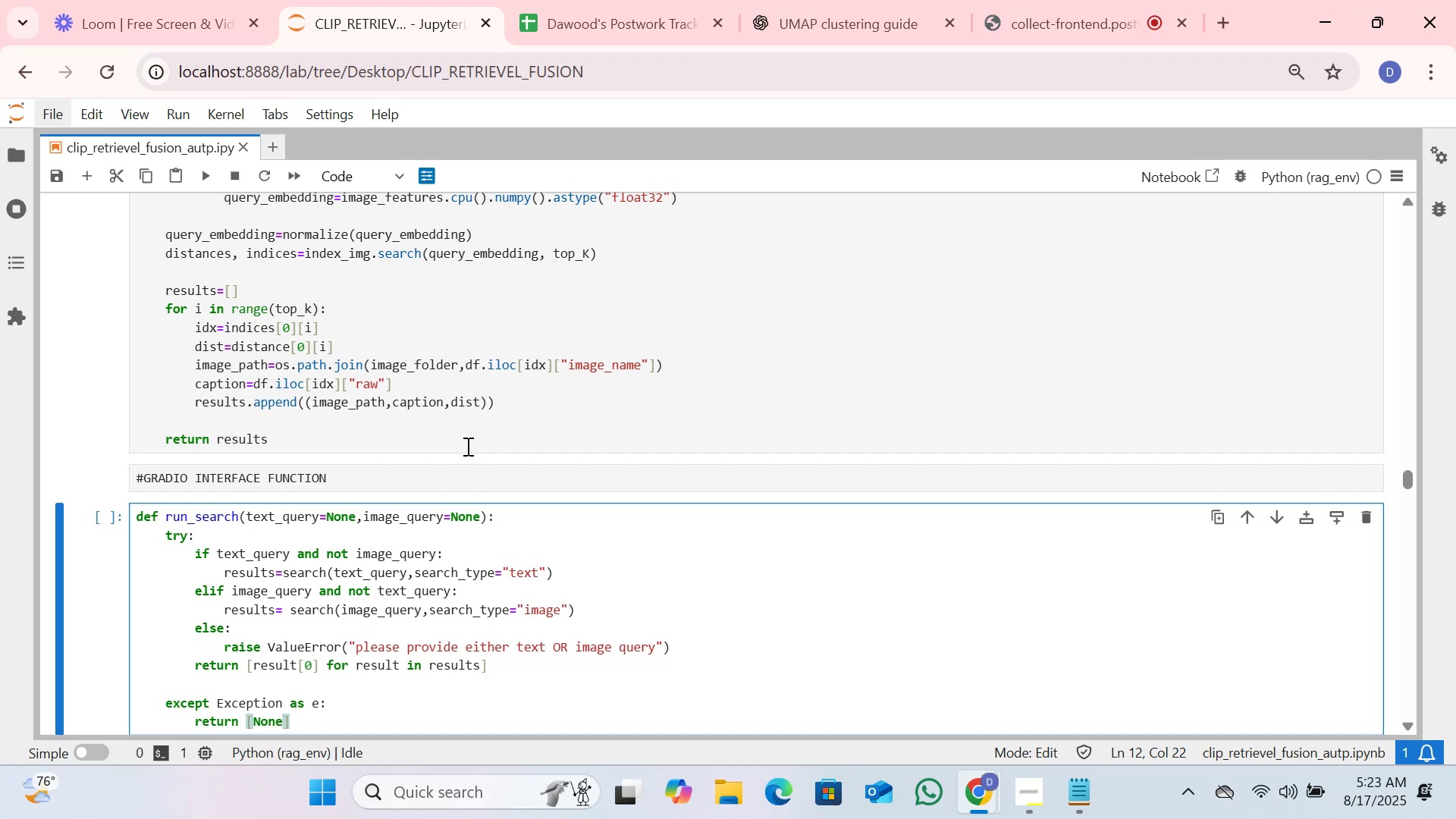 
wait(56.28)
 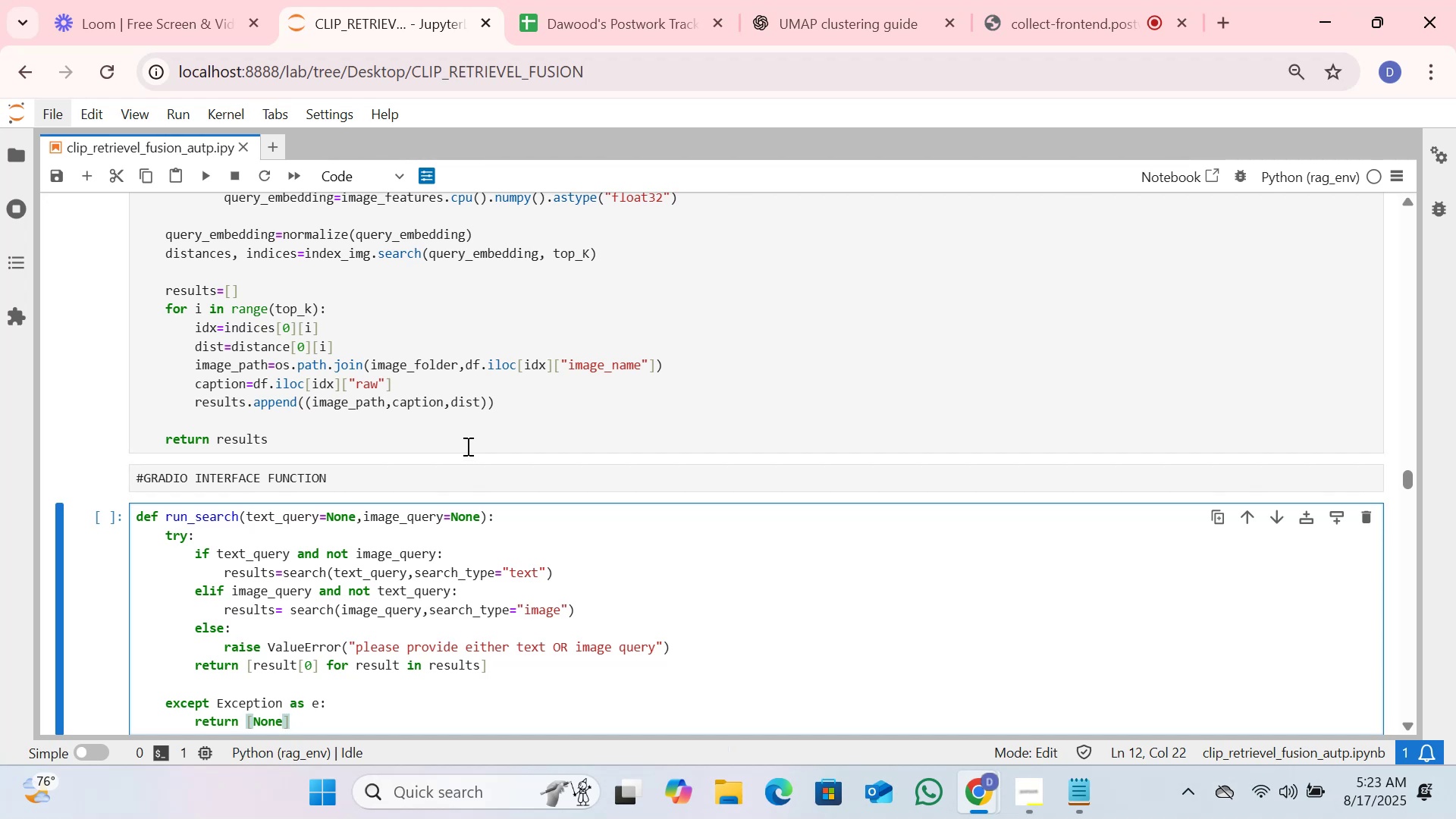 
scroll: coordinate [337, 446], scroll_direction: up, amount: 1.0
 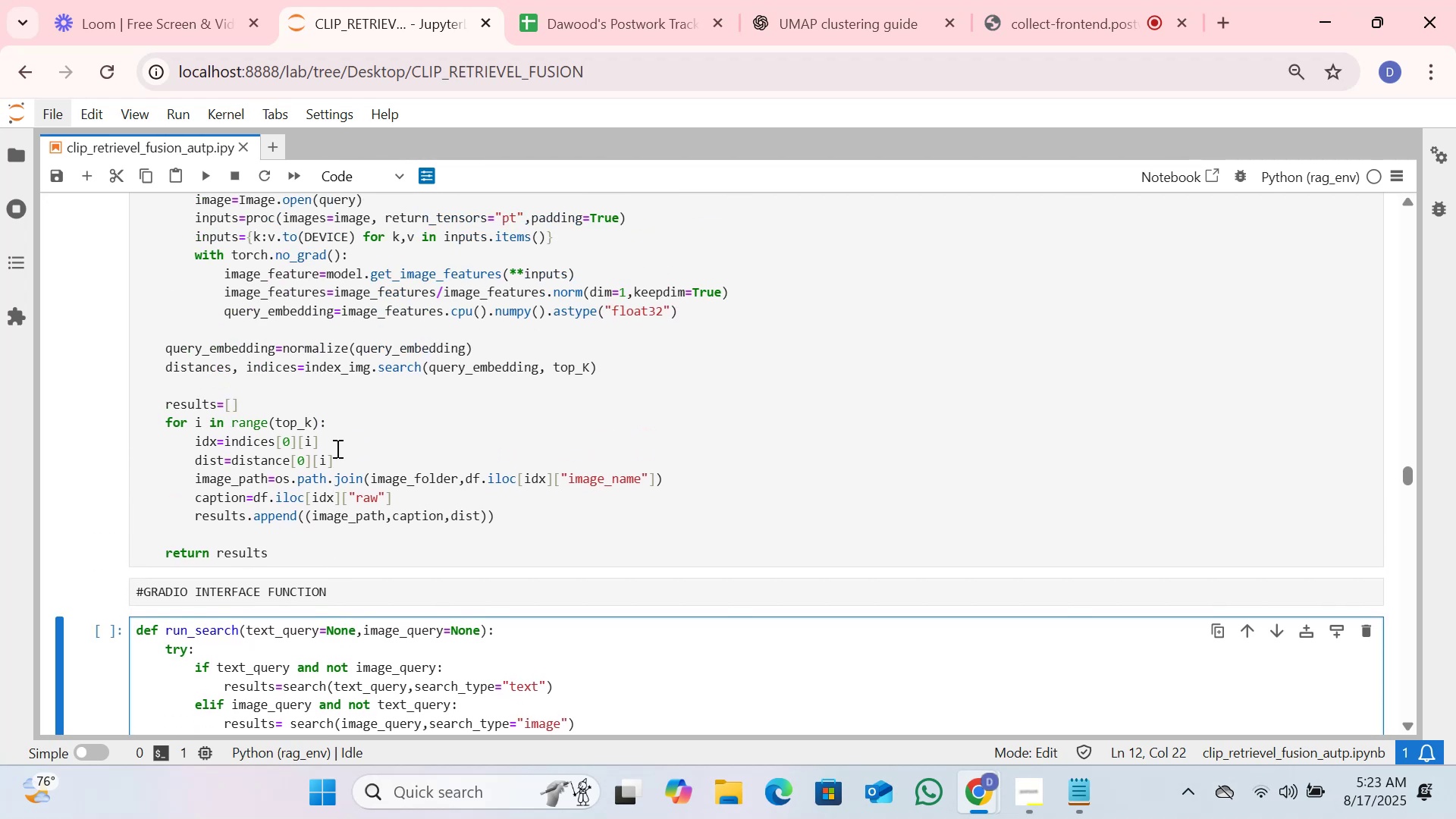 
scroll: coordinate [335, 448], scroll_direction: down, amount: 3.0
 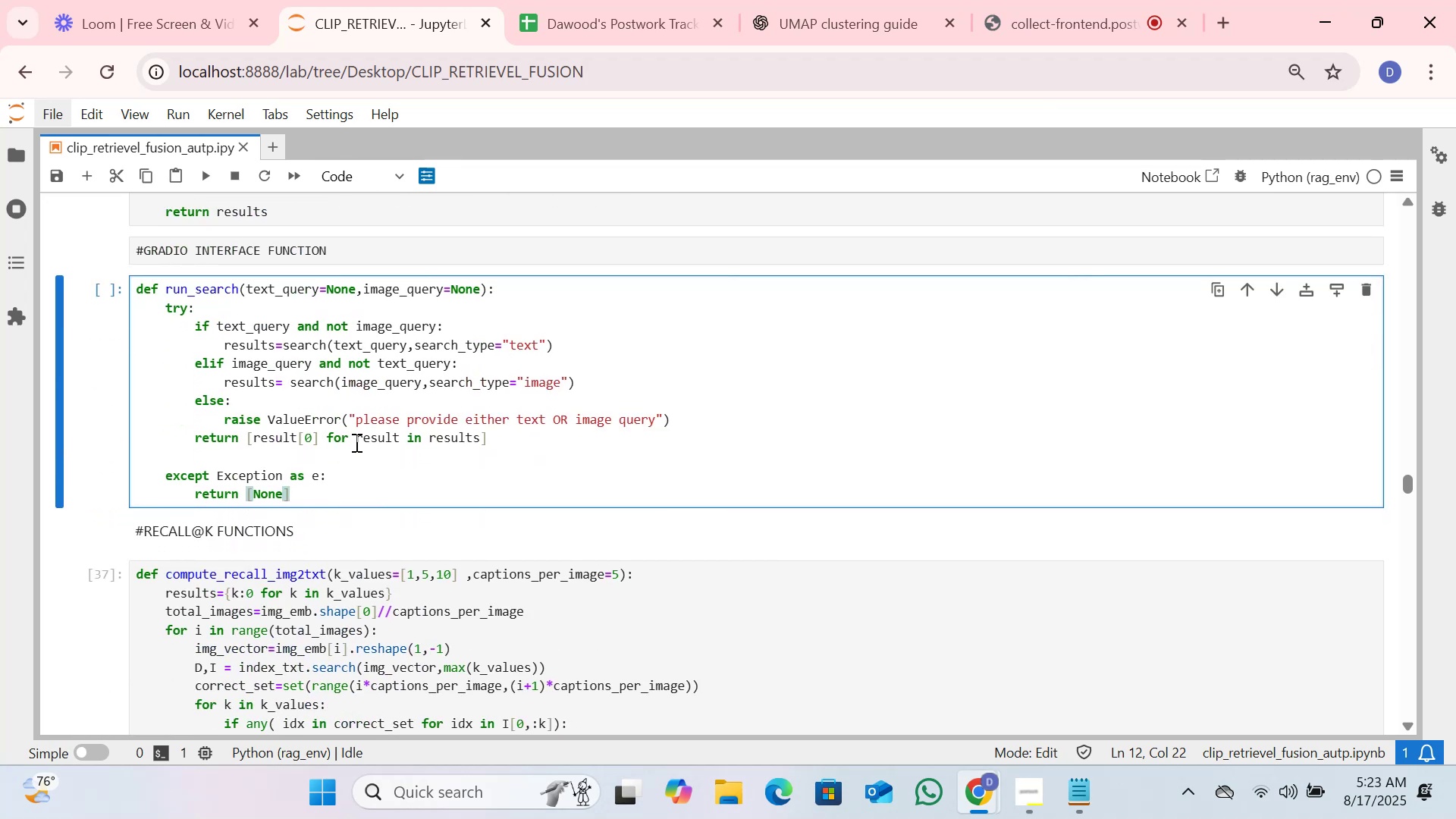 
left_click([388, 499])
 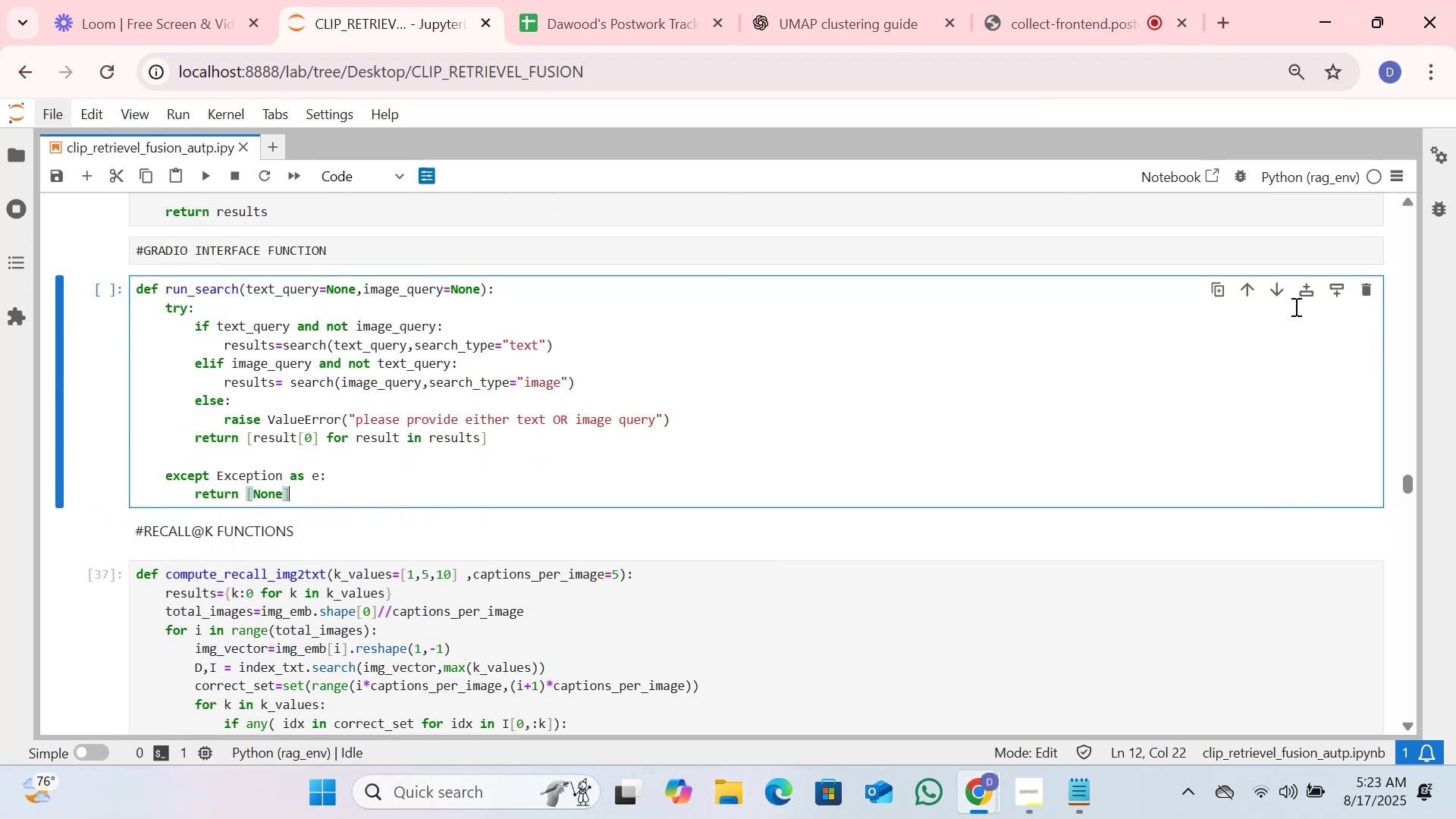 
left_click([1329, 287])
 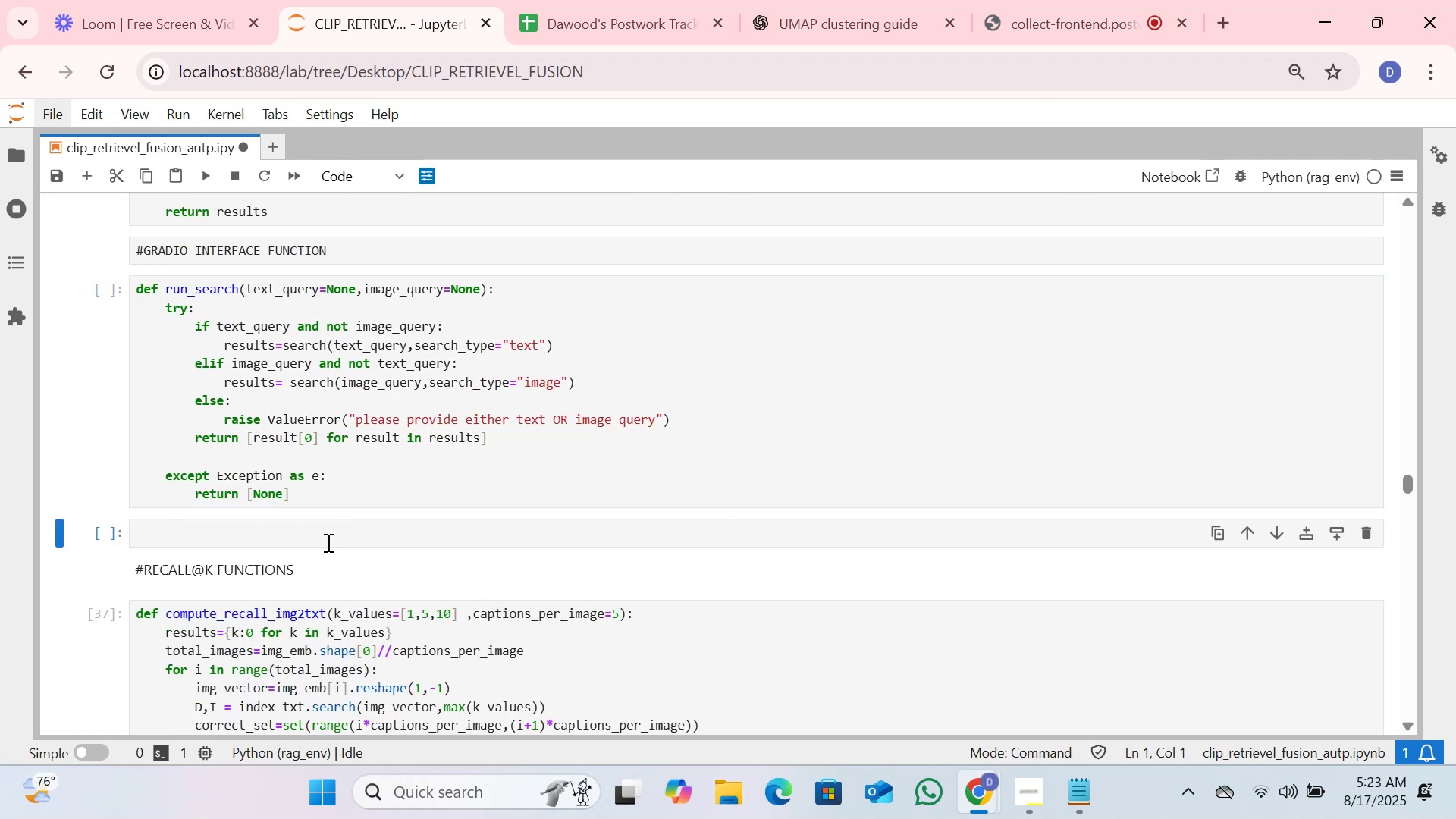 
left_click([326, 532])
 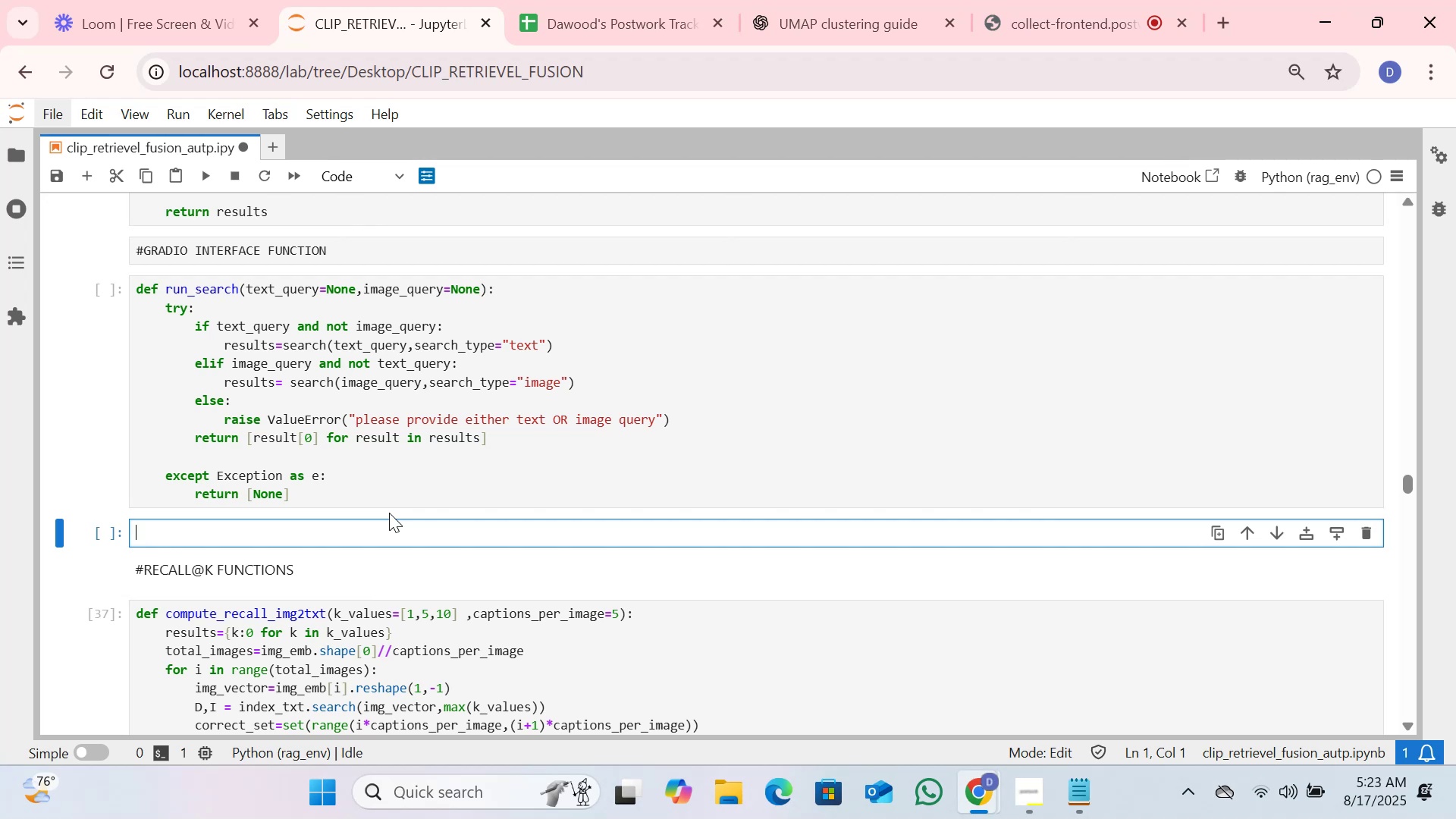 
wait(11.91)
 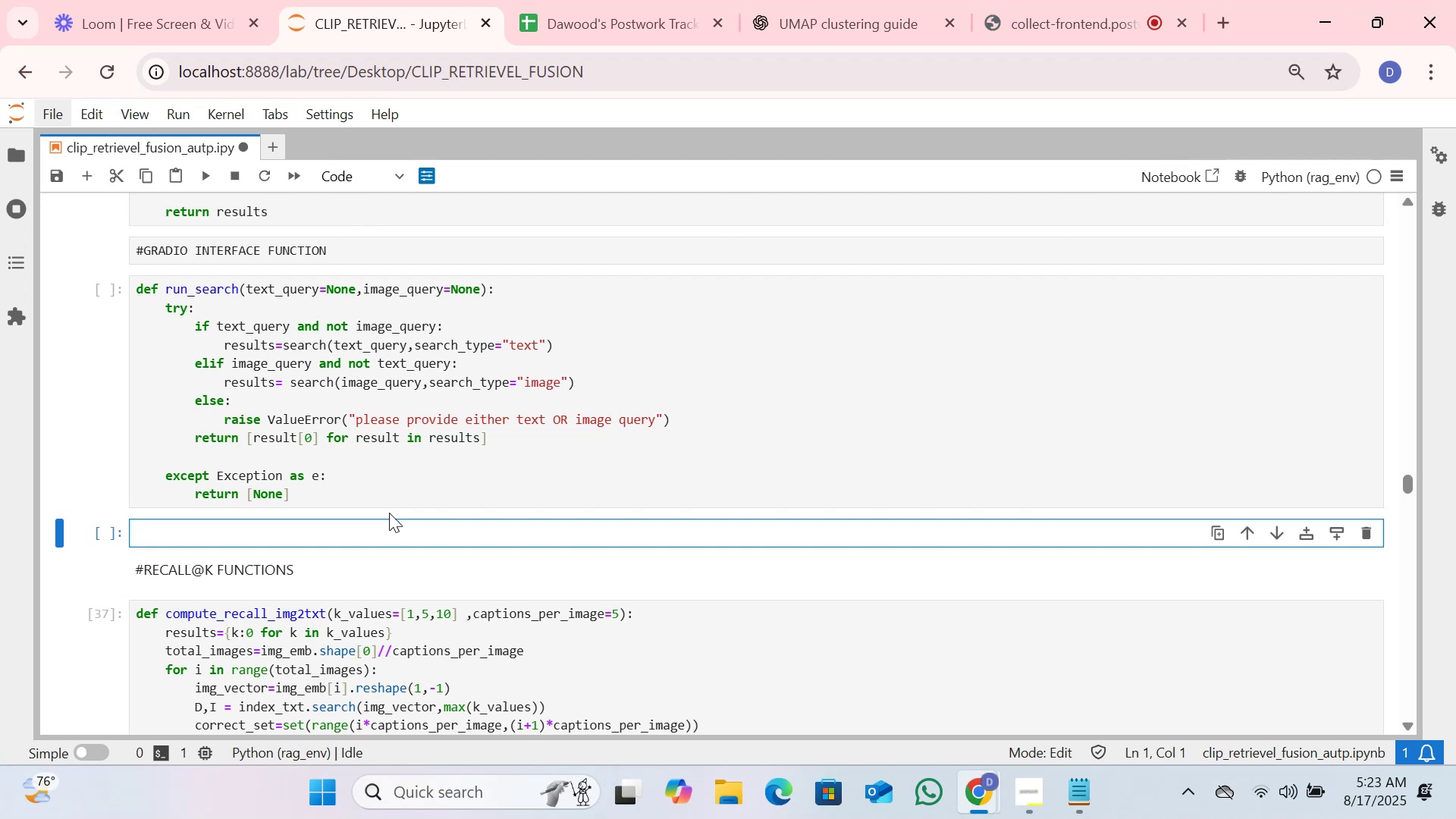 
key(Shift+3)
 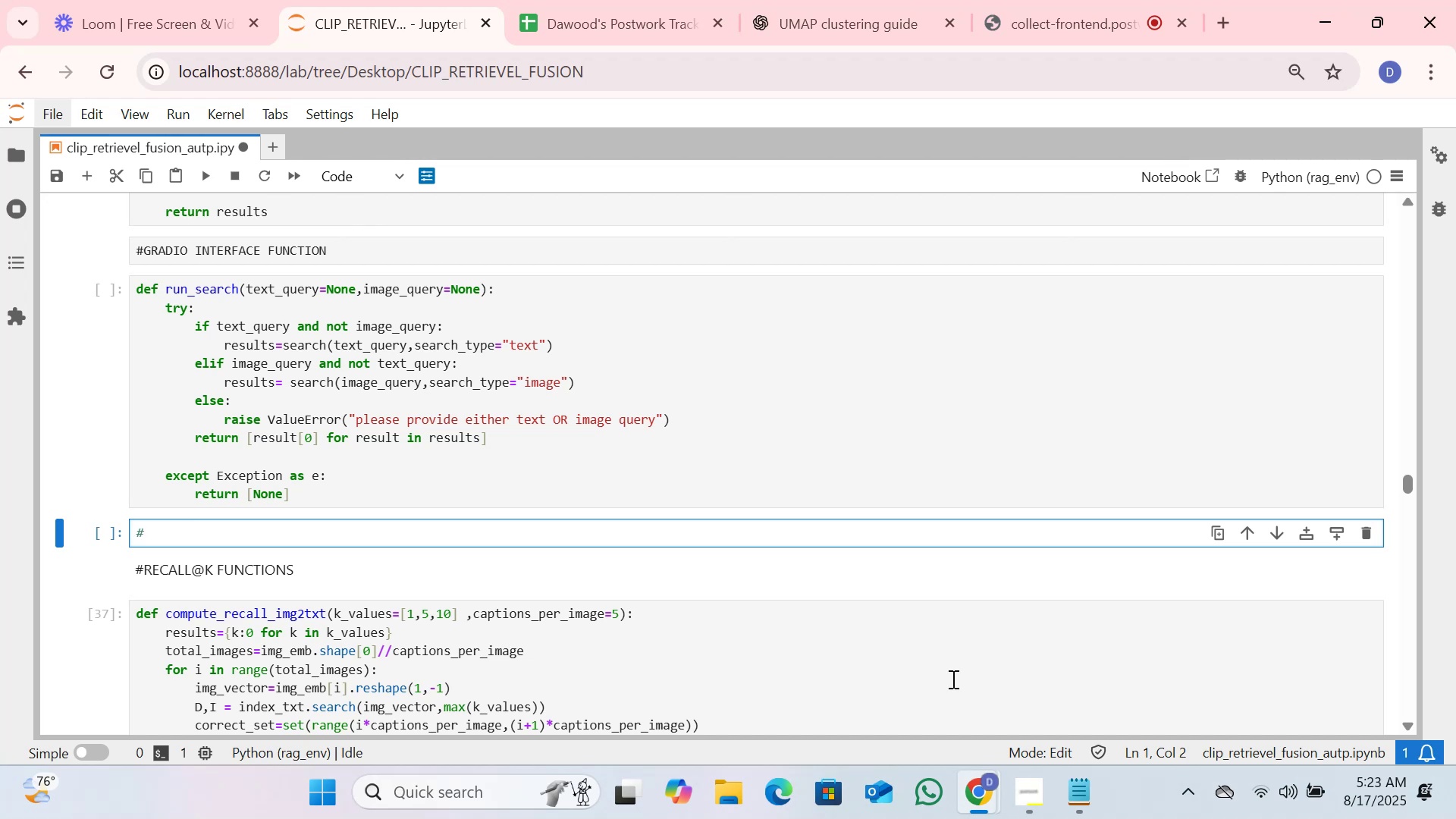 
key(Space)
 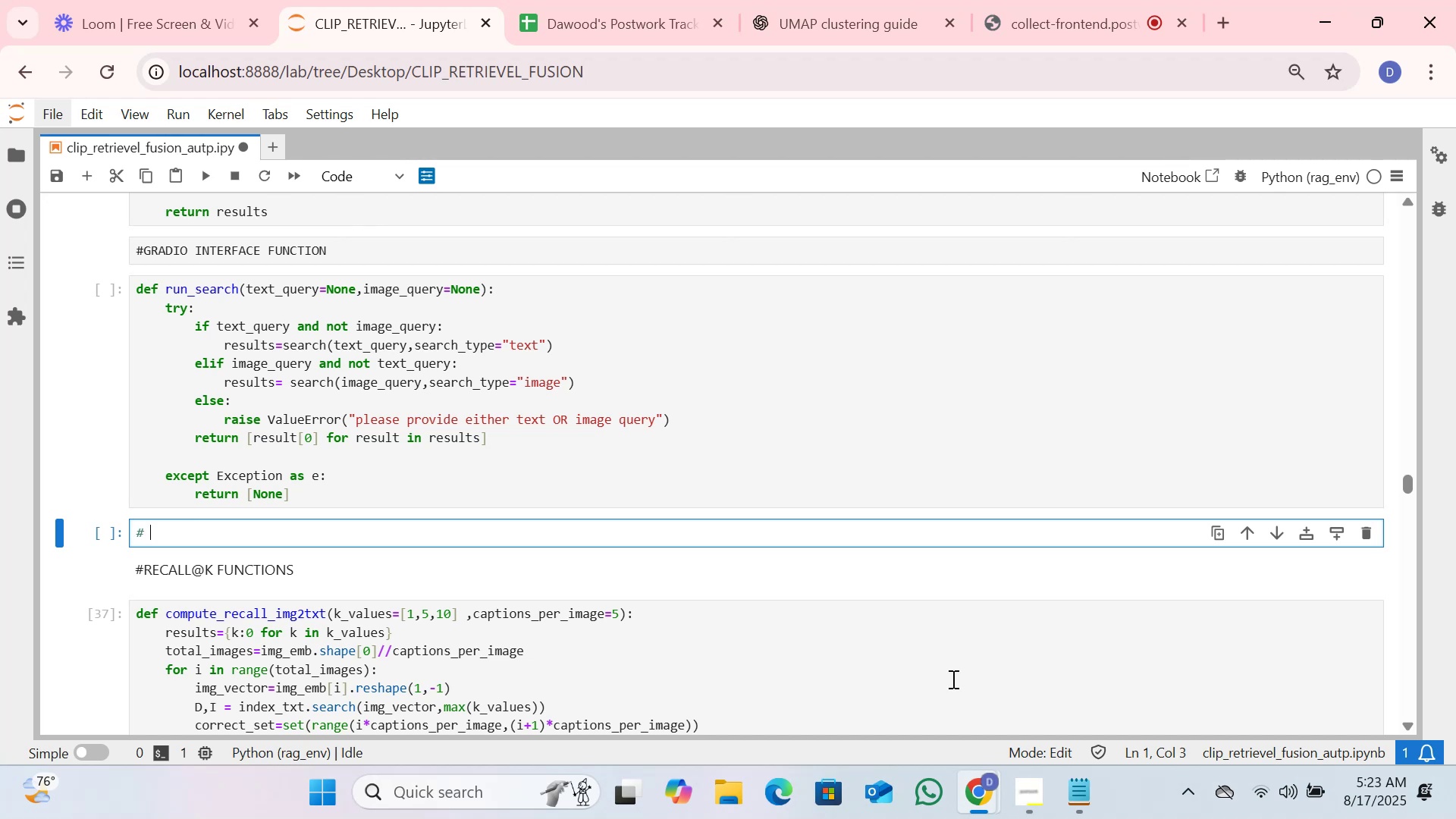 
key(Shift+ShiftRight)
 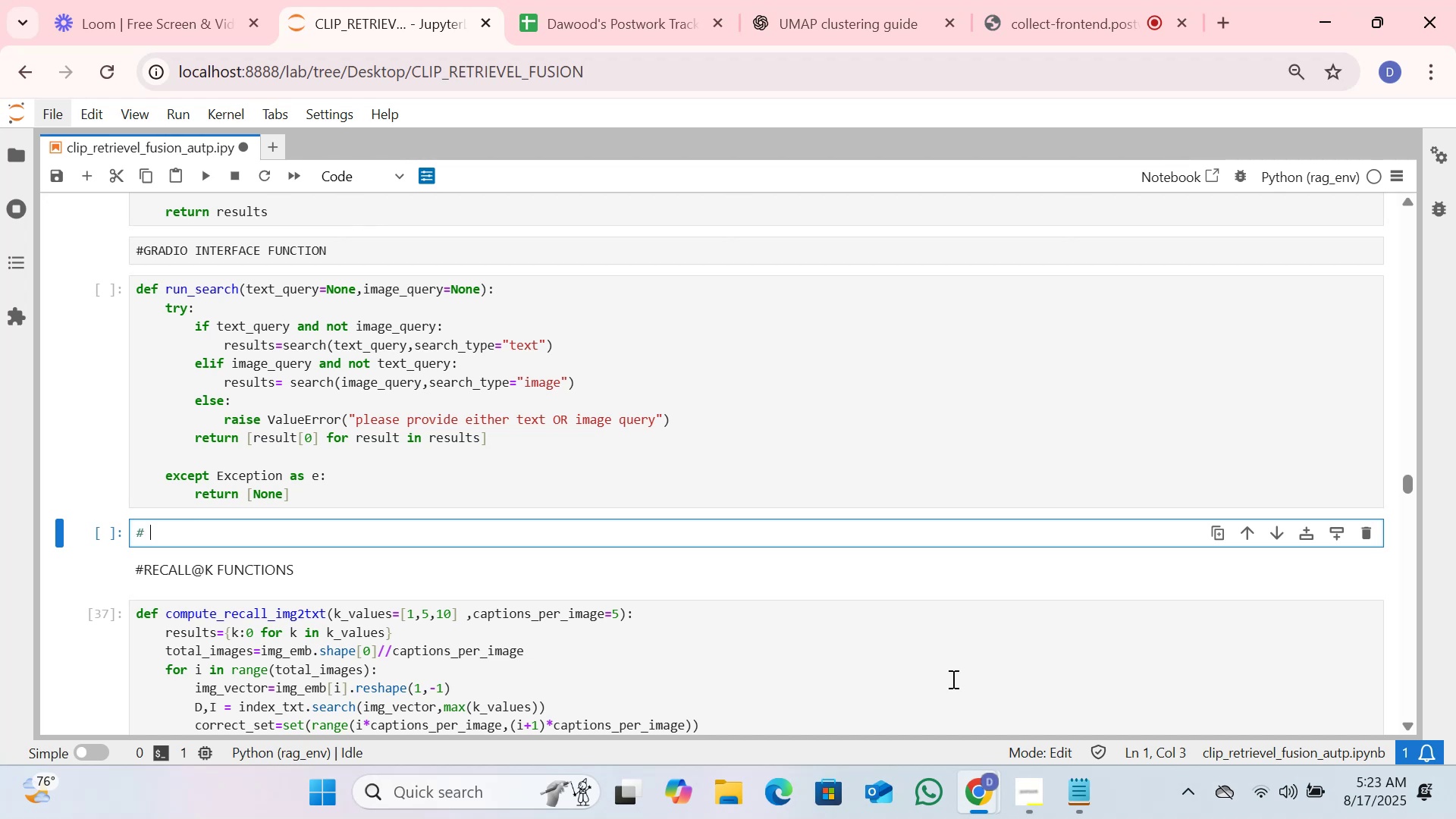 
key(Shift+D)
 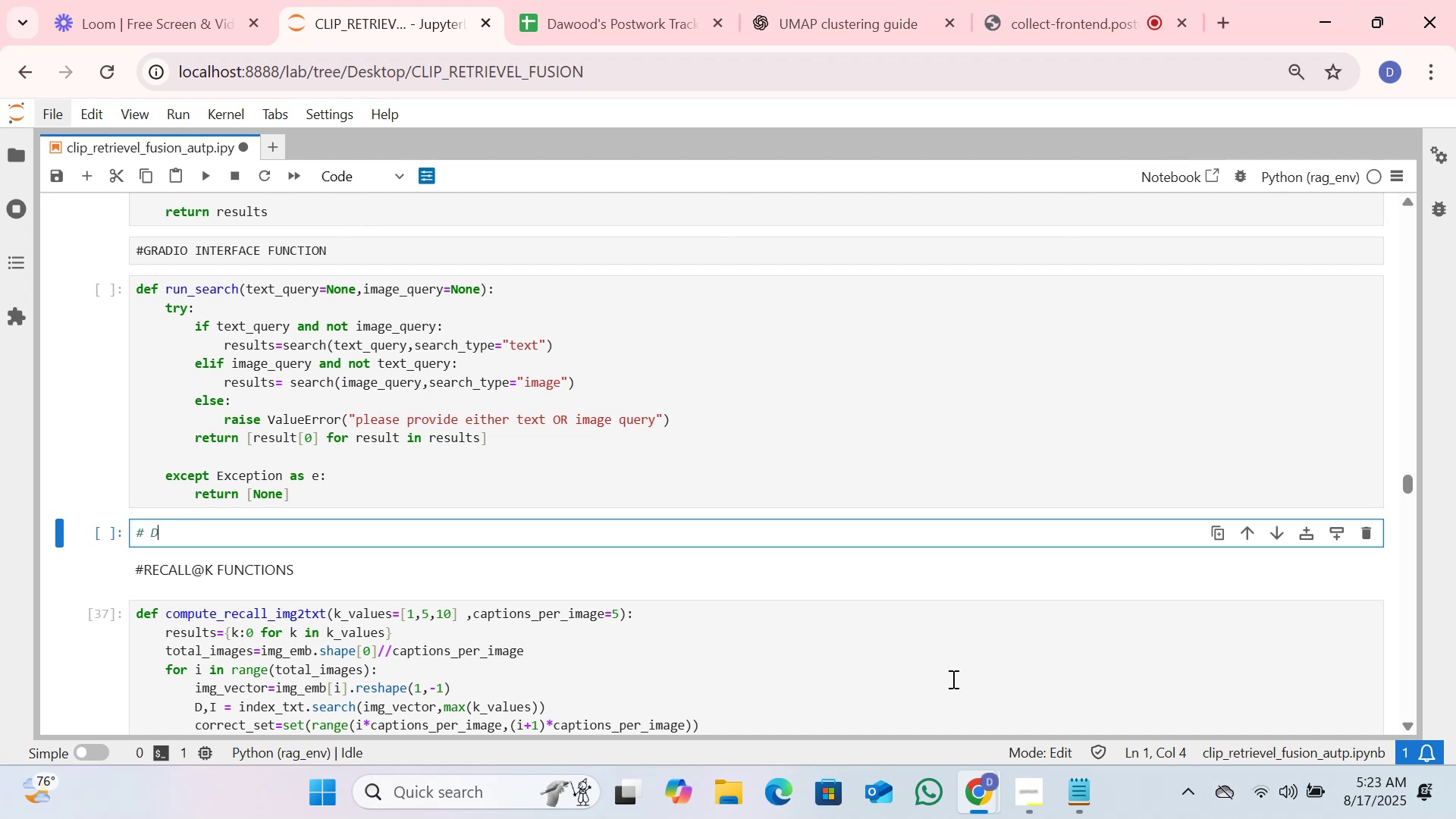 
key(Backspace)
 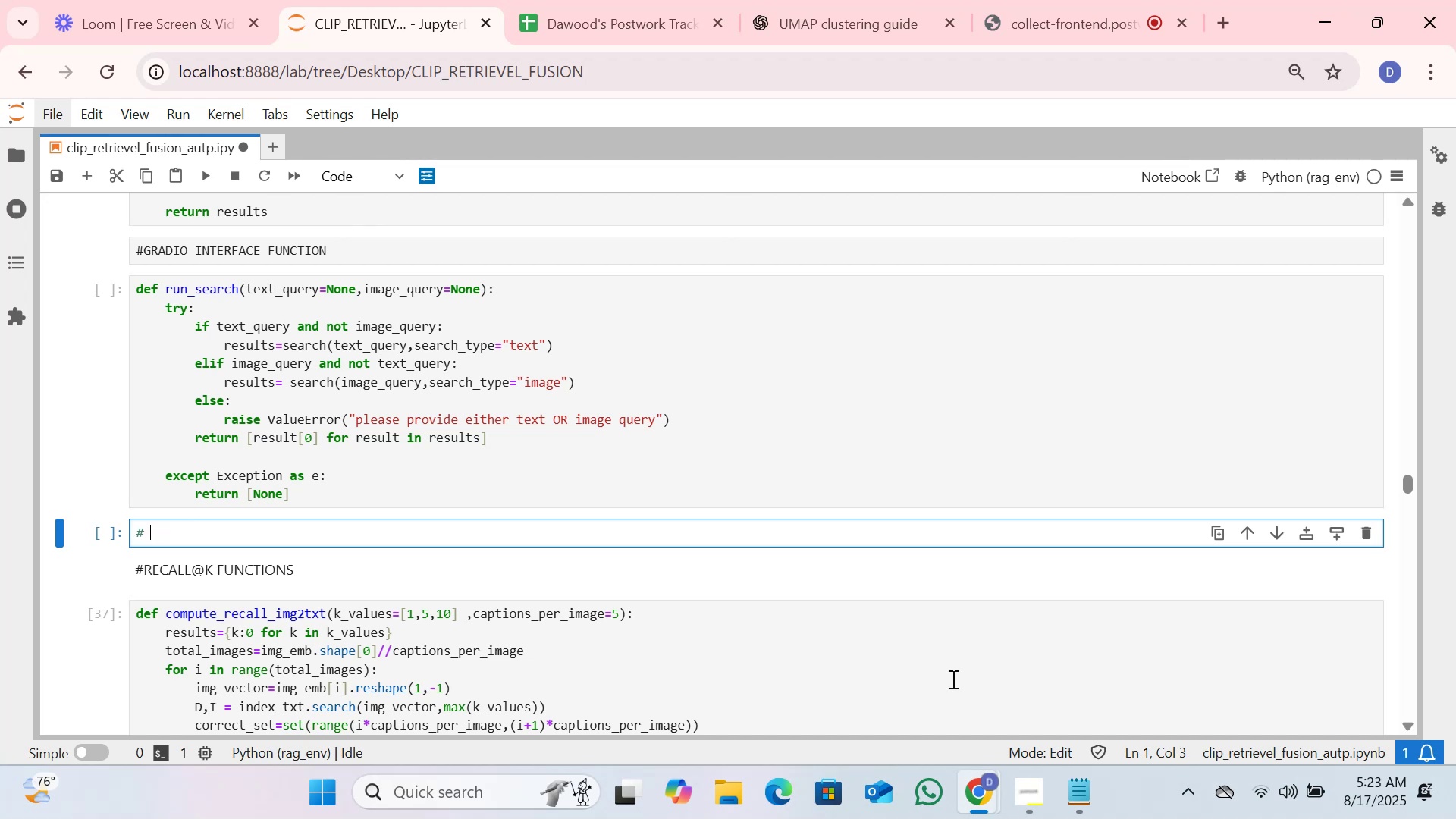 
key(Shift+ShiftRight)
 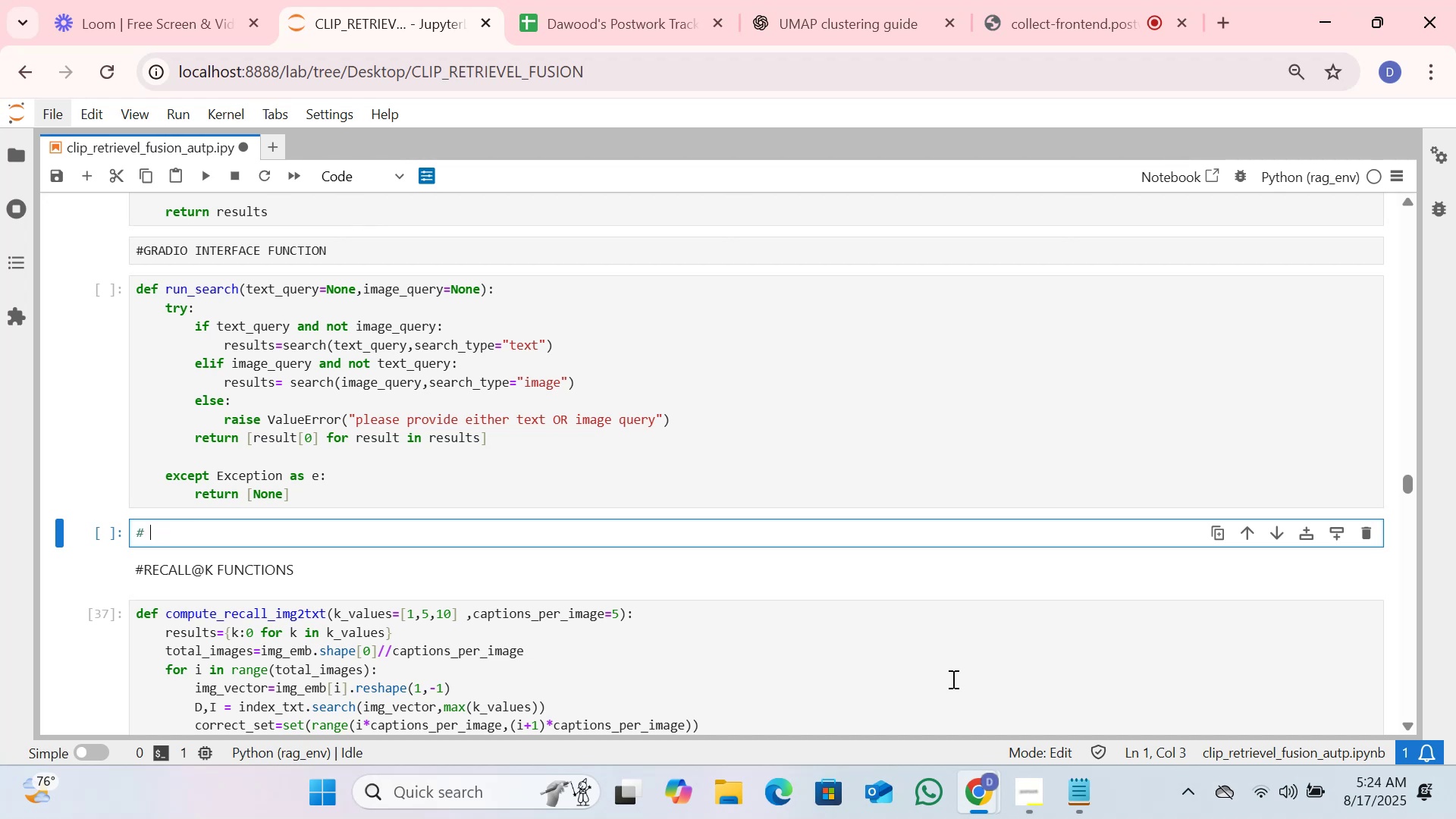 
hold_key(key=ShiftRight, duration=0.58)
 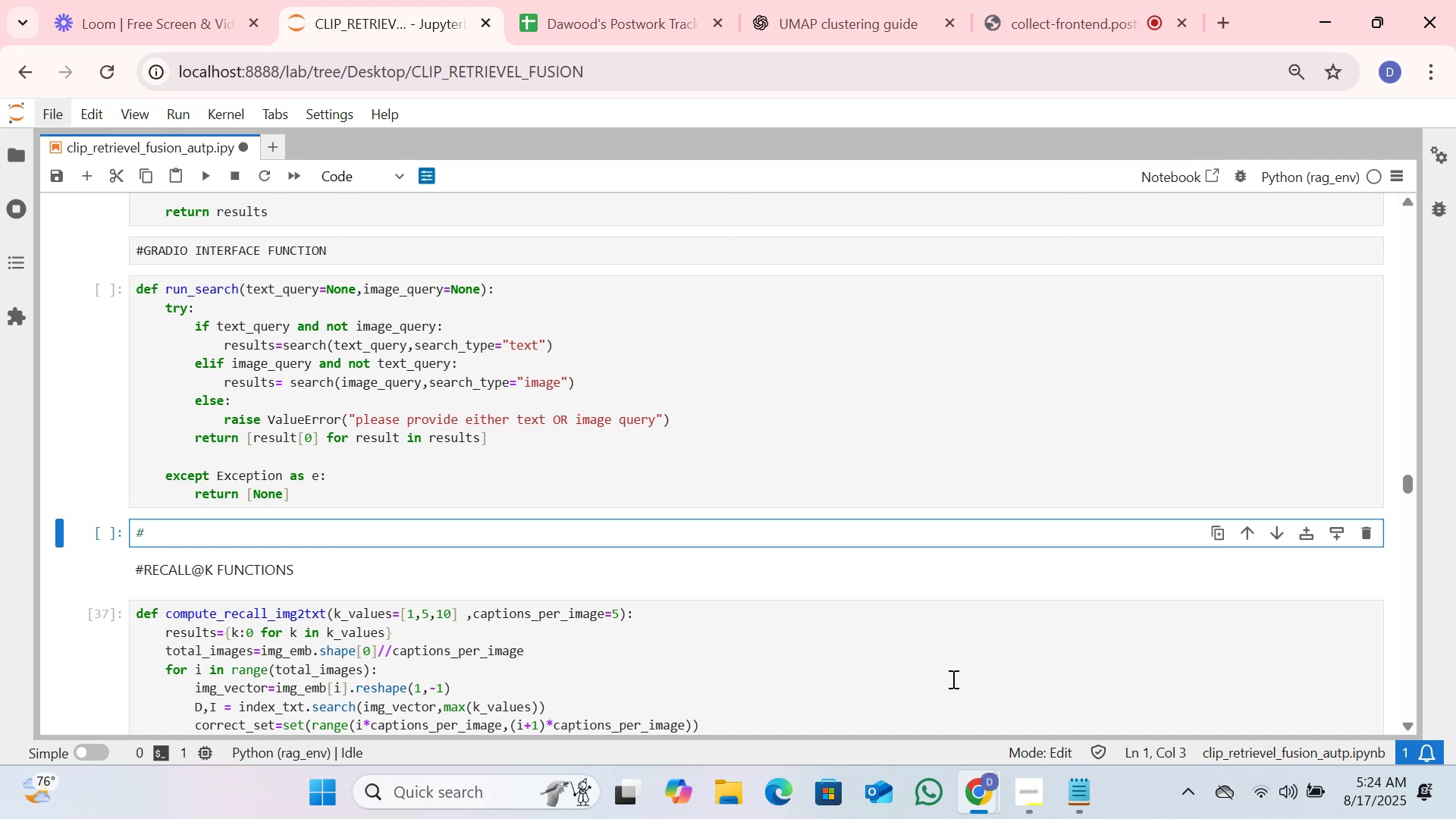 
wait(22.7)
 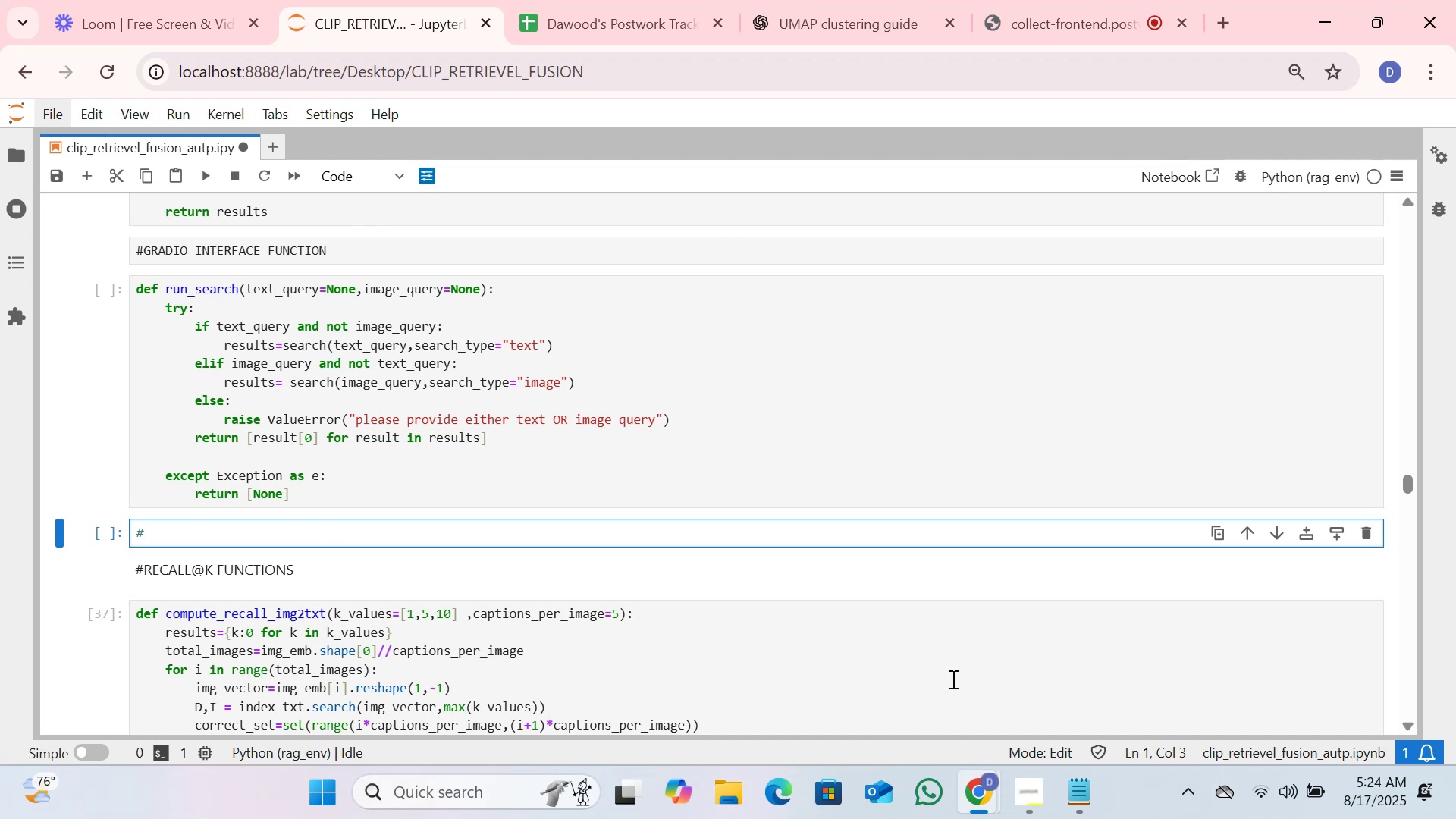 
type(Gradio interface)
 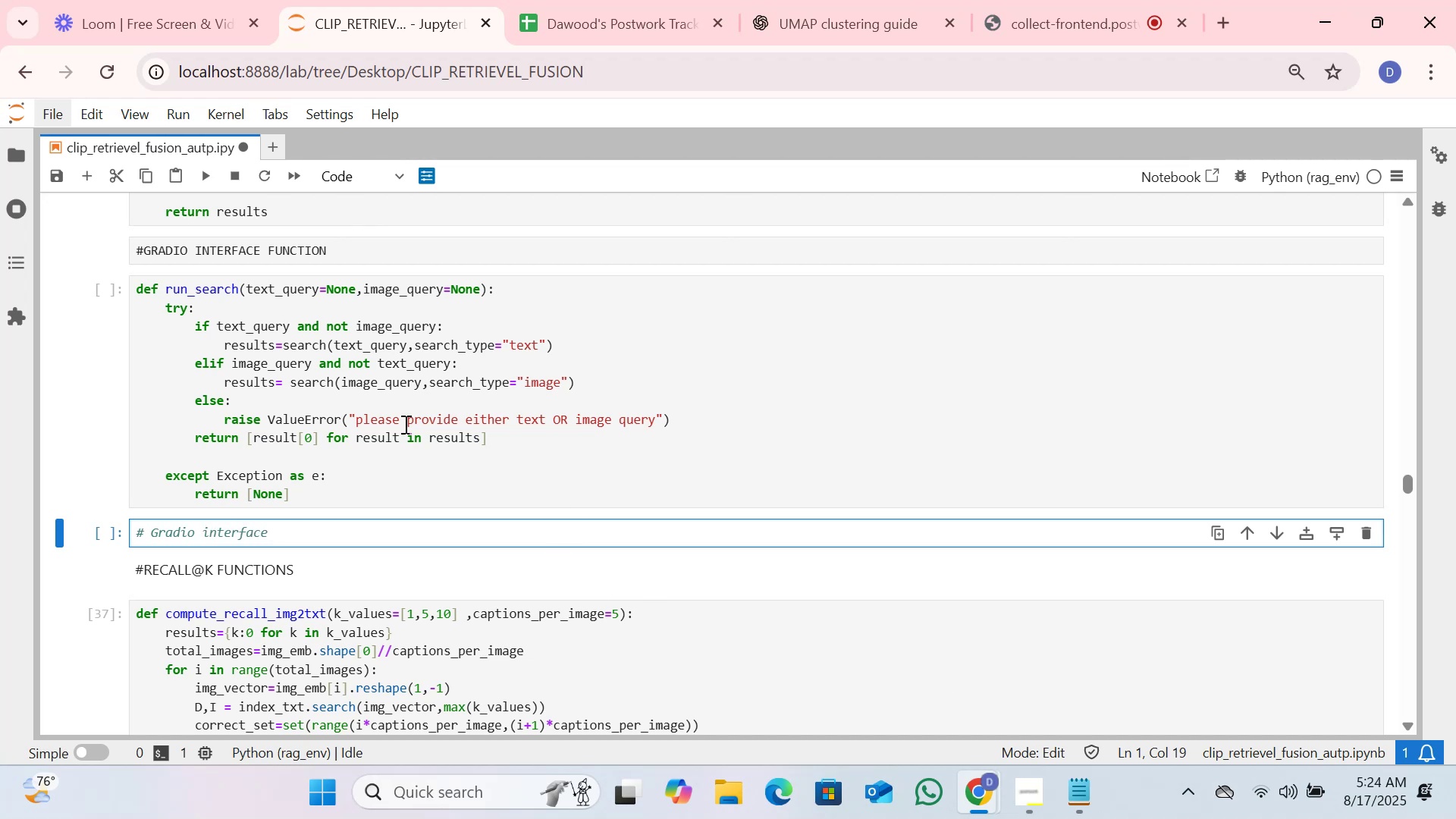 
left_click([373, 526])
 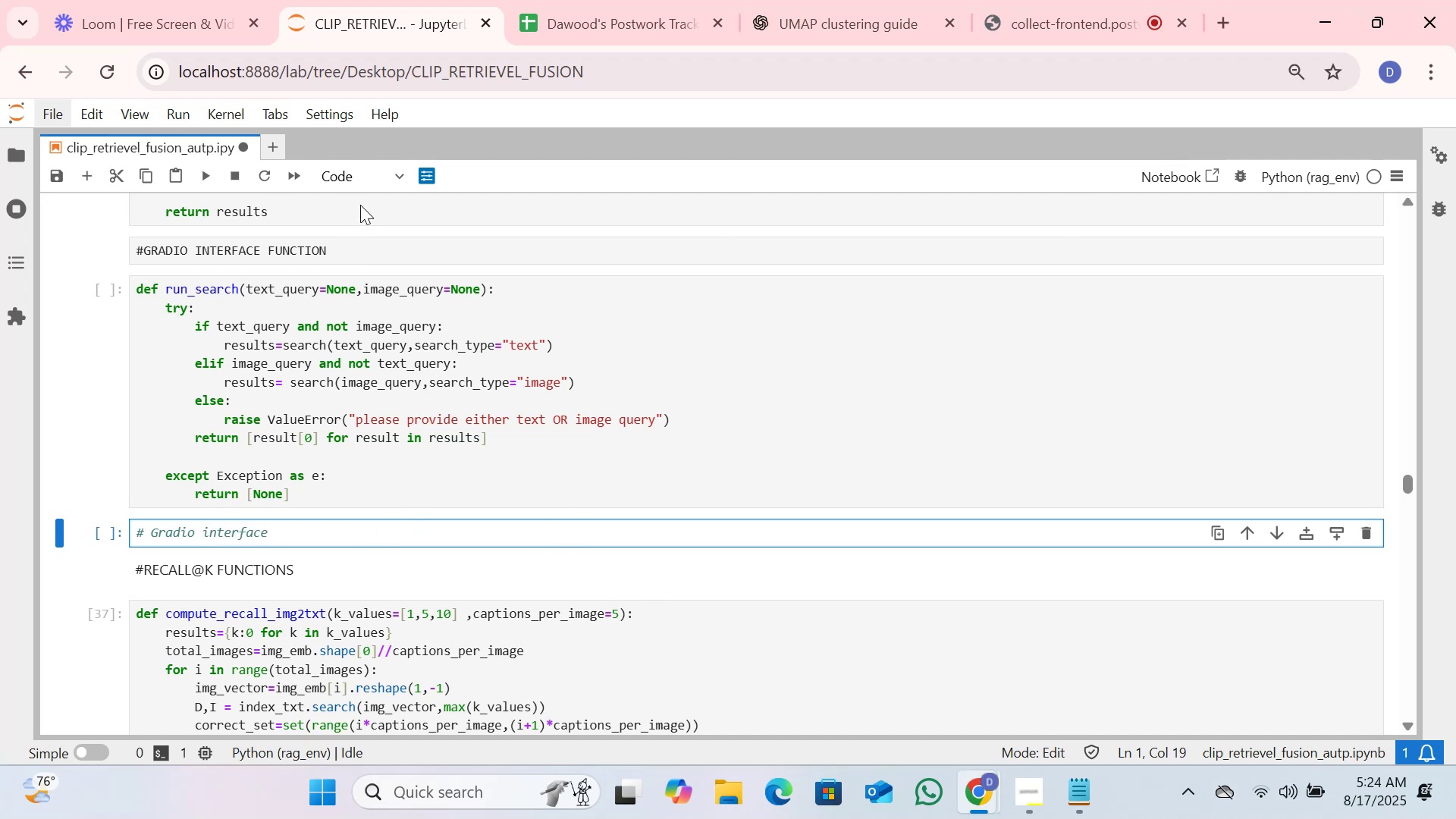 
left_click([365, 177])
 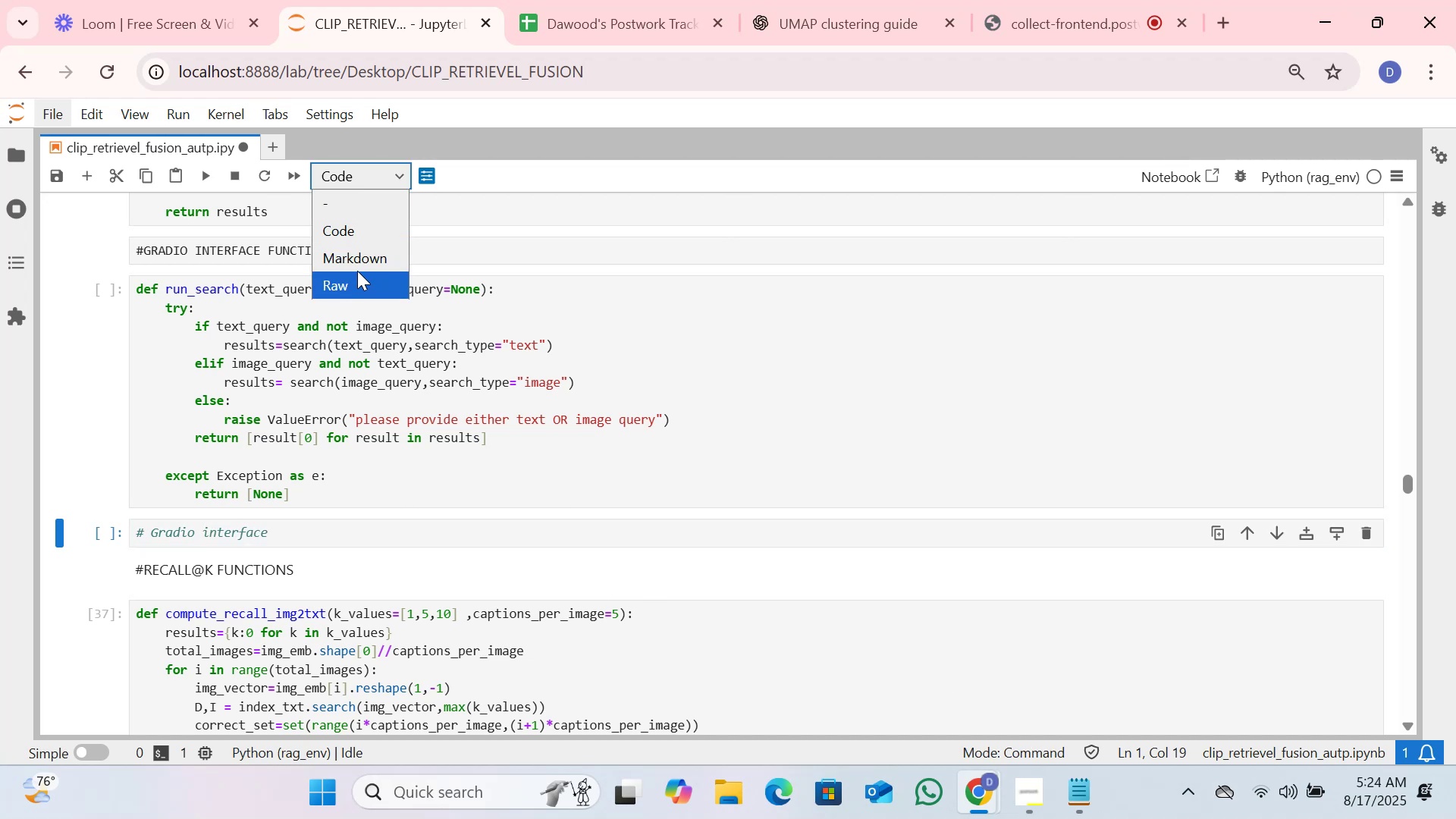 
left_click([357, 271])
 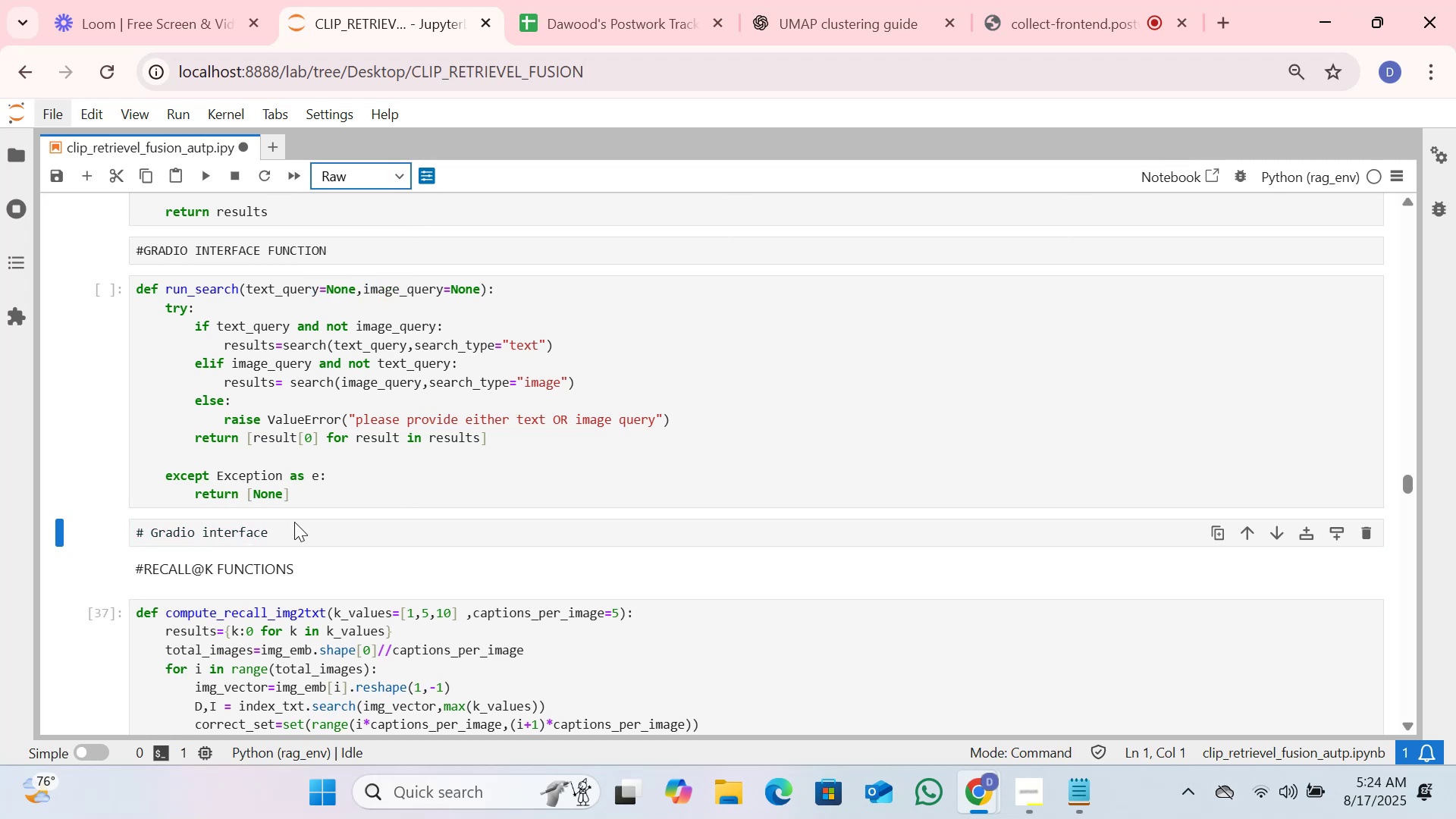 
left_click([294, 526])
 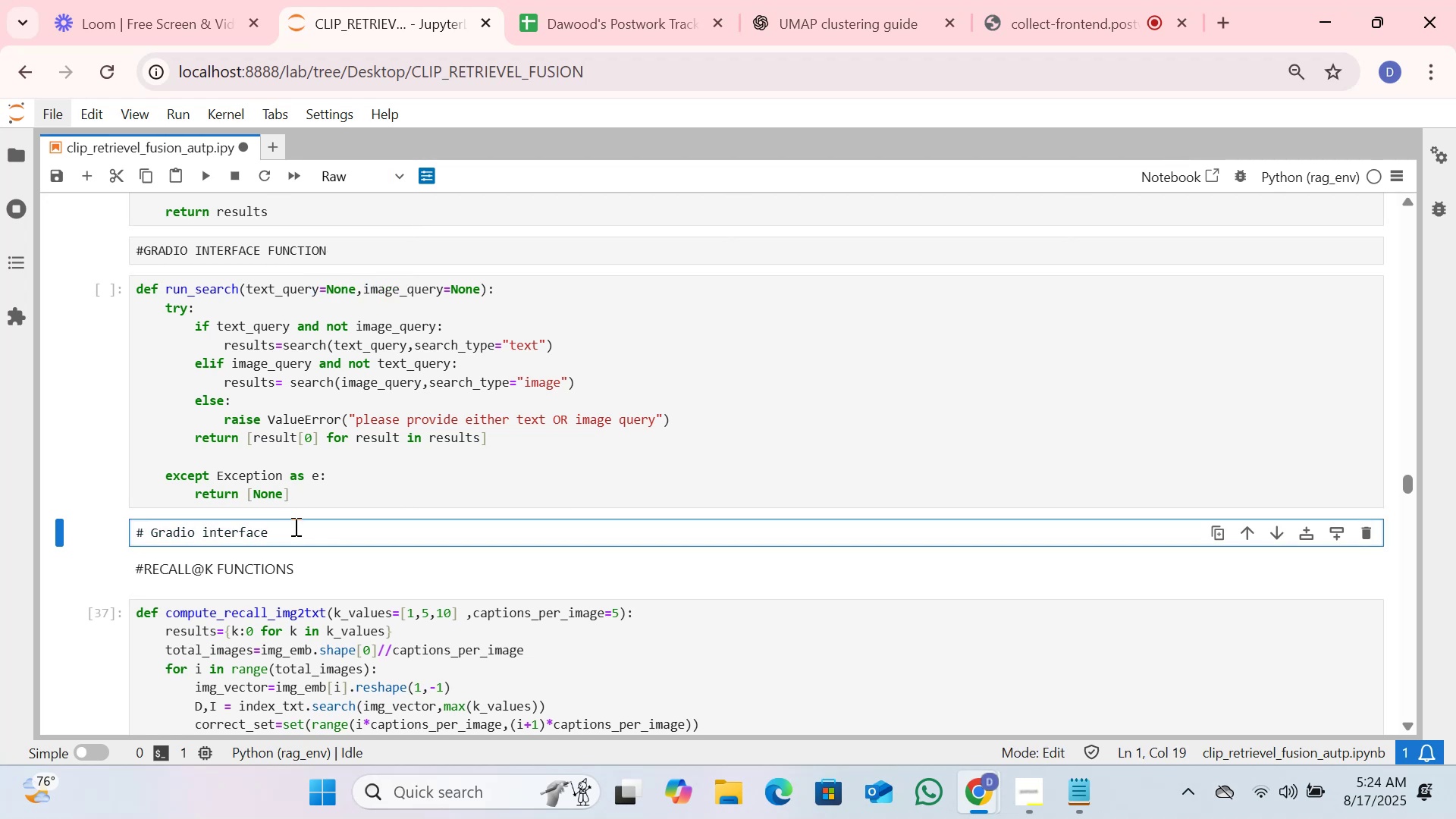 
hold_key(key=Backspace, duration=0.89)
 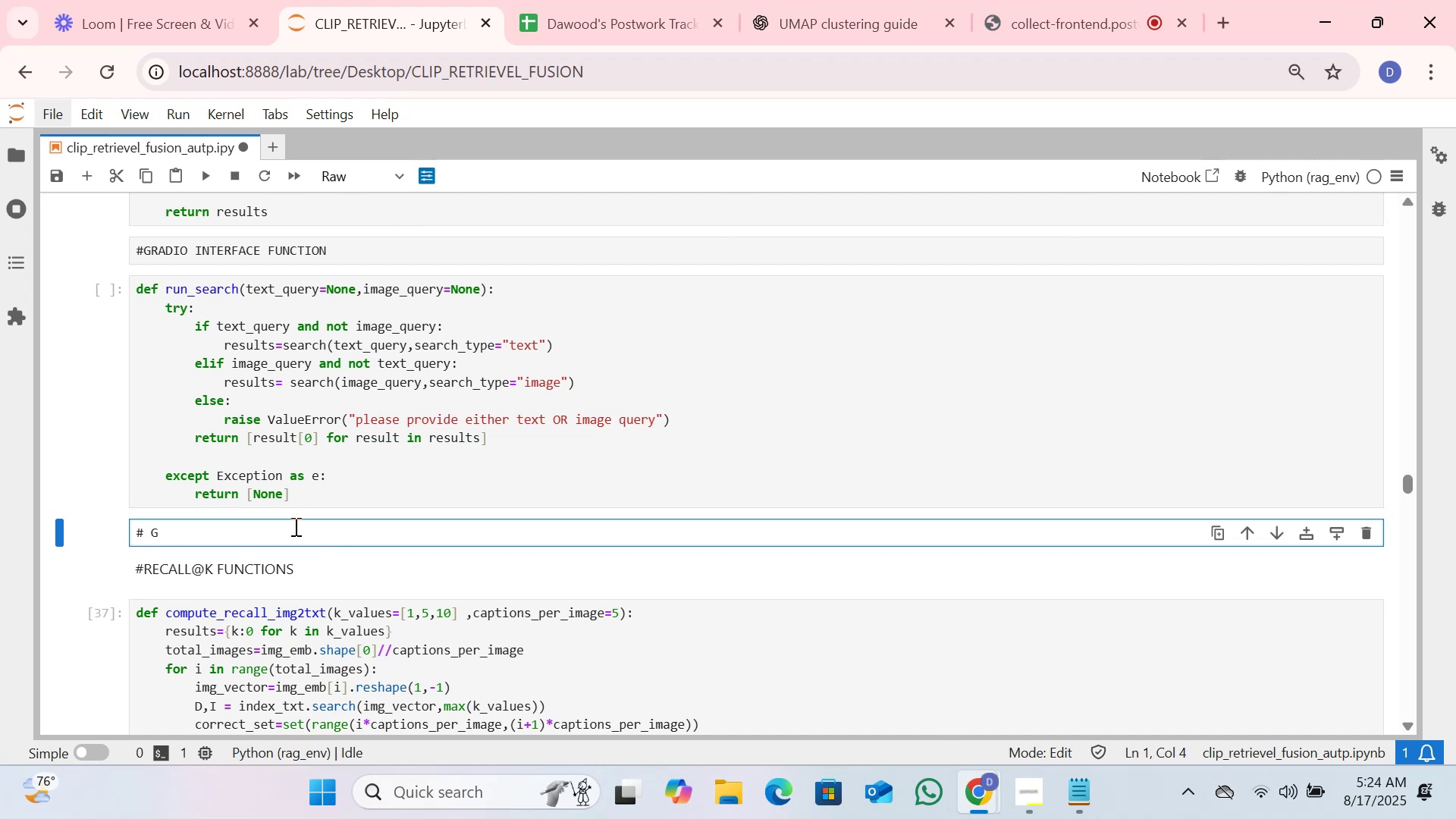 
type(RADO)
key(Backspace)
type(IO INTERFACE)
 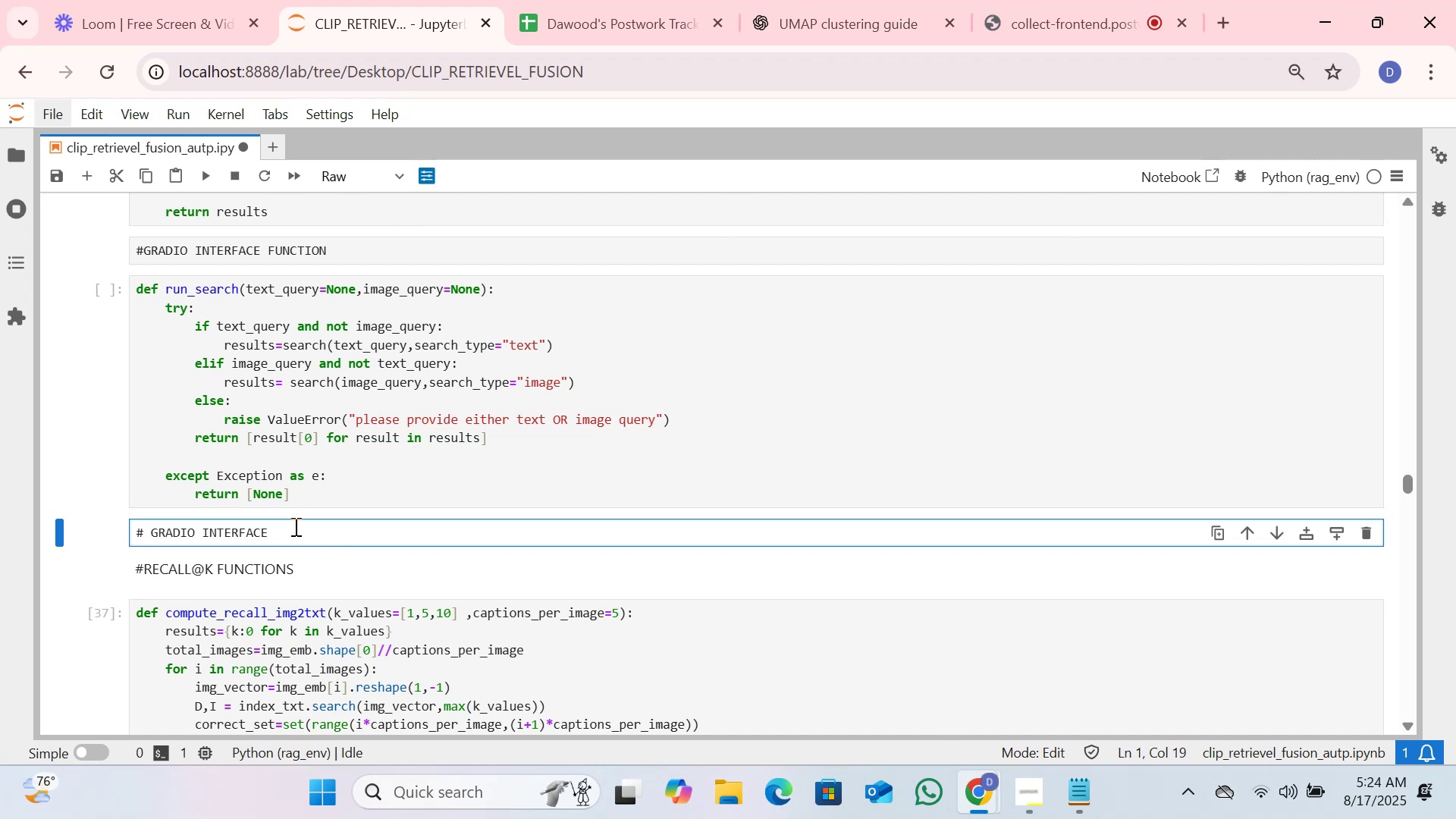 
key(Shift+Enter)
 